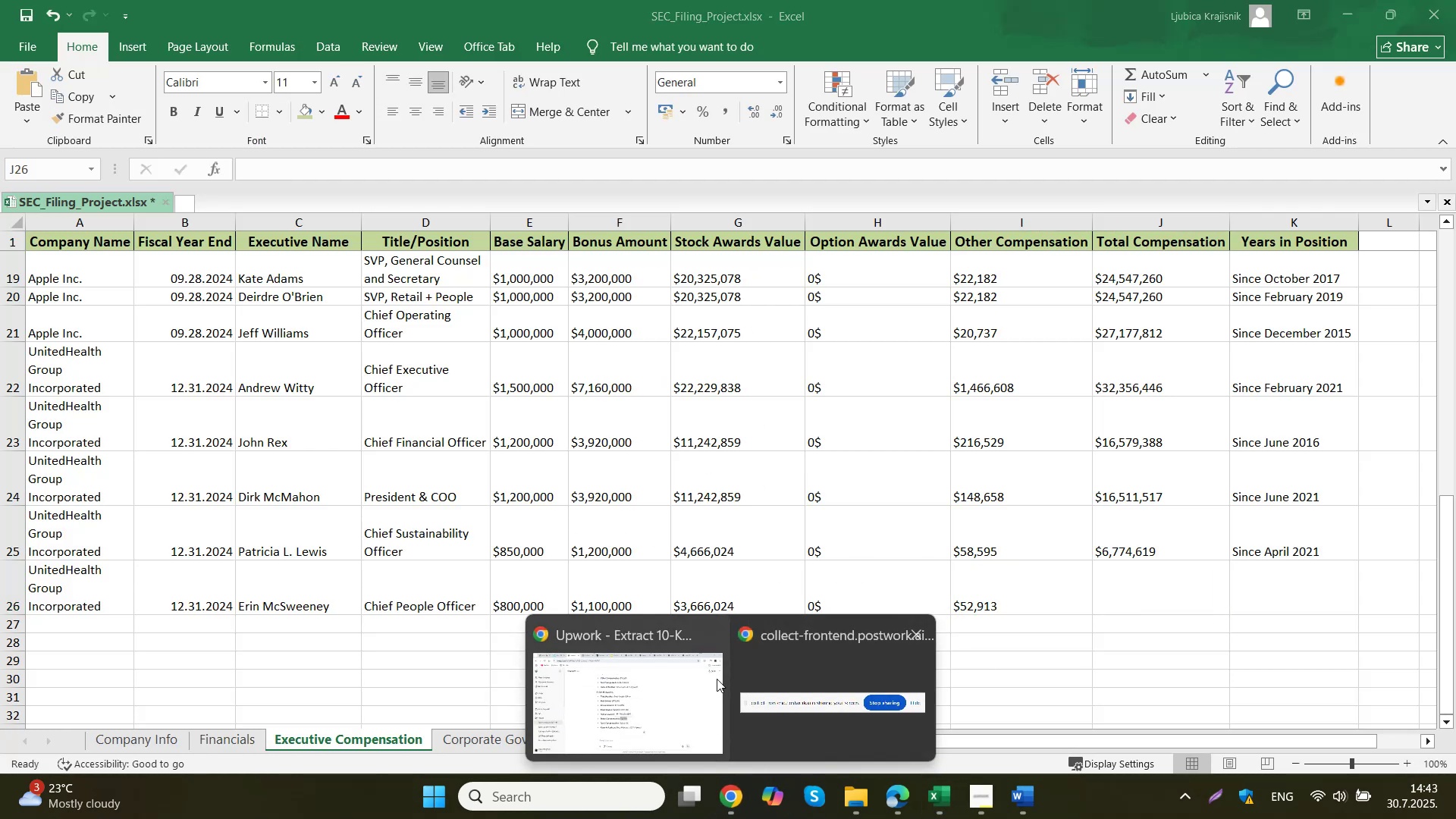 
left_click([670, 682])
 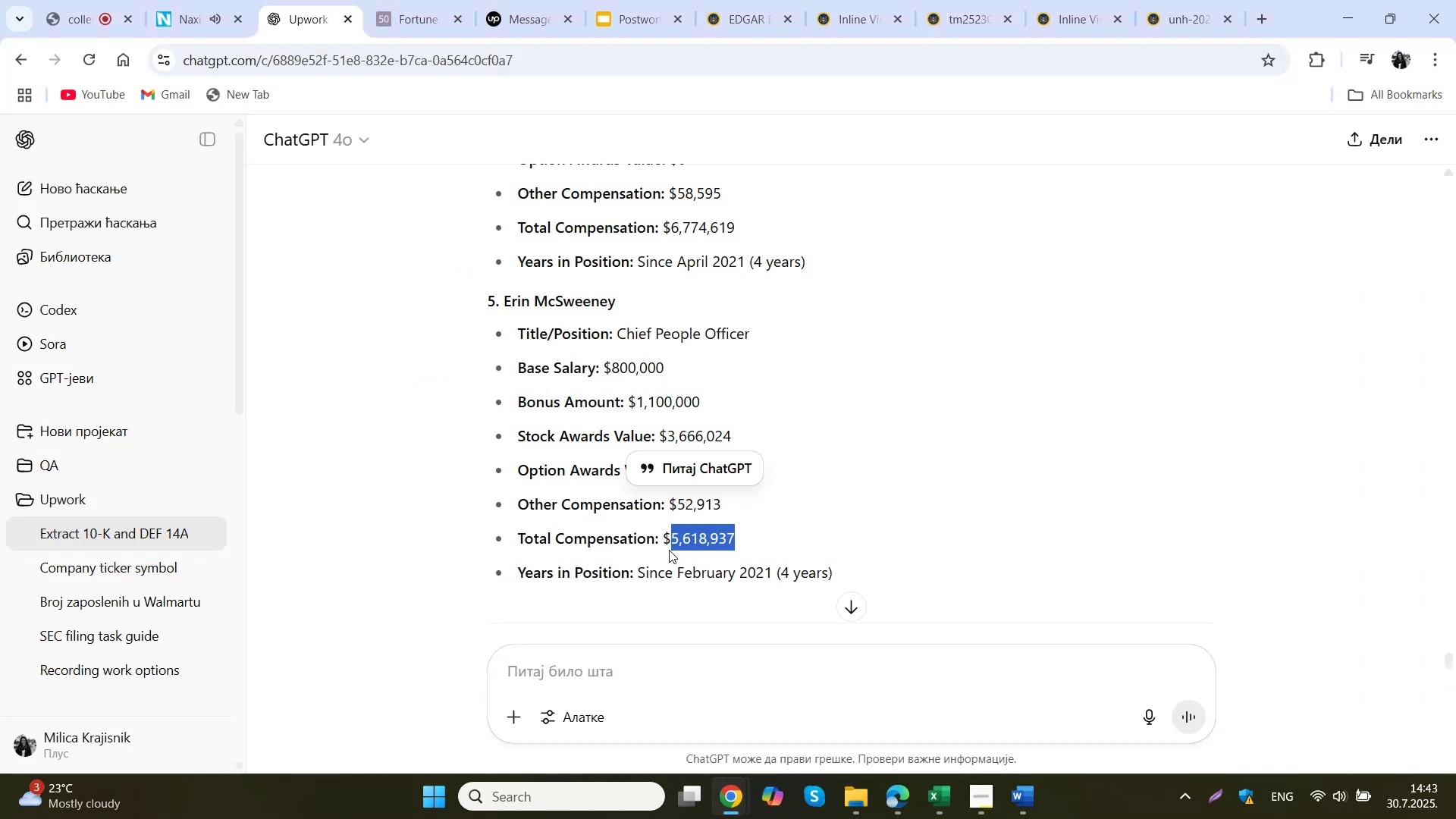 
key(Control+ControlLeft)
 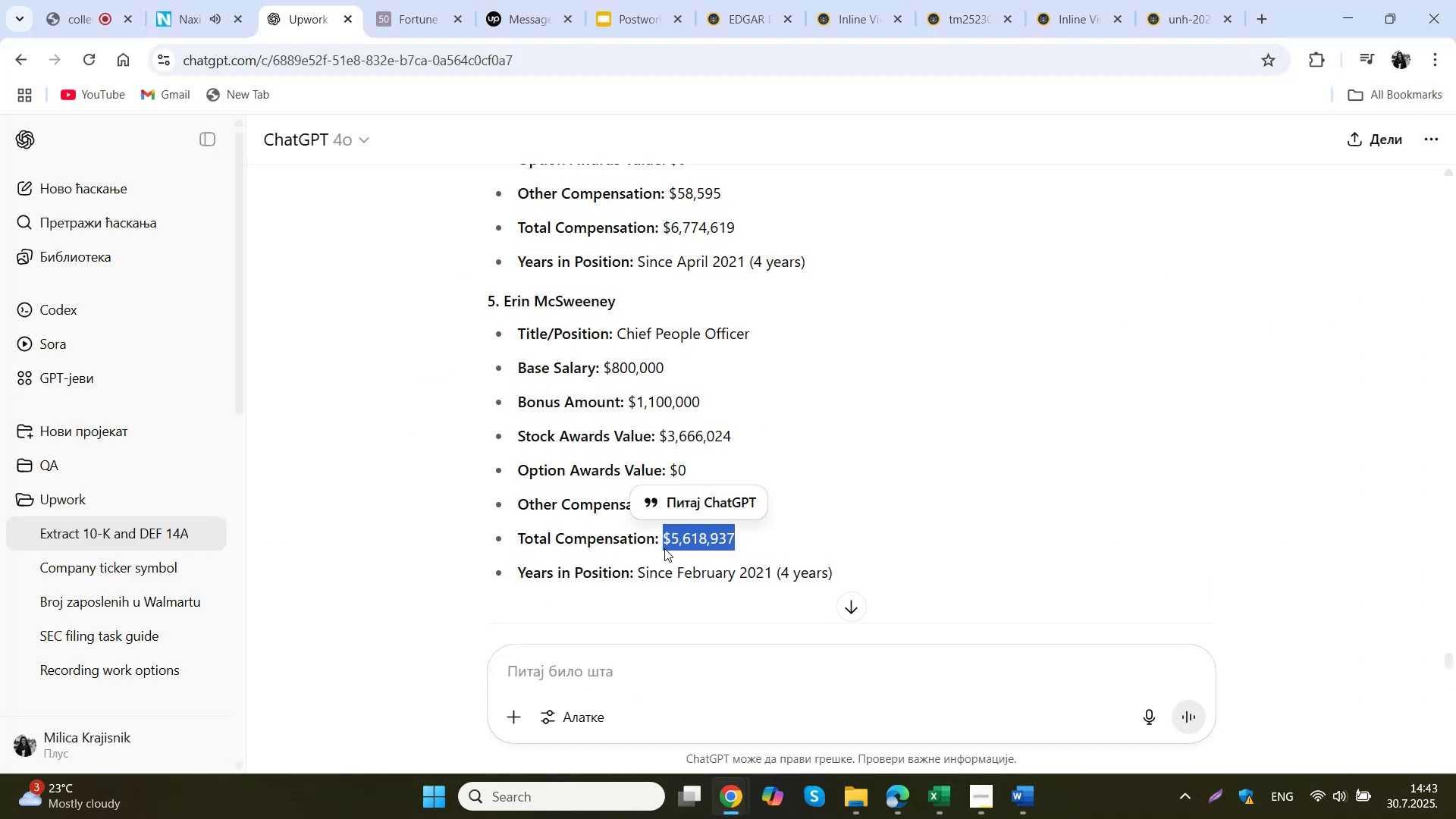 
key(Control+C)
 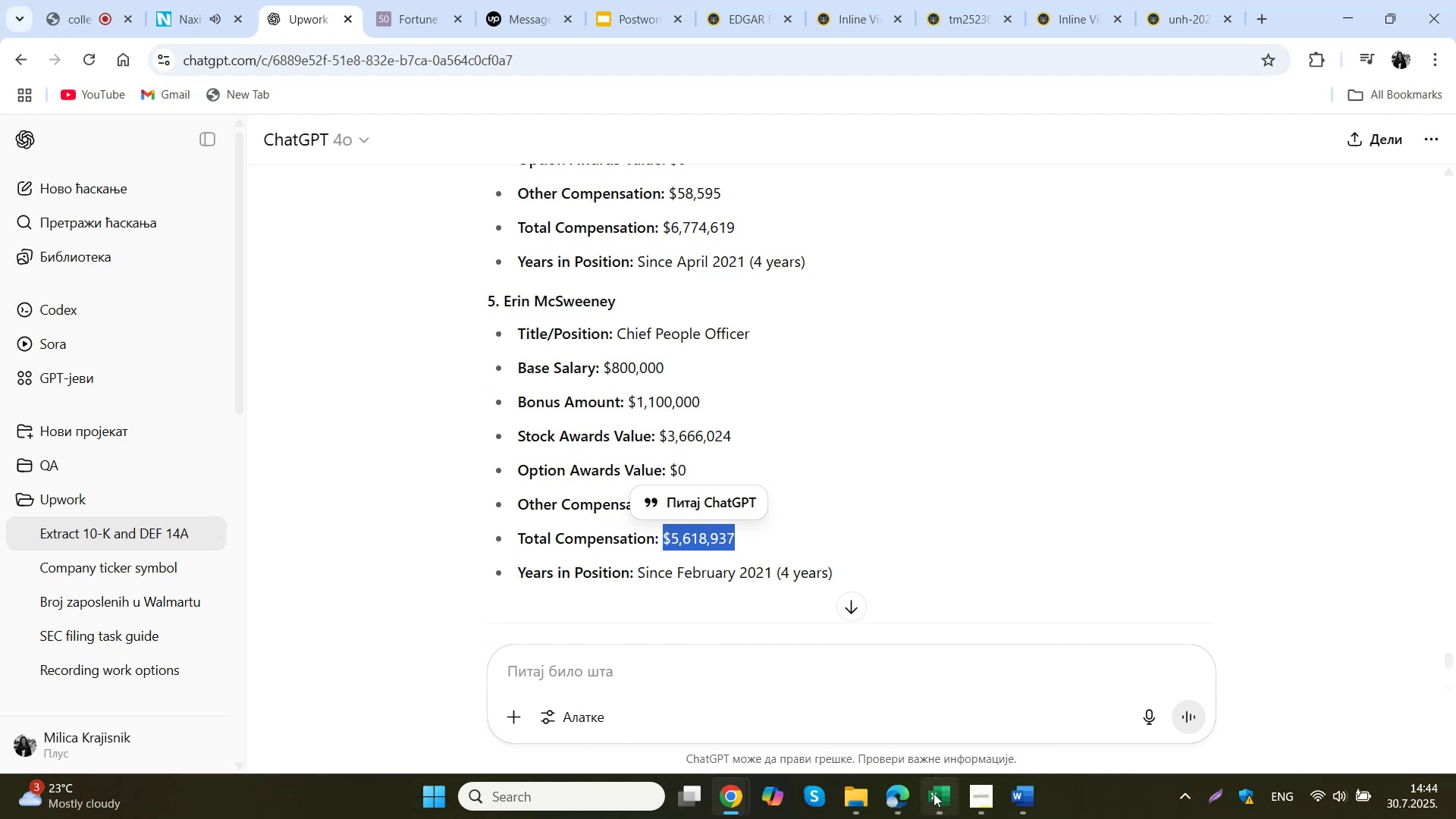 
left_click([915, 705])
 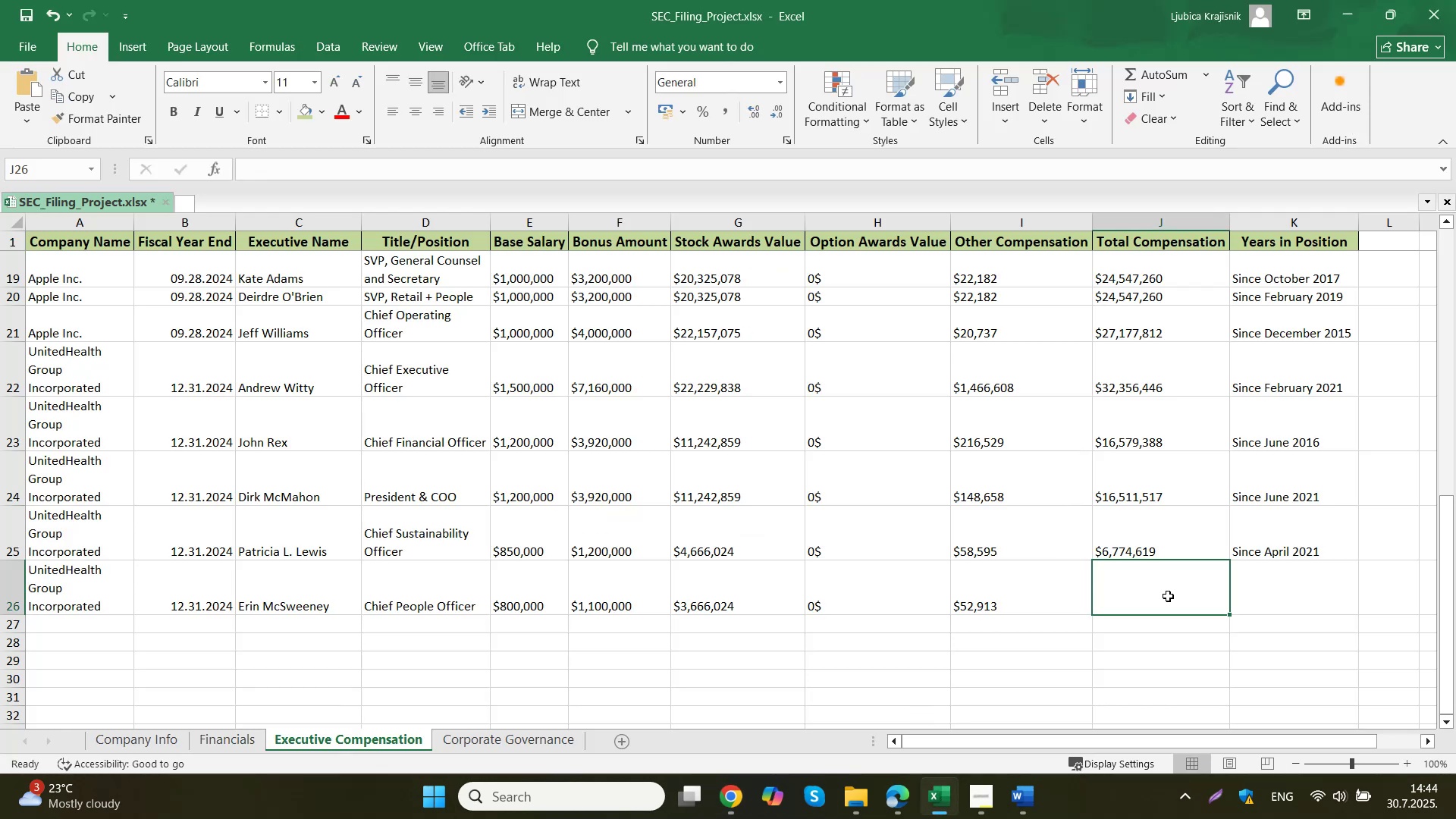 
double_click([1168, 596])
 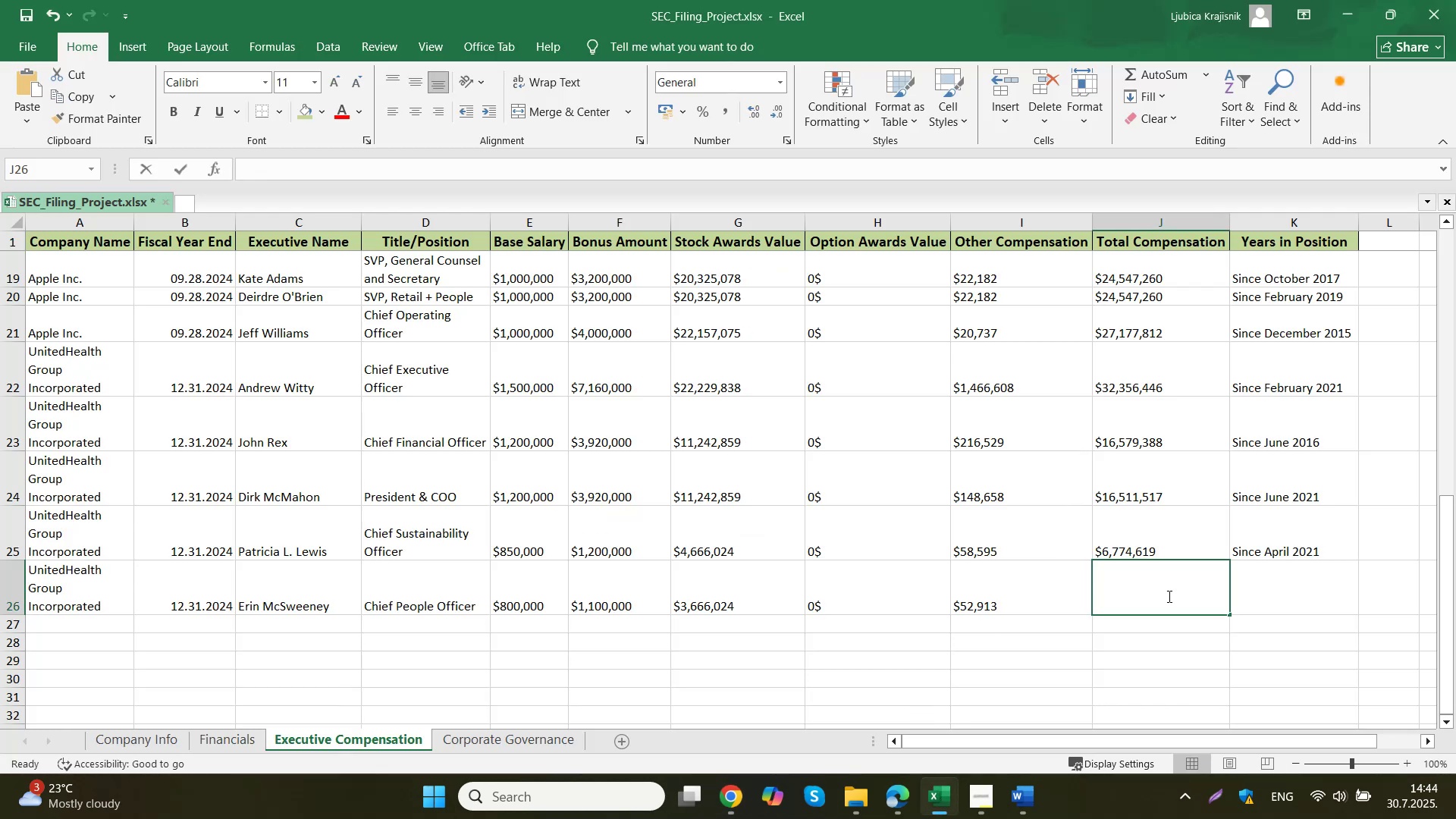 
key(Control+ControlLeft)
 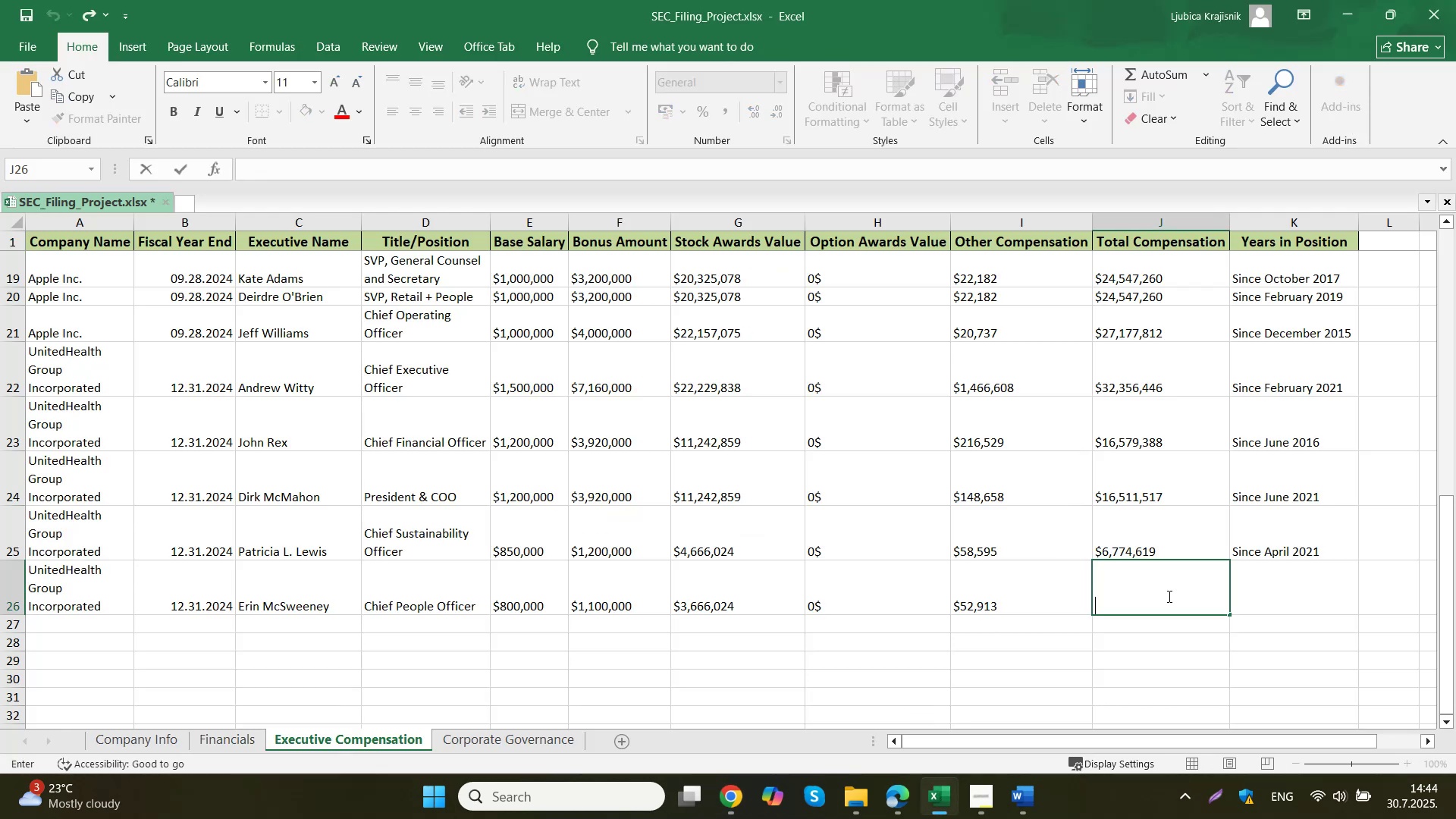 
key(Control+V)
 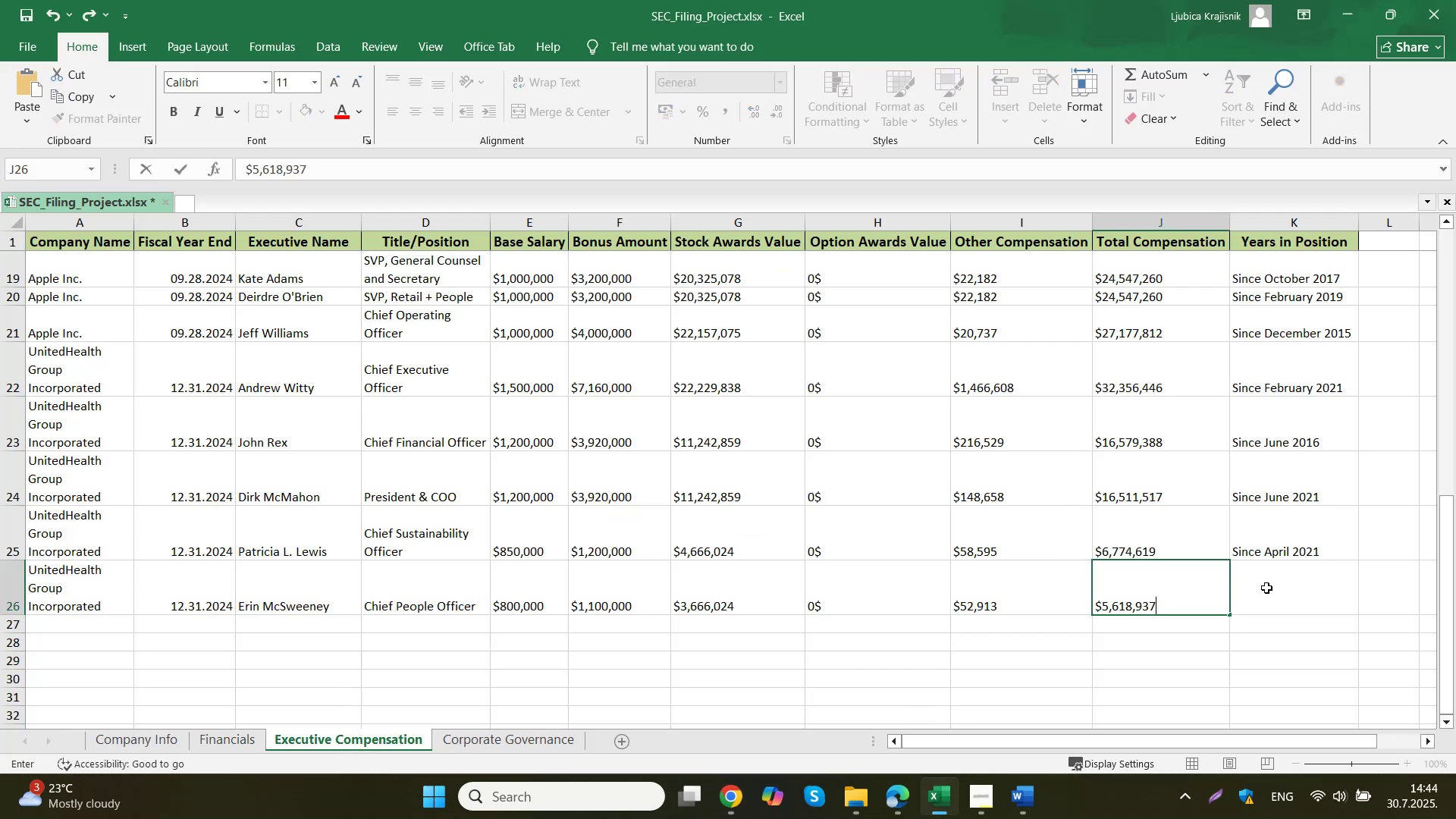 
left_click([1266, 588])
 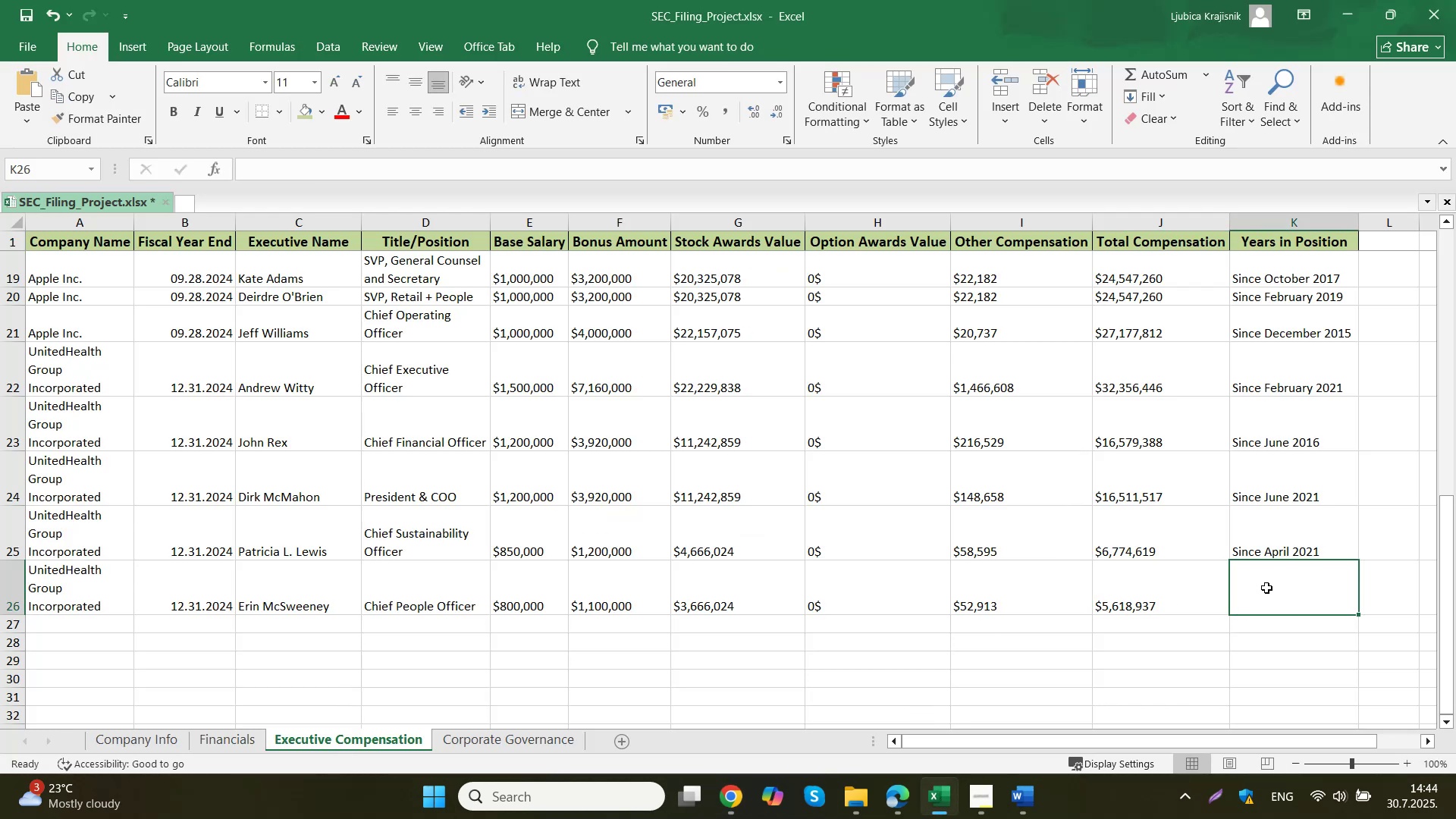 
type(Since February 2021)
 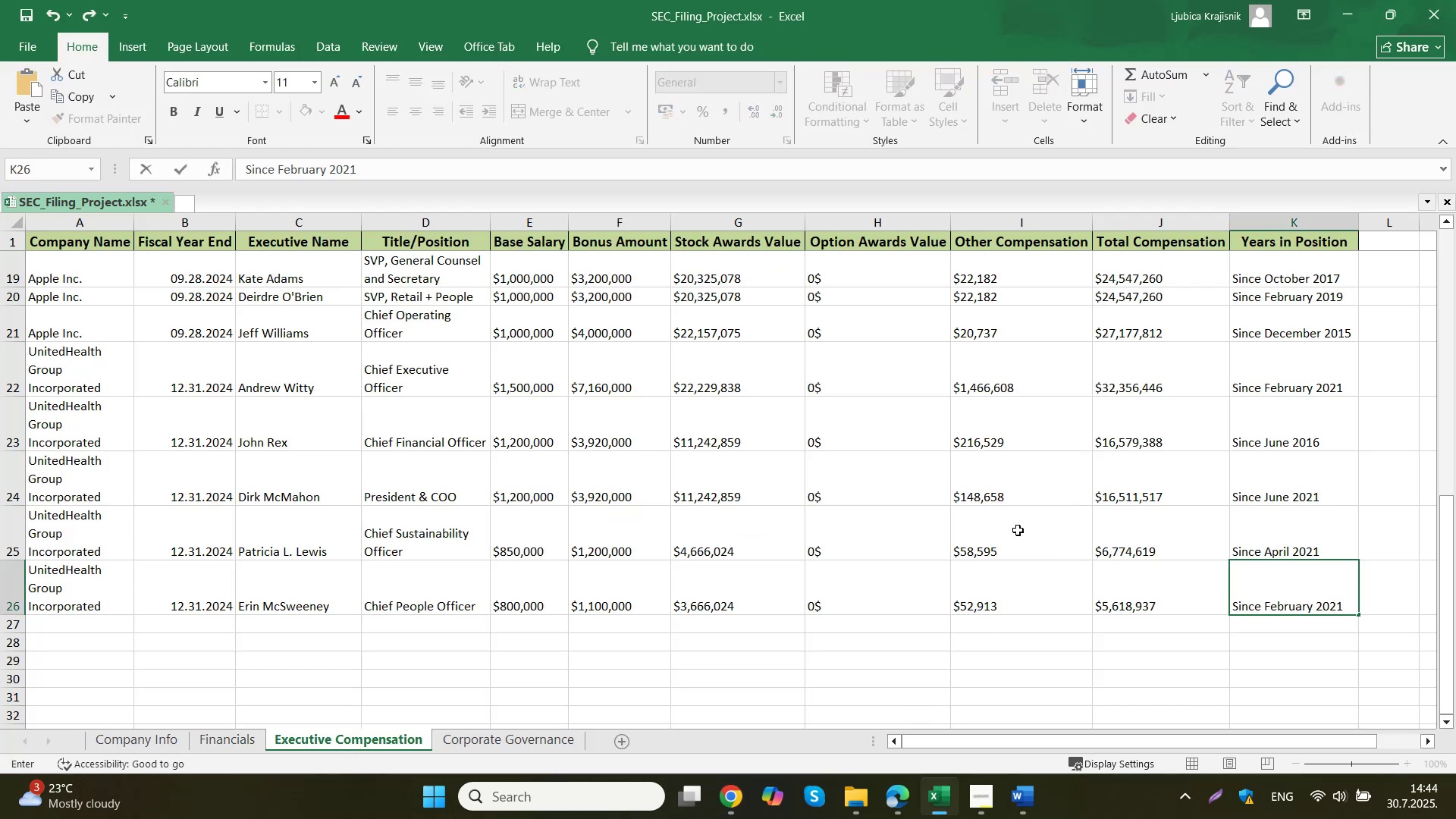 
left_click([888, 510])
 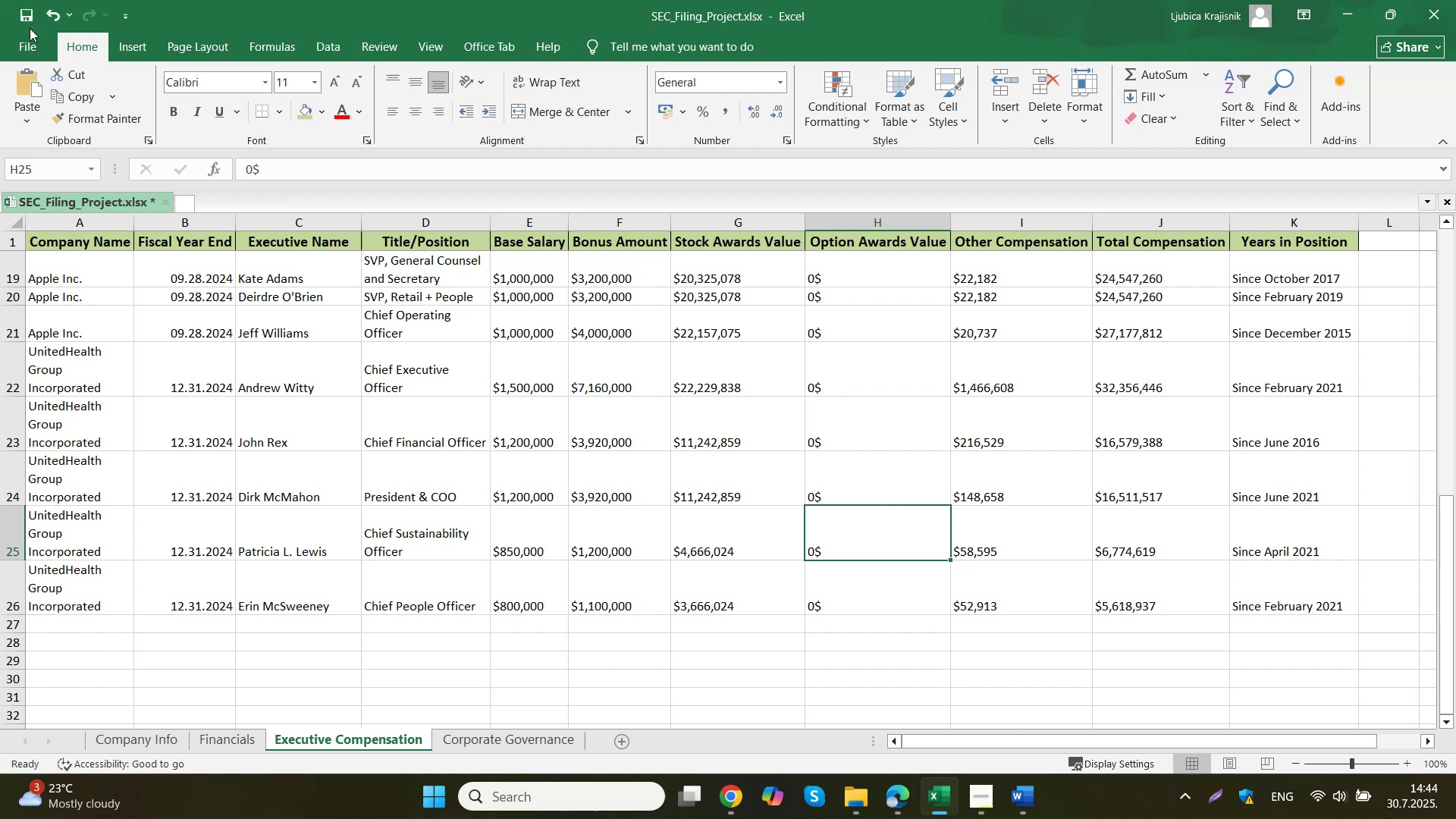 
left_click([27, 17])
 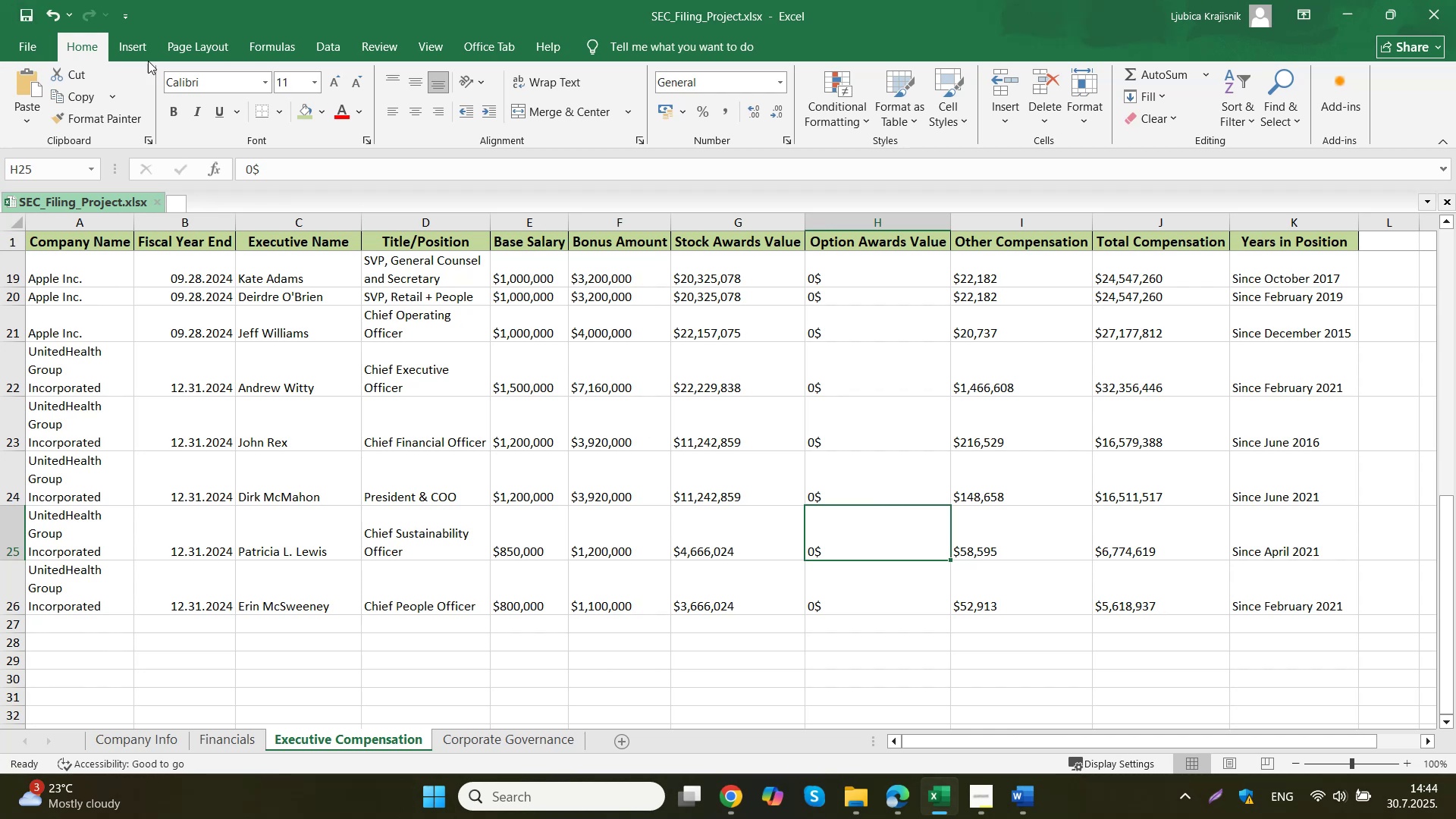 
left_click([20, 50])
 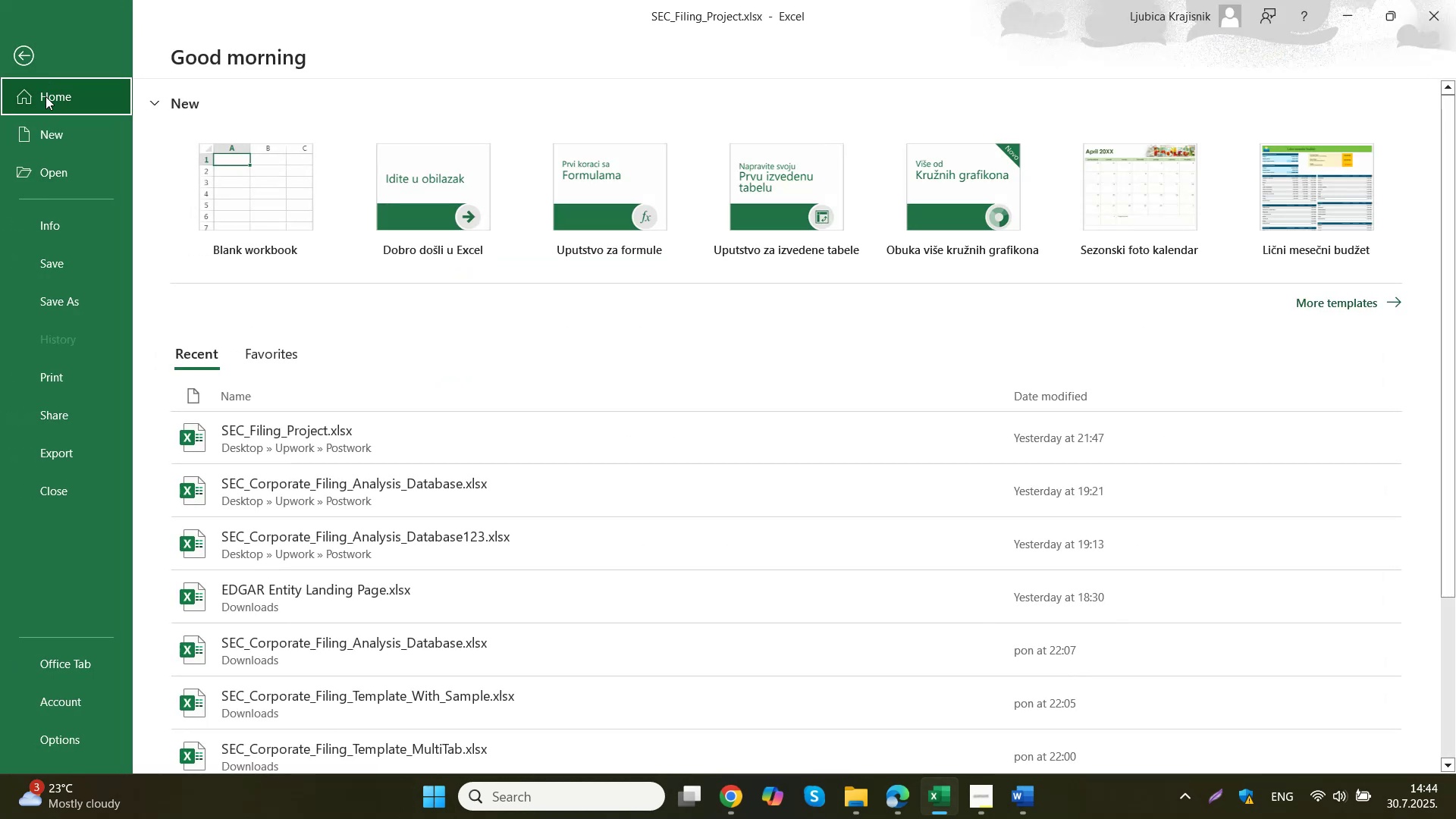 
left_click([29, 56])
 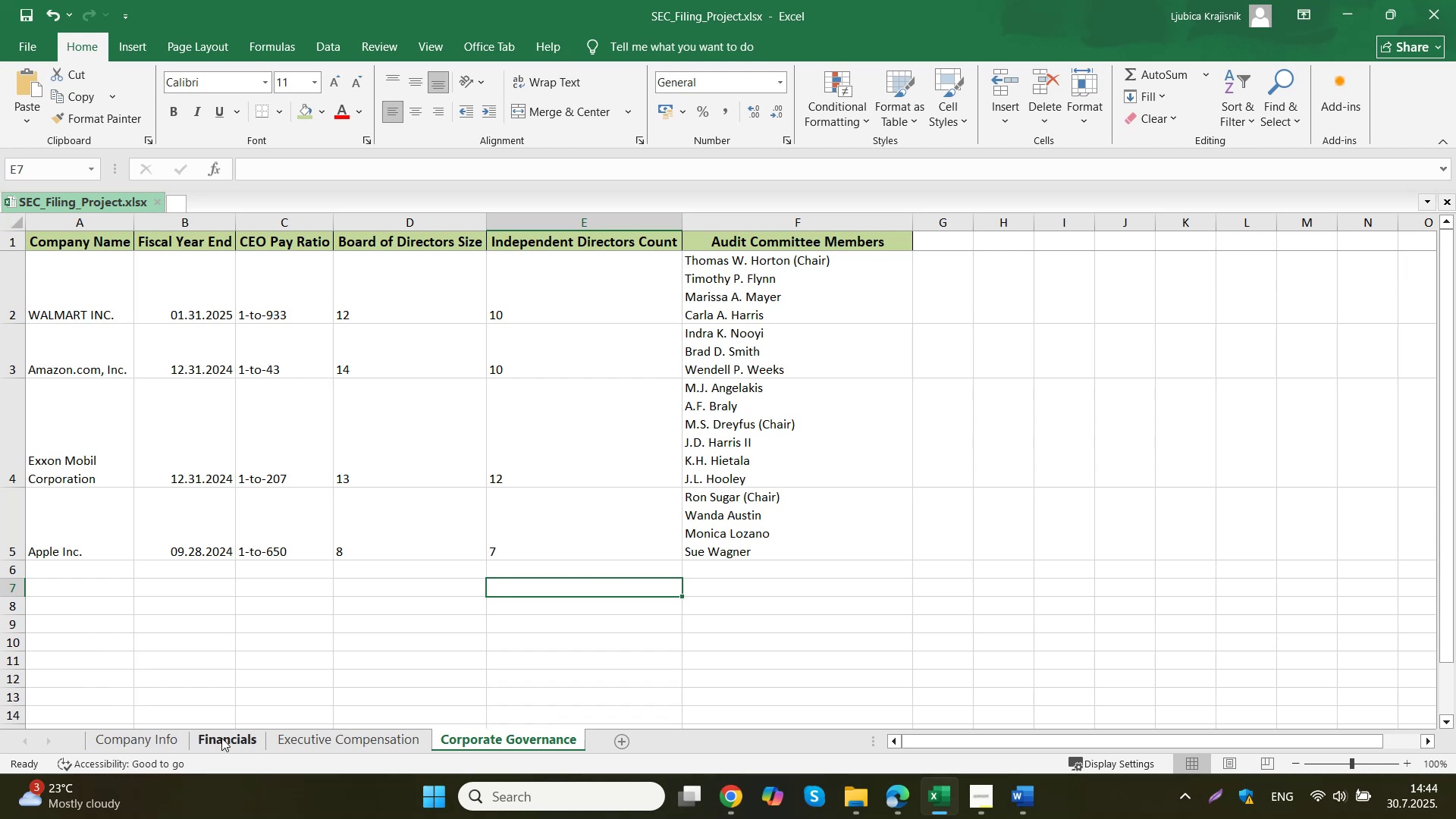 
left_click([410, 742])
 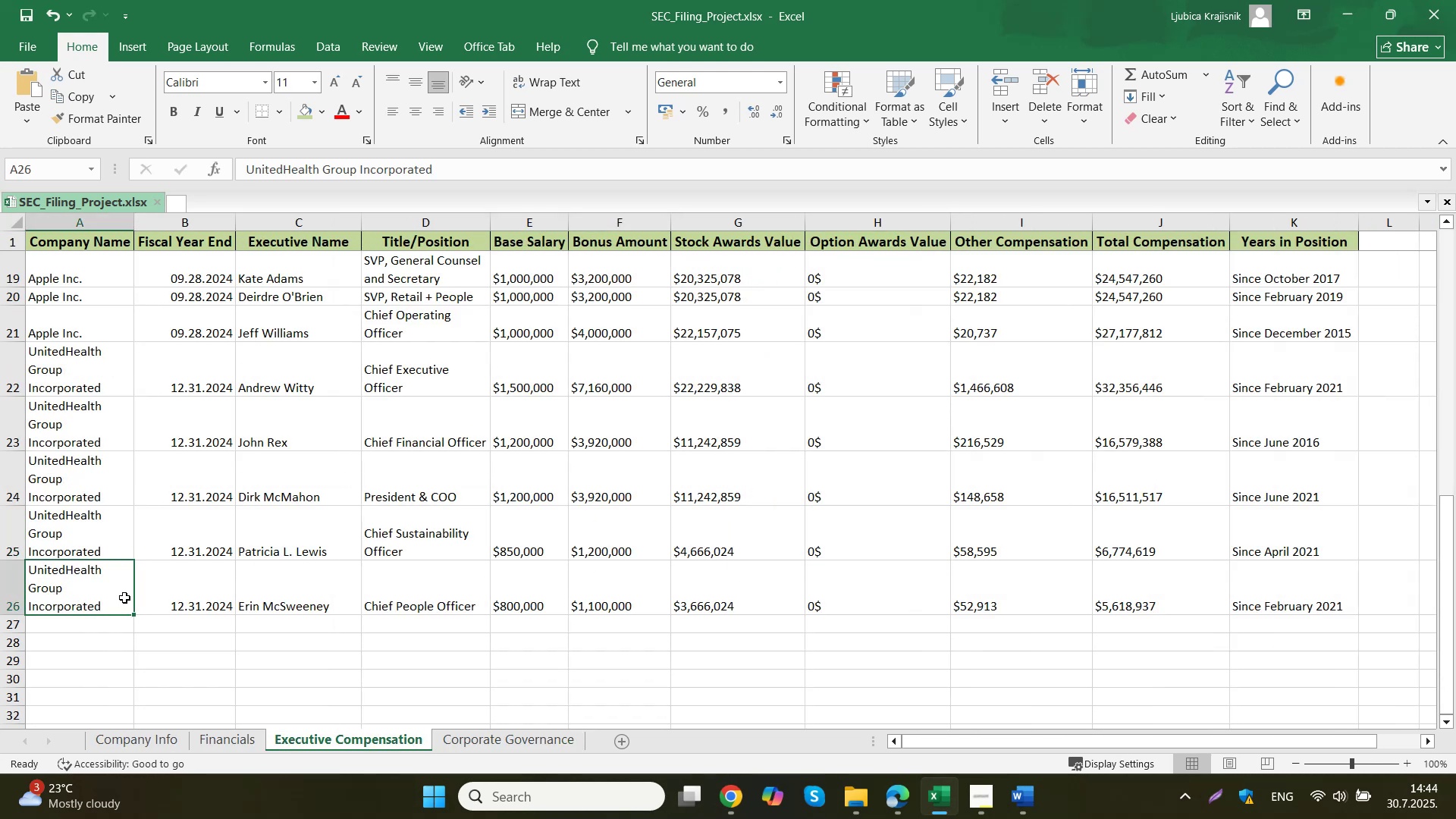 
key(Control+C)
 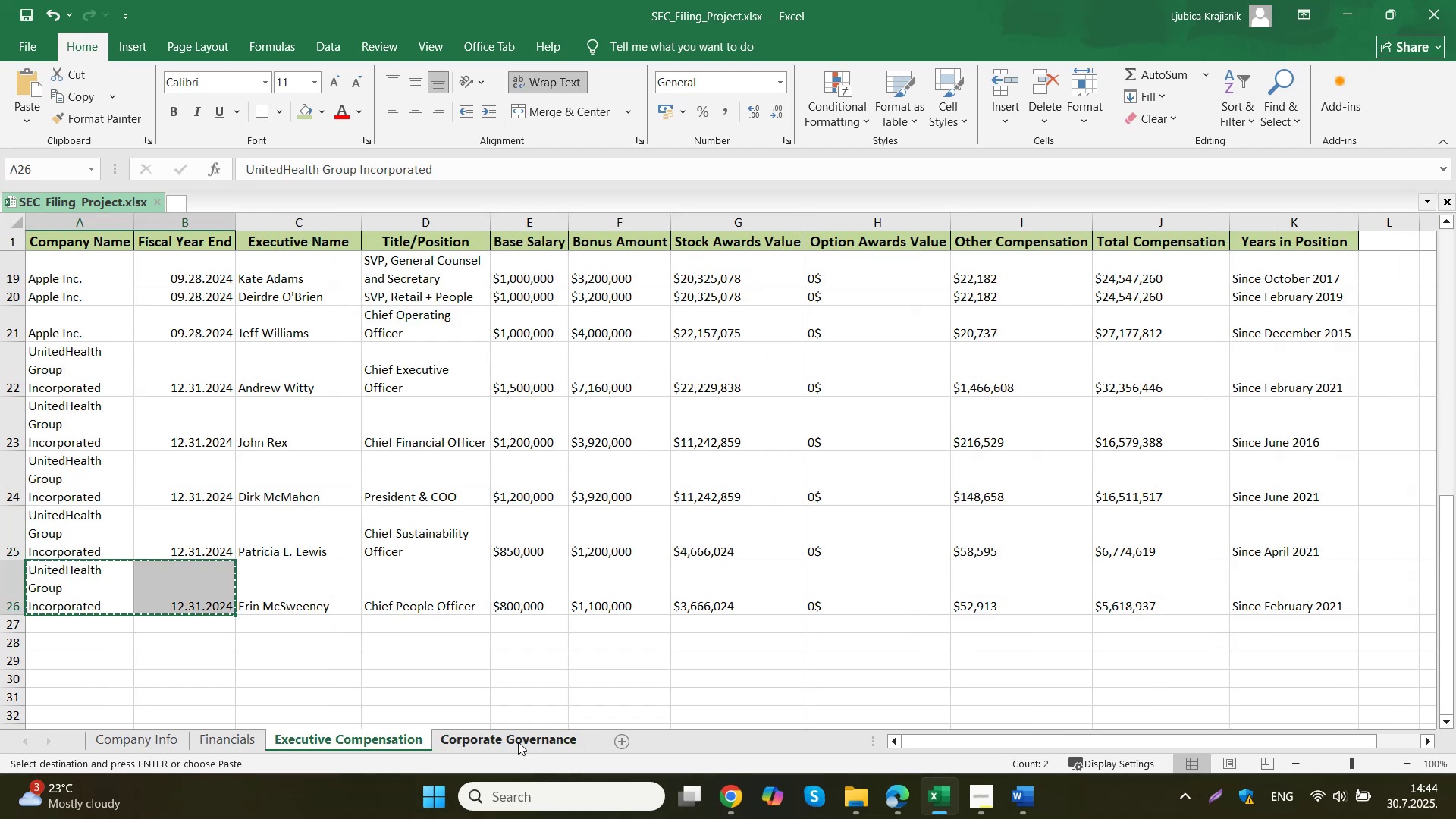 
left_click([520, 744])
 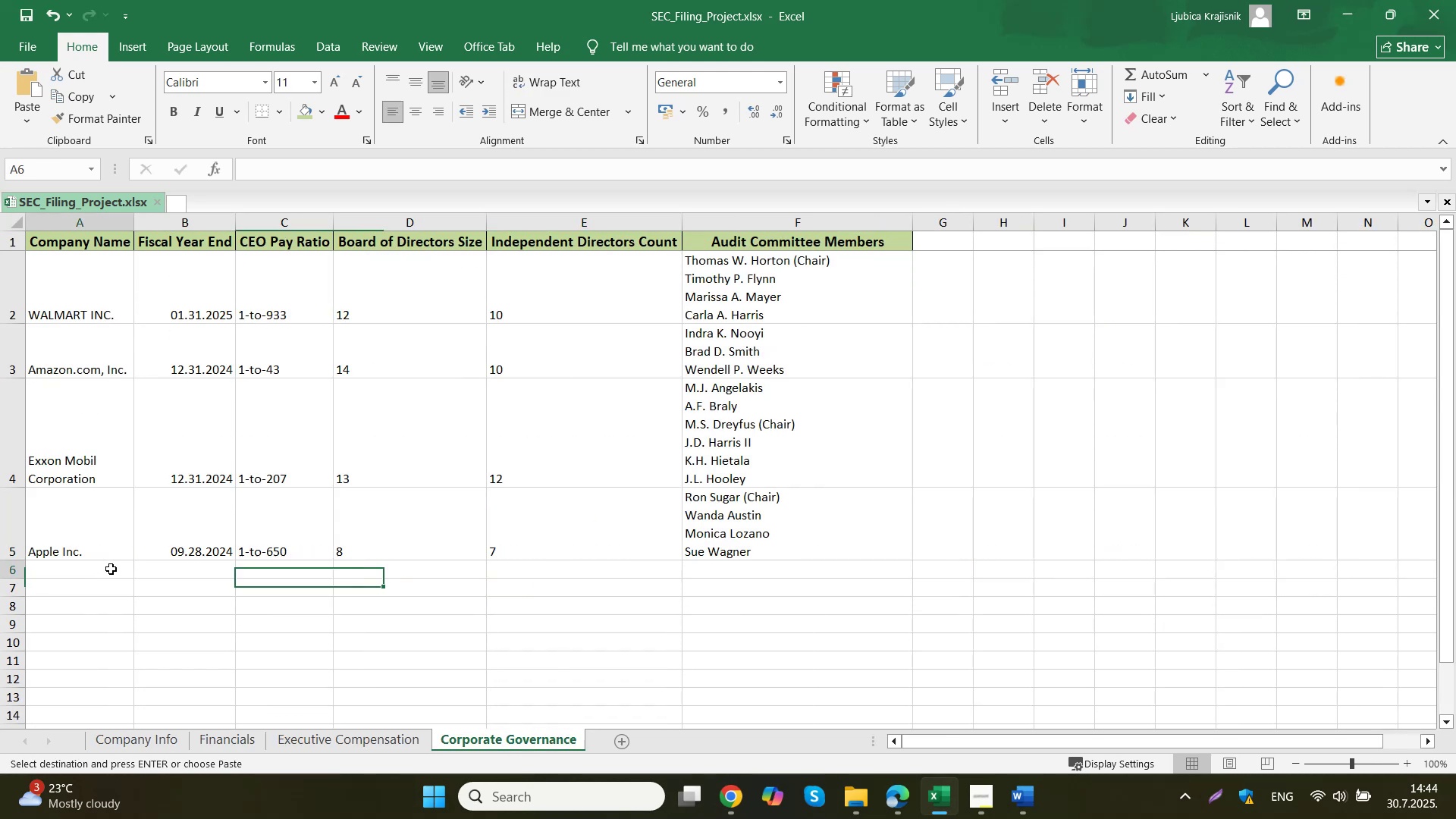 
key(Control+ControlLeft)
 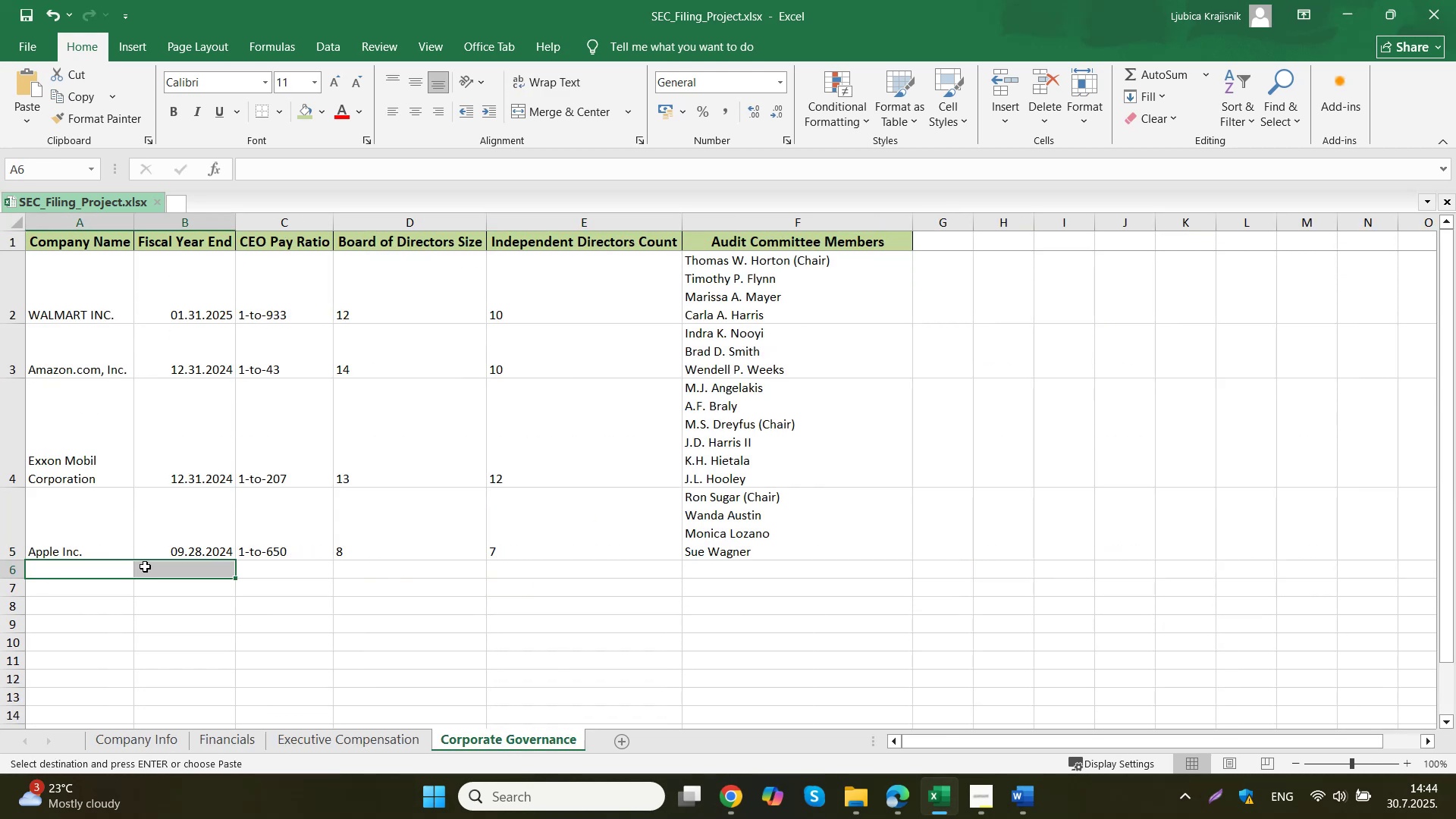 
key(Control+V)
 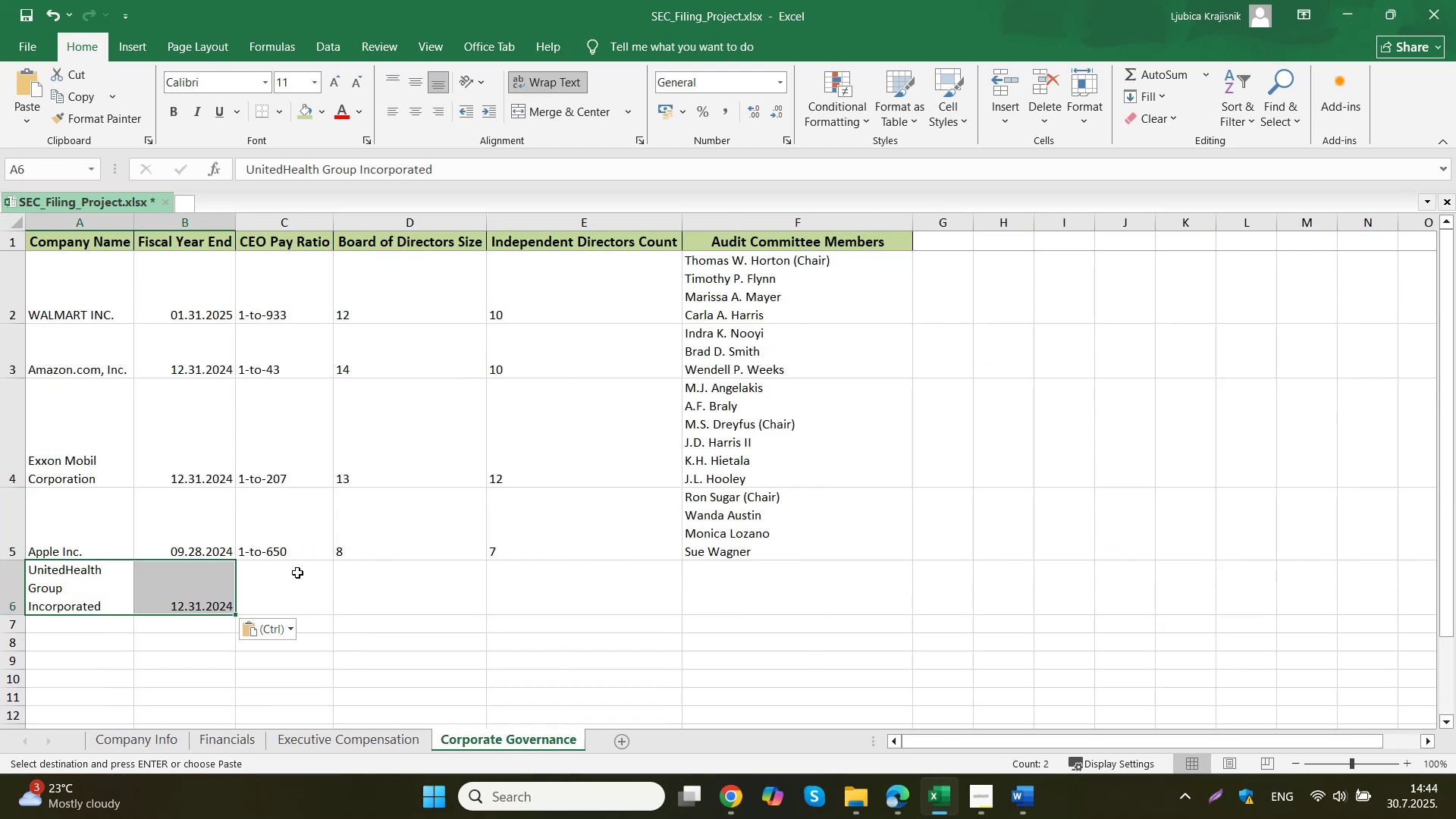 
left_click([297, 582])
 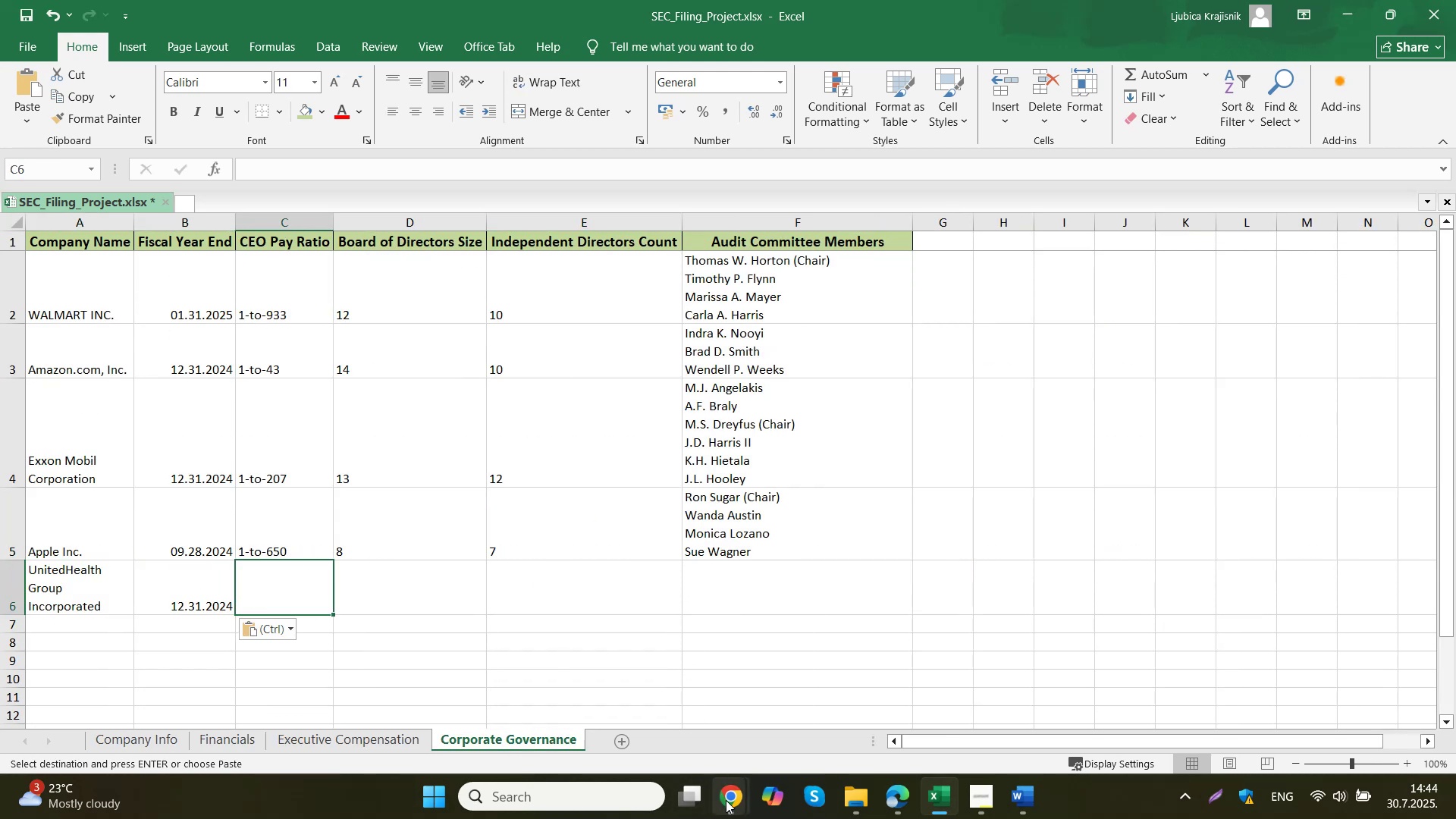 
left_click([660, 708])
 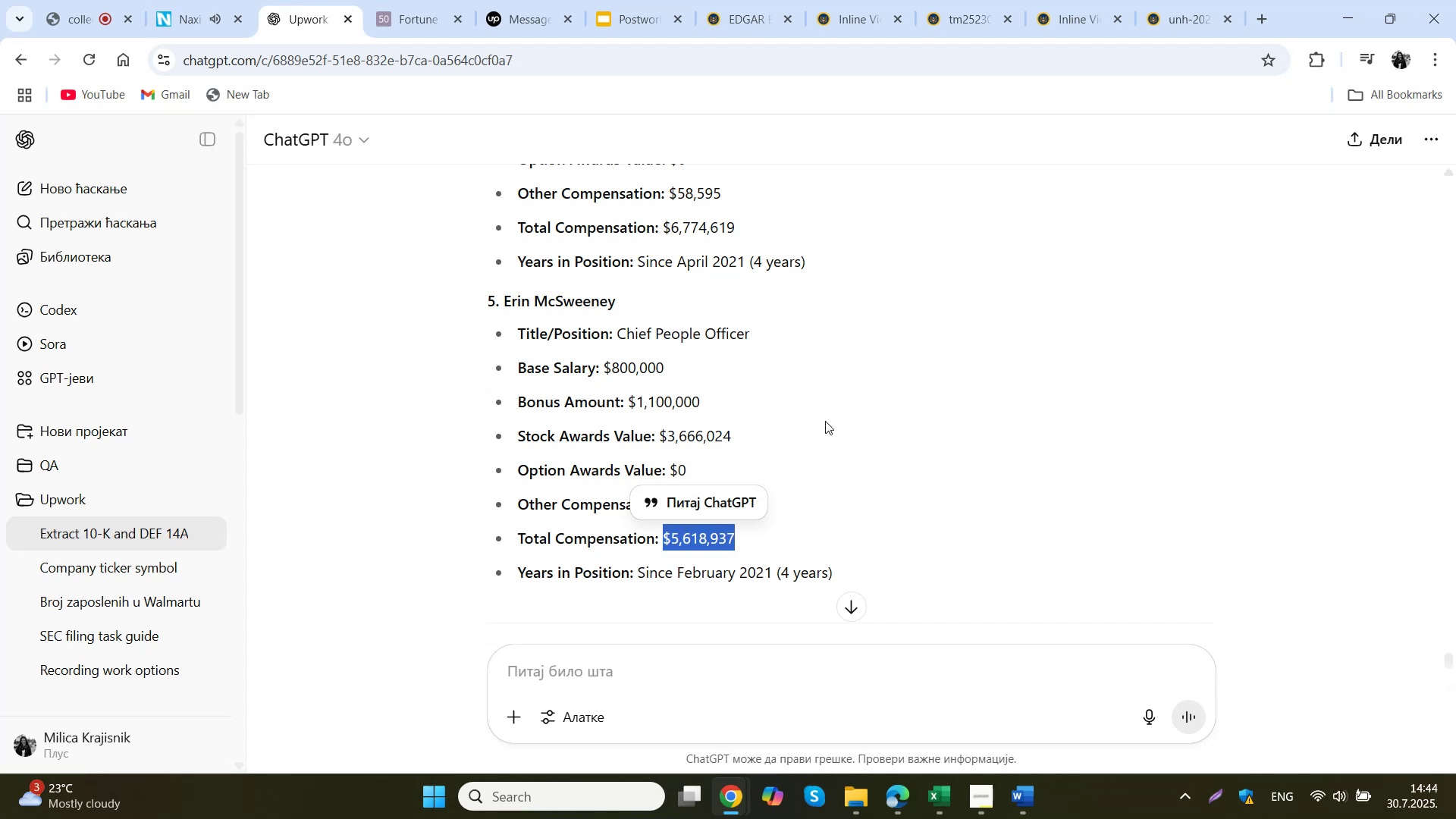 
scroll: coordinate [836, 402], scroll_direction: down, amount: 3.0
 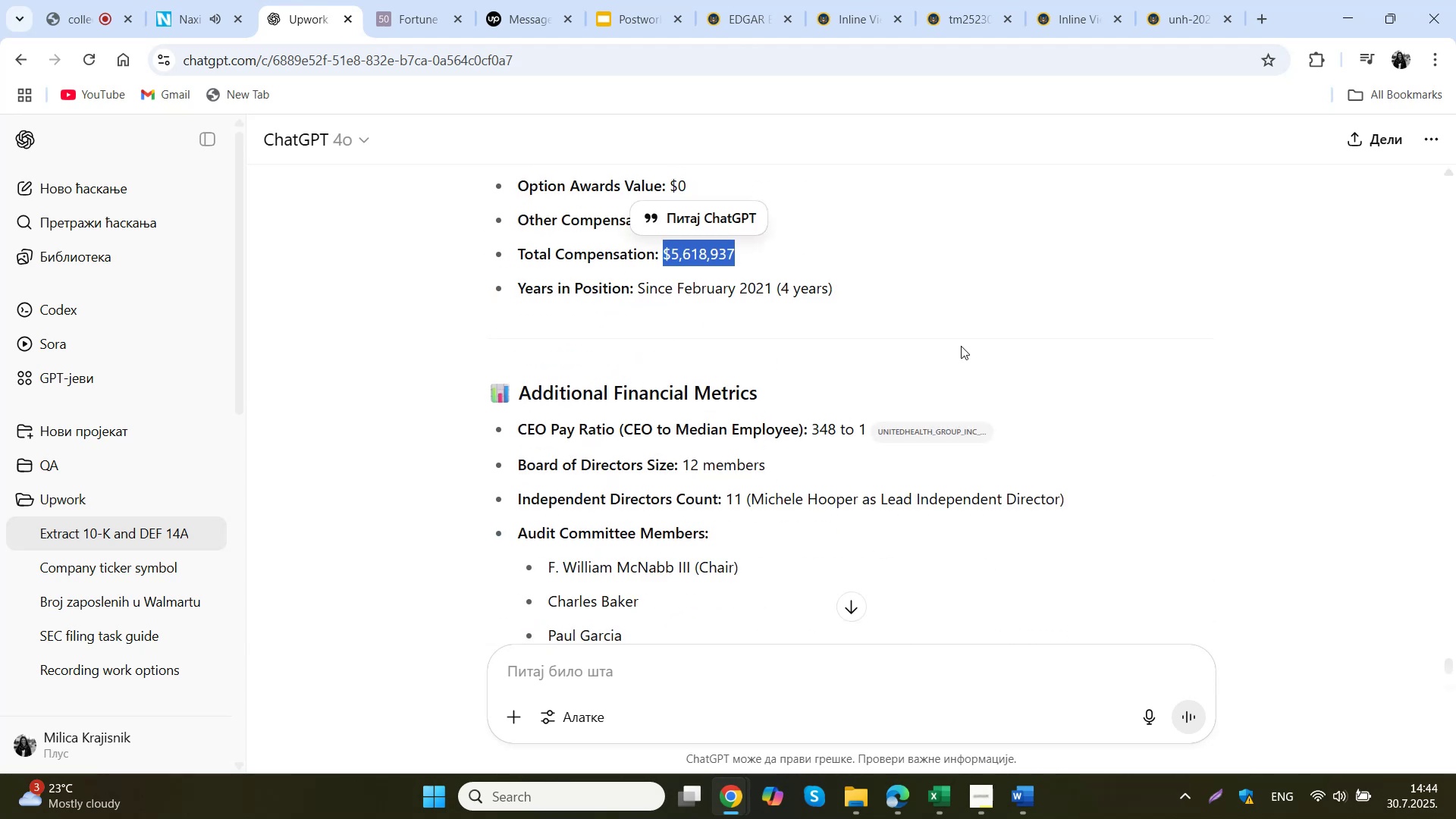 
wait(9.81)
 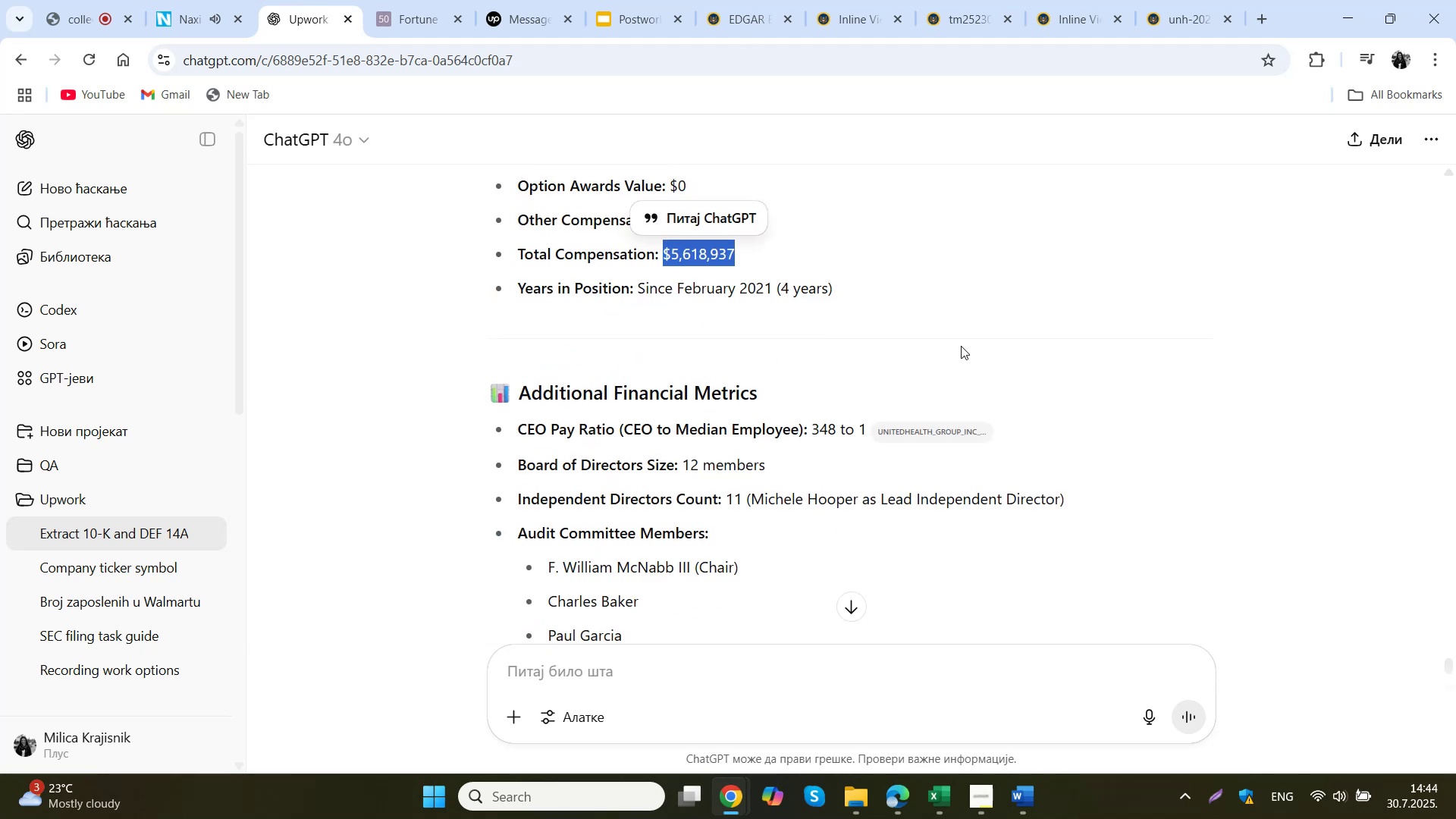 
left_click([932, 791])
 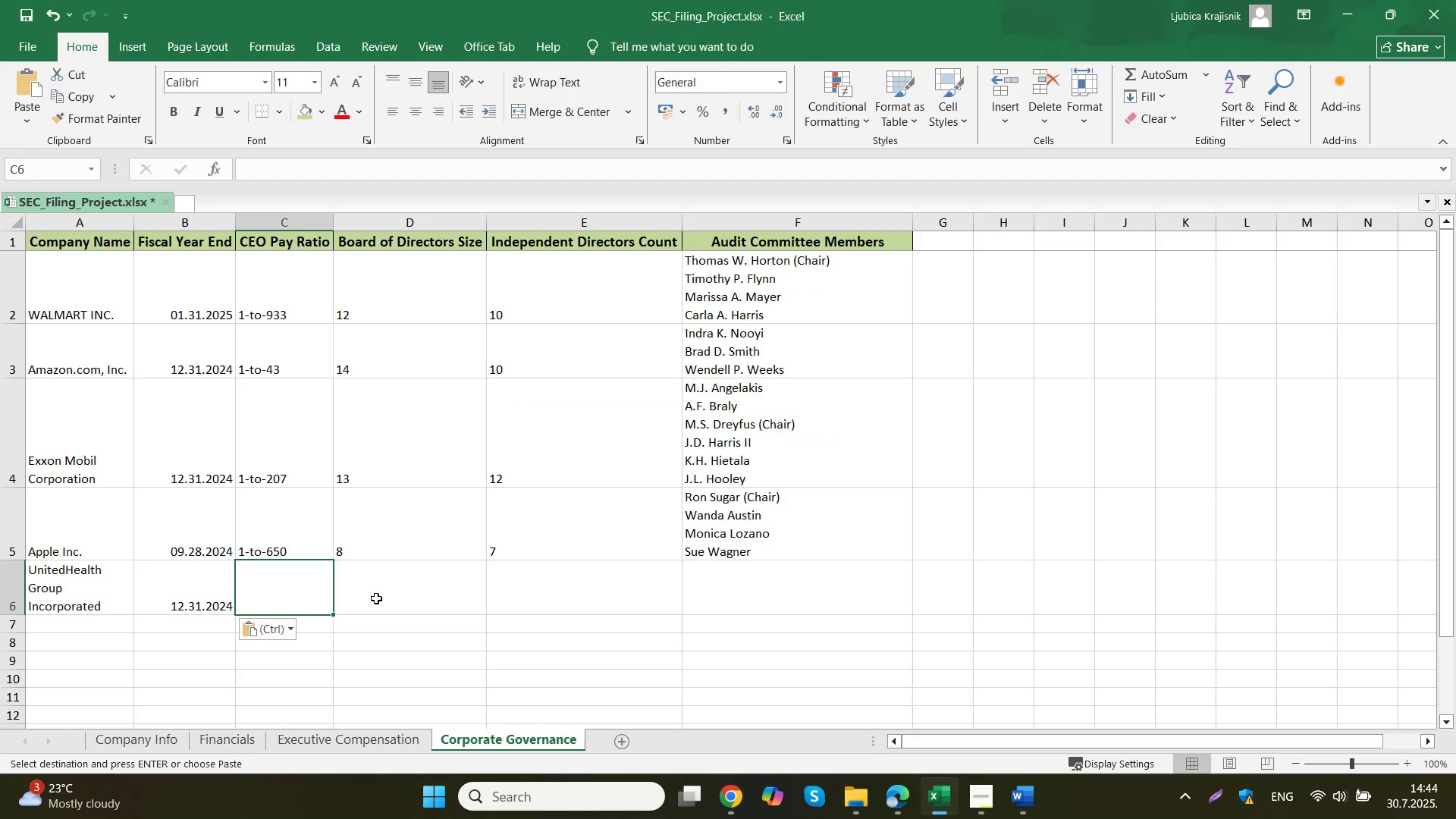 
type(1 to 348)
key(Tab)
 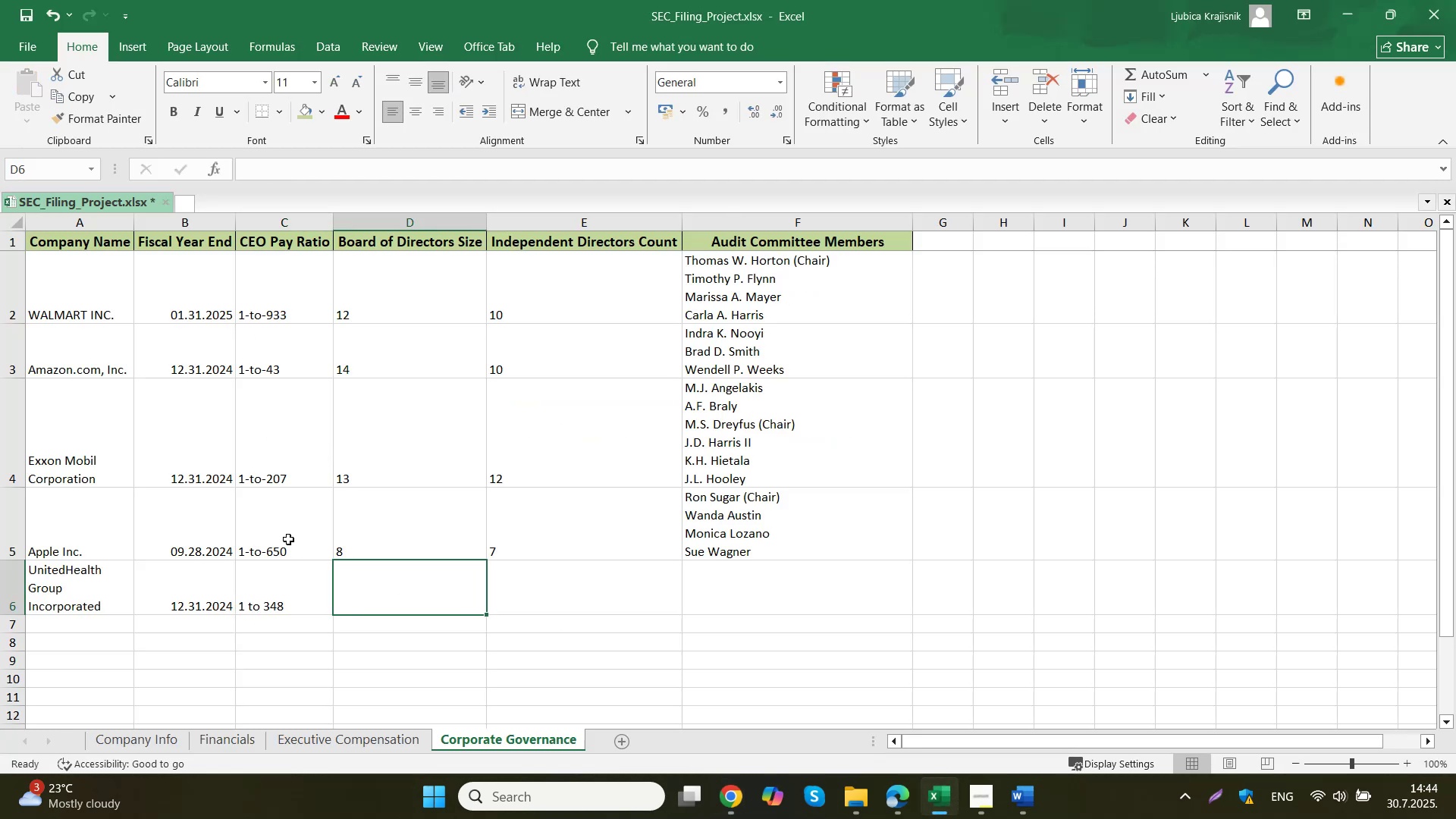 
double_click([286, 549])
 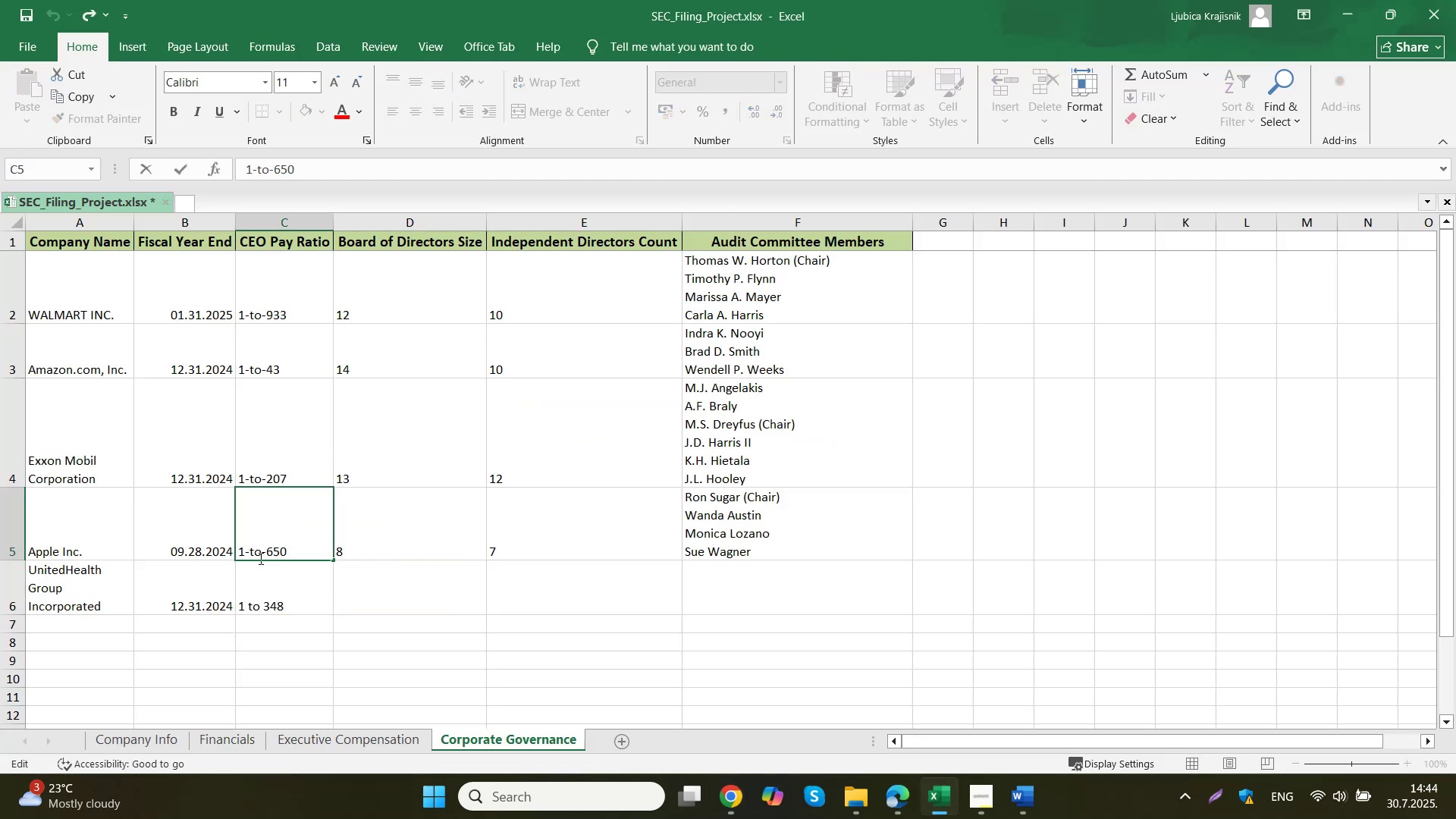 
left_click([249, 551])
 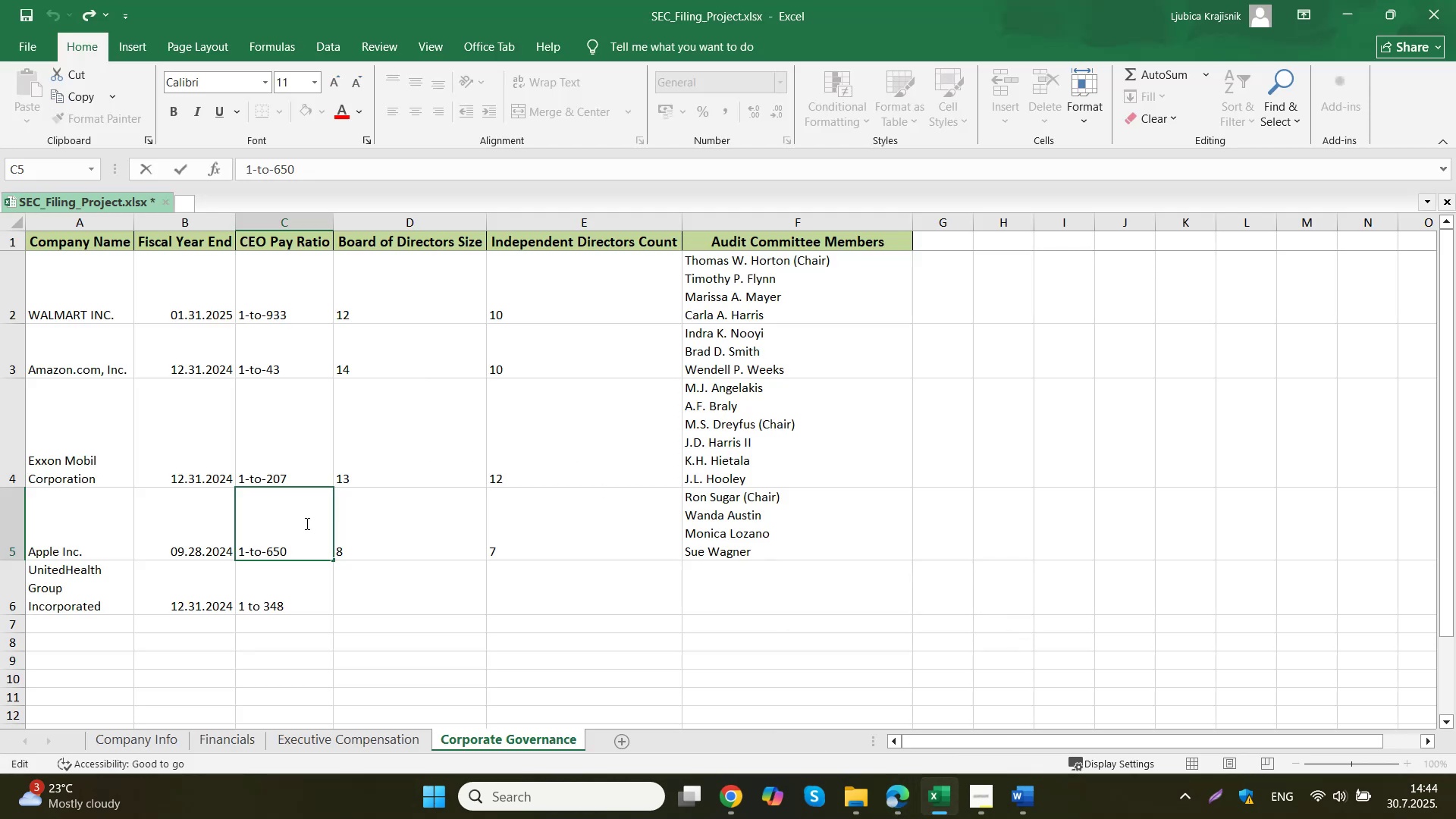 
wait(6.63)
 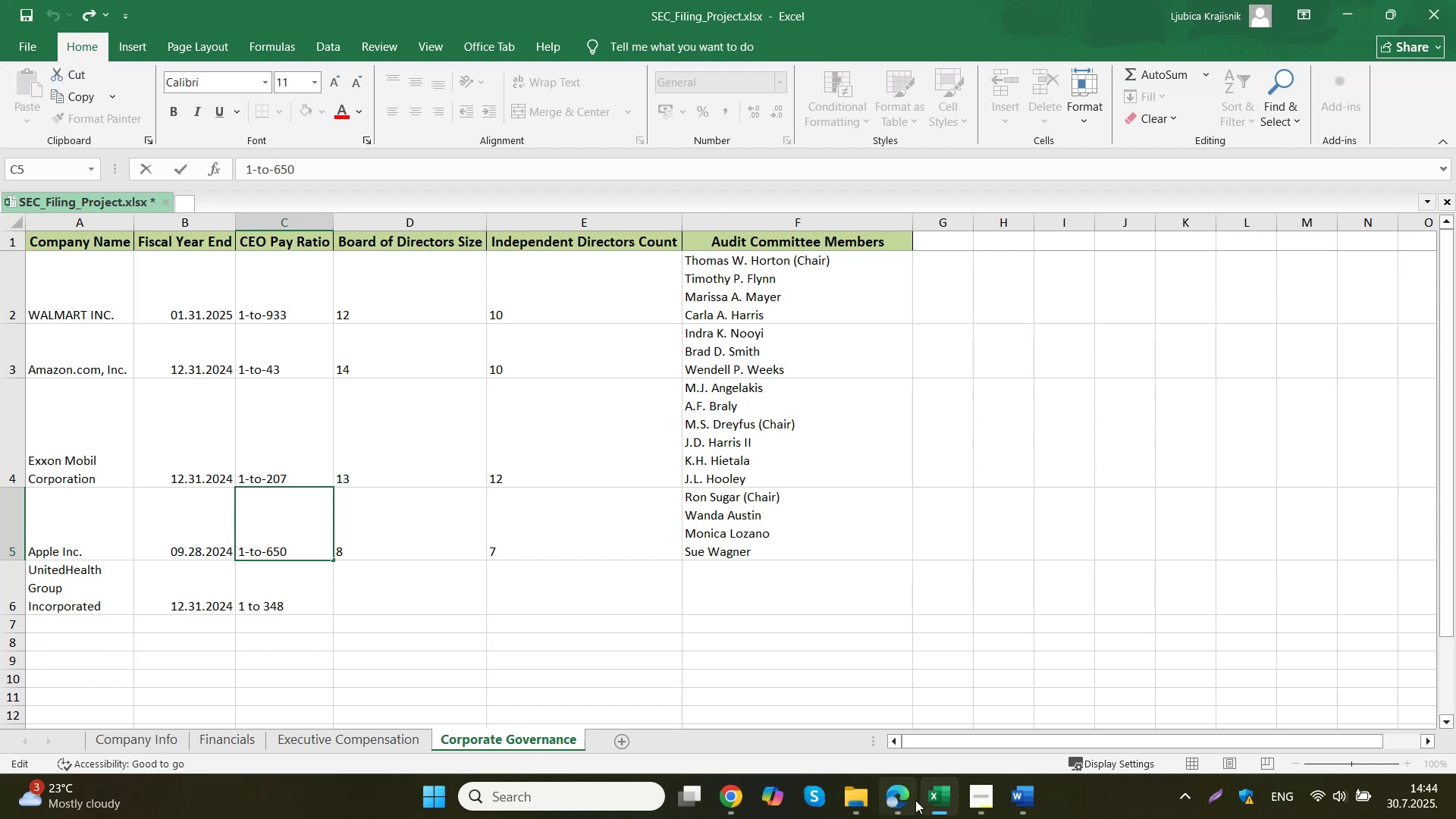 
key(Backspace)
 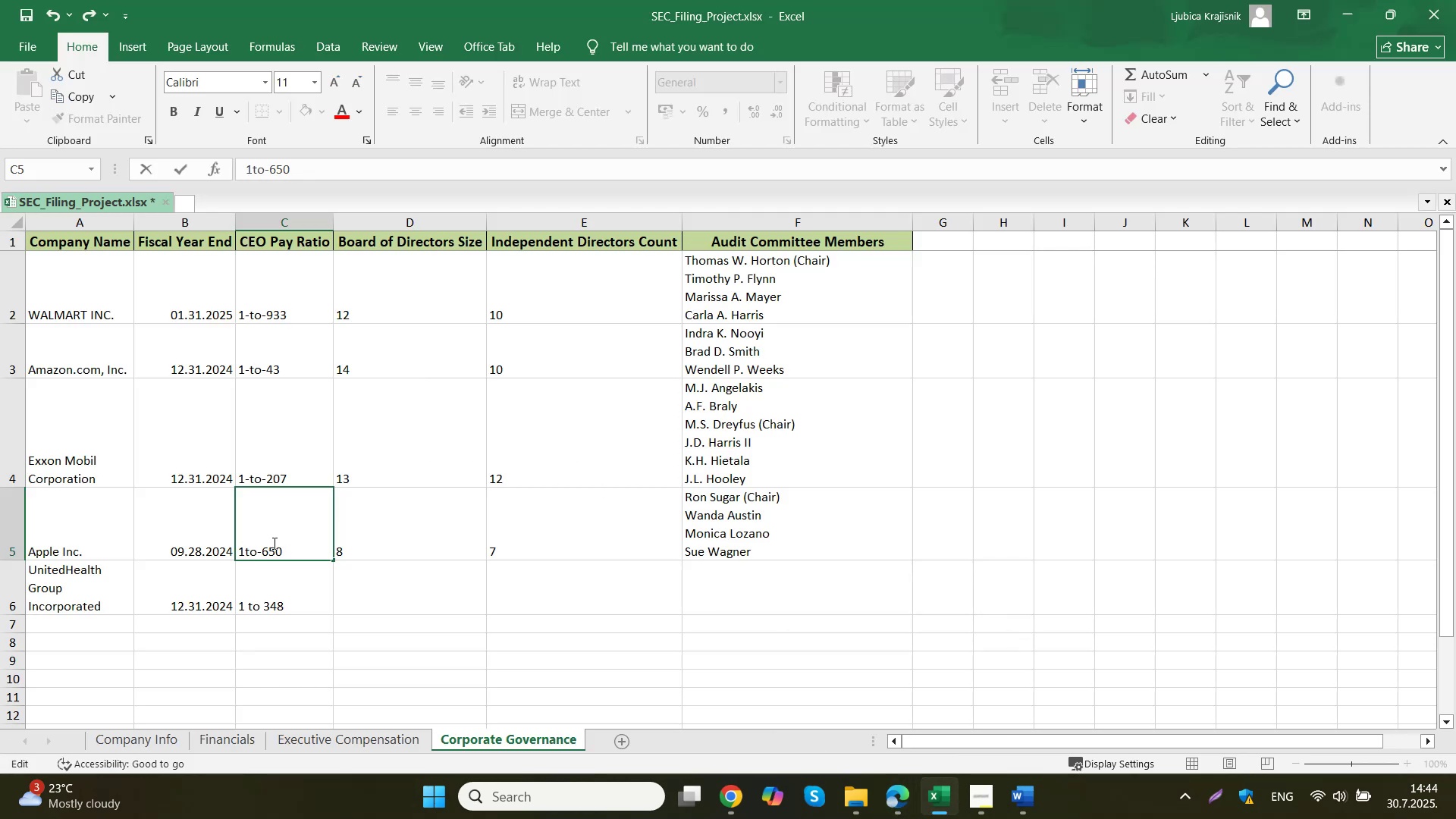 
key(Space)
 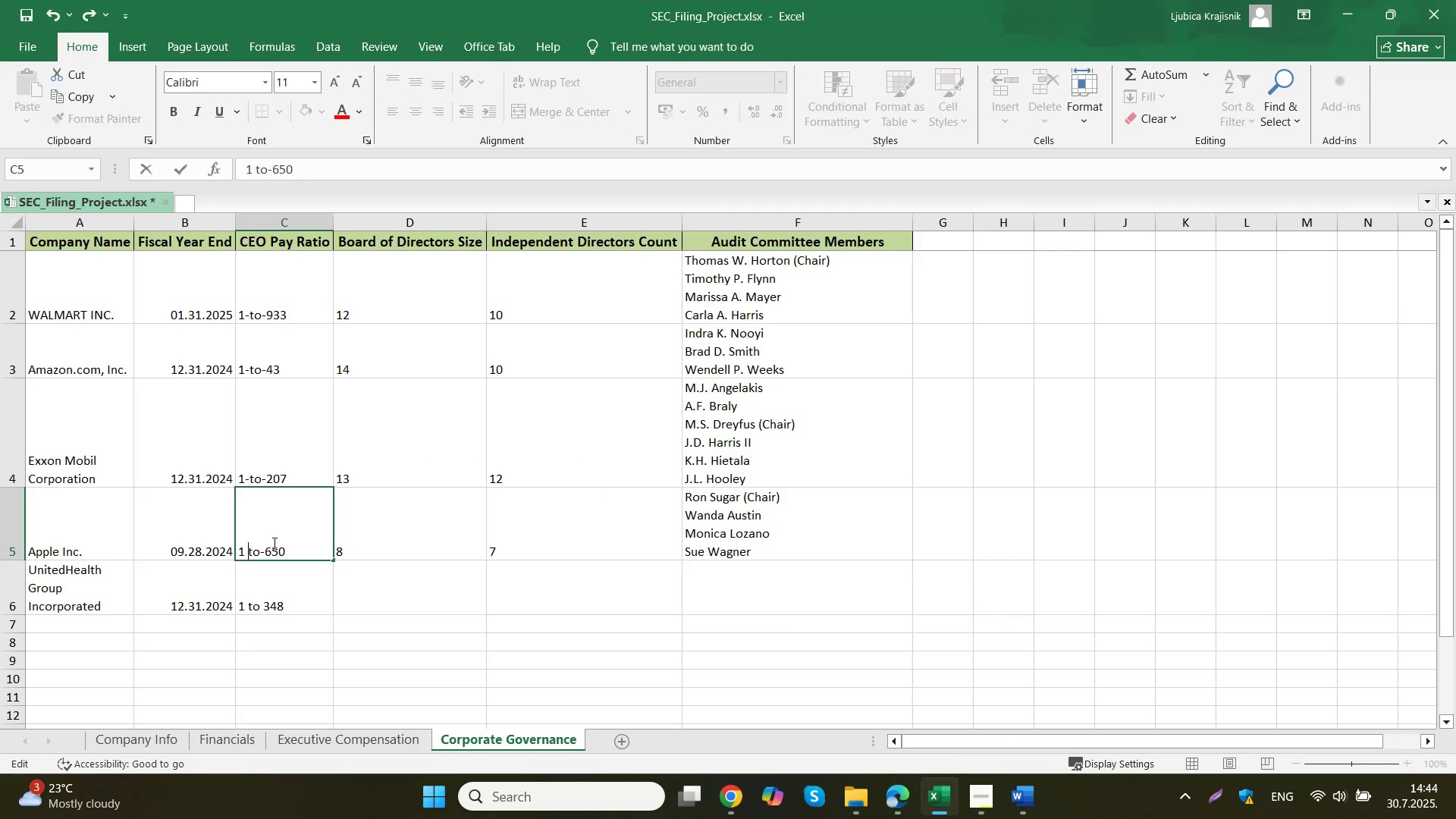 
key(ArrowRight)
 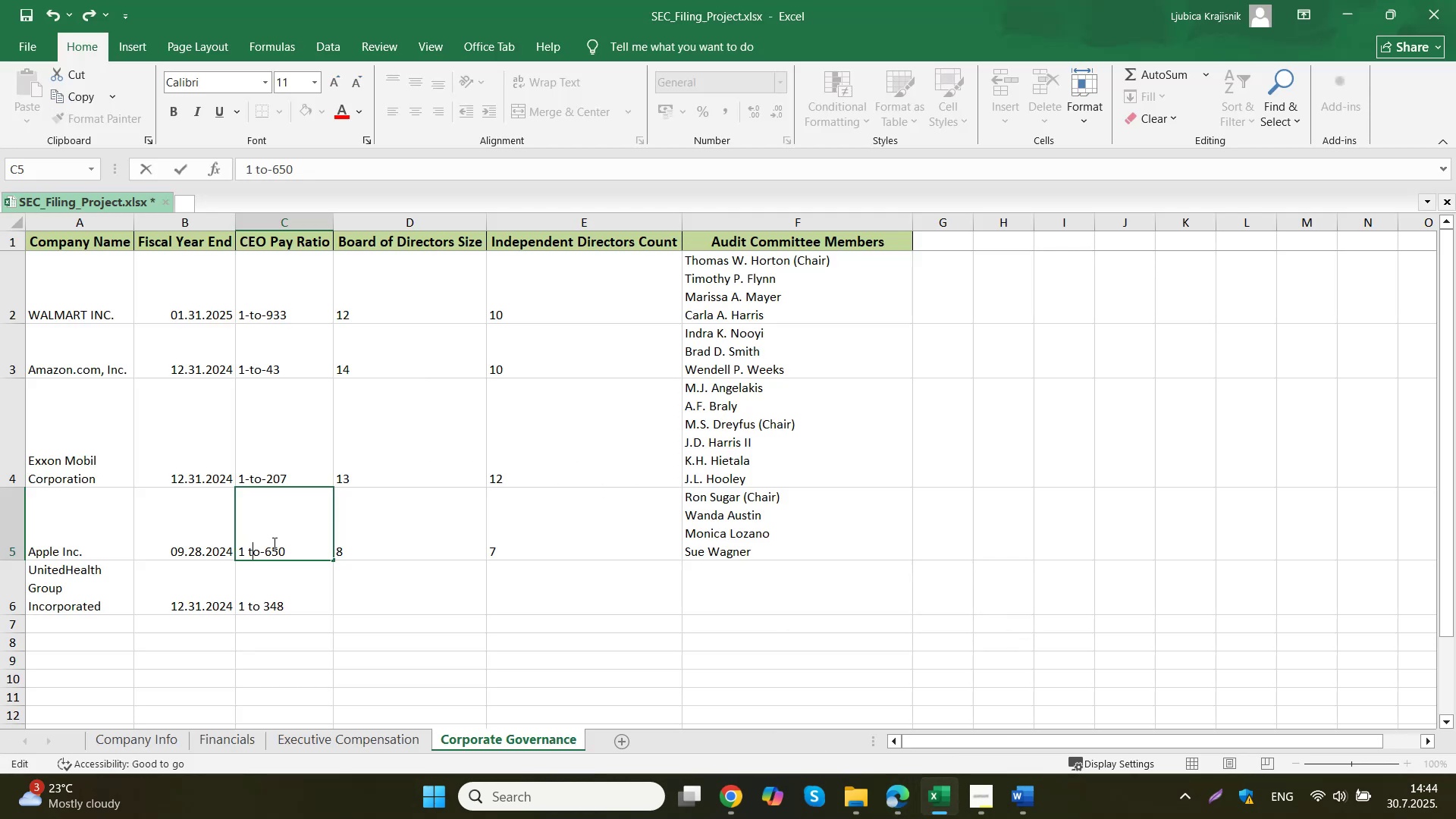 
key(ArrowRight)
 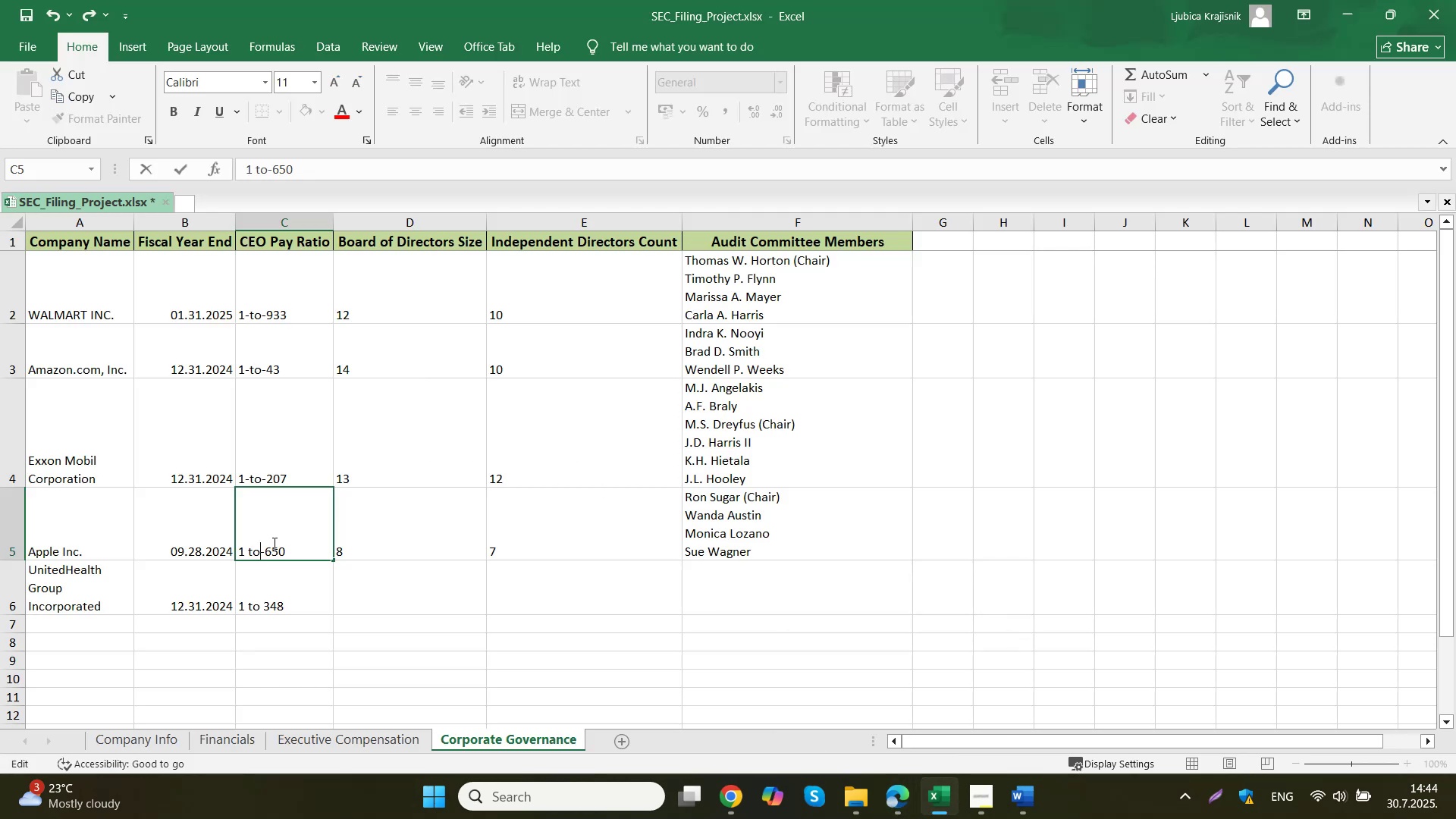 
key(Delete)
 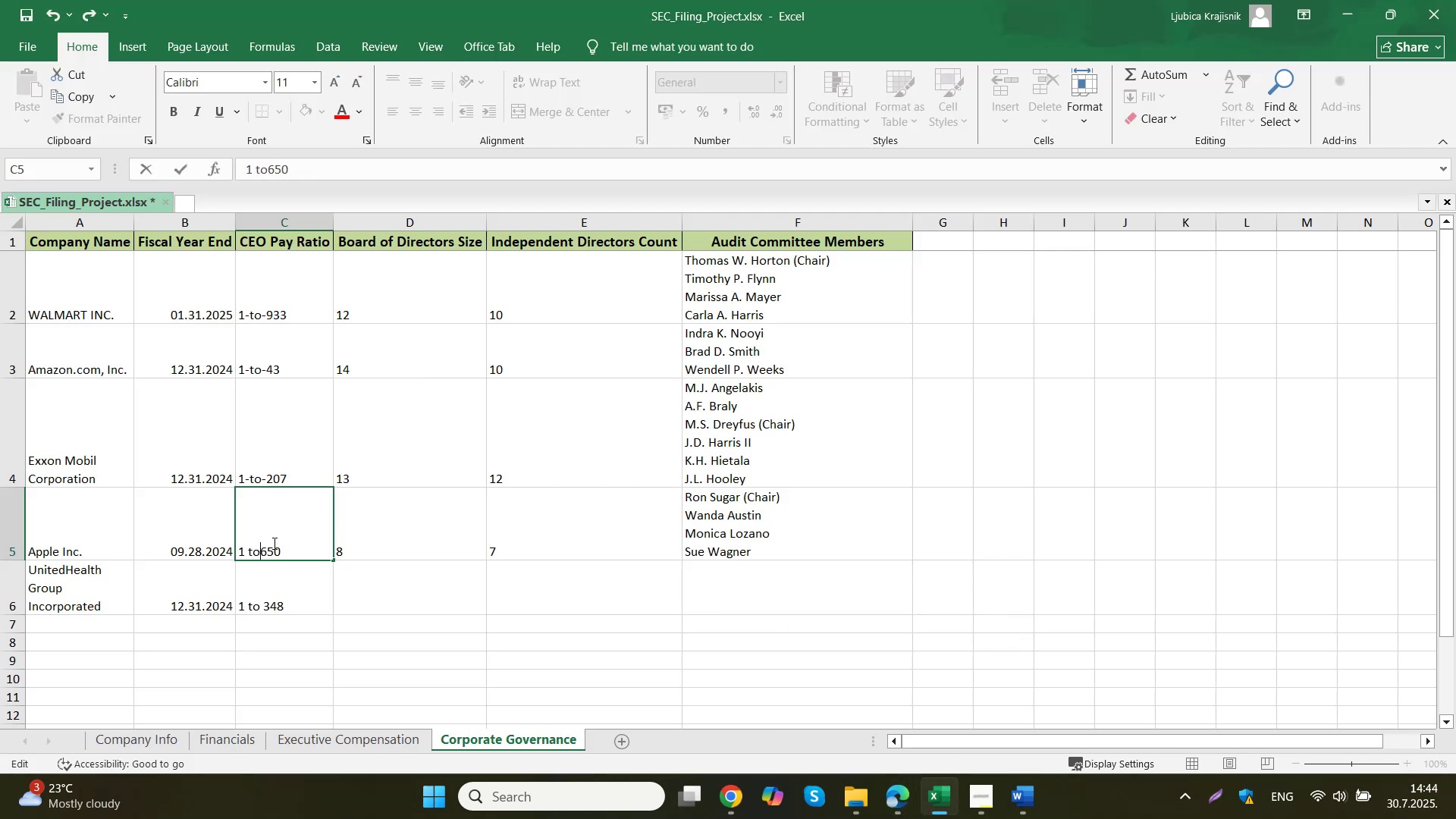 
key(Space)
 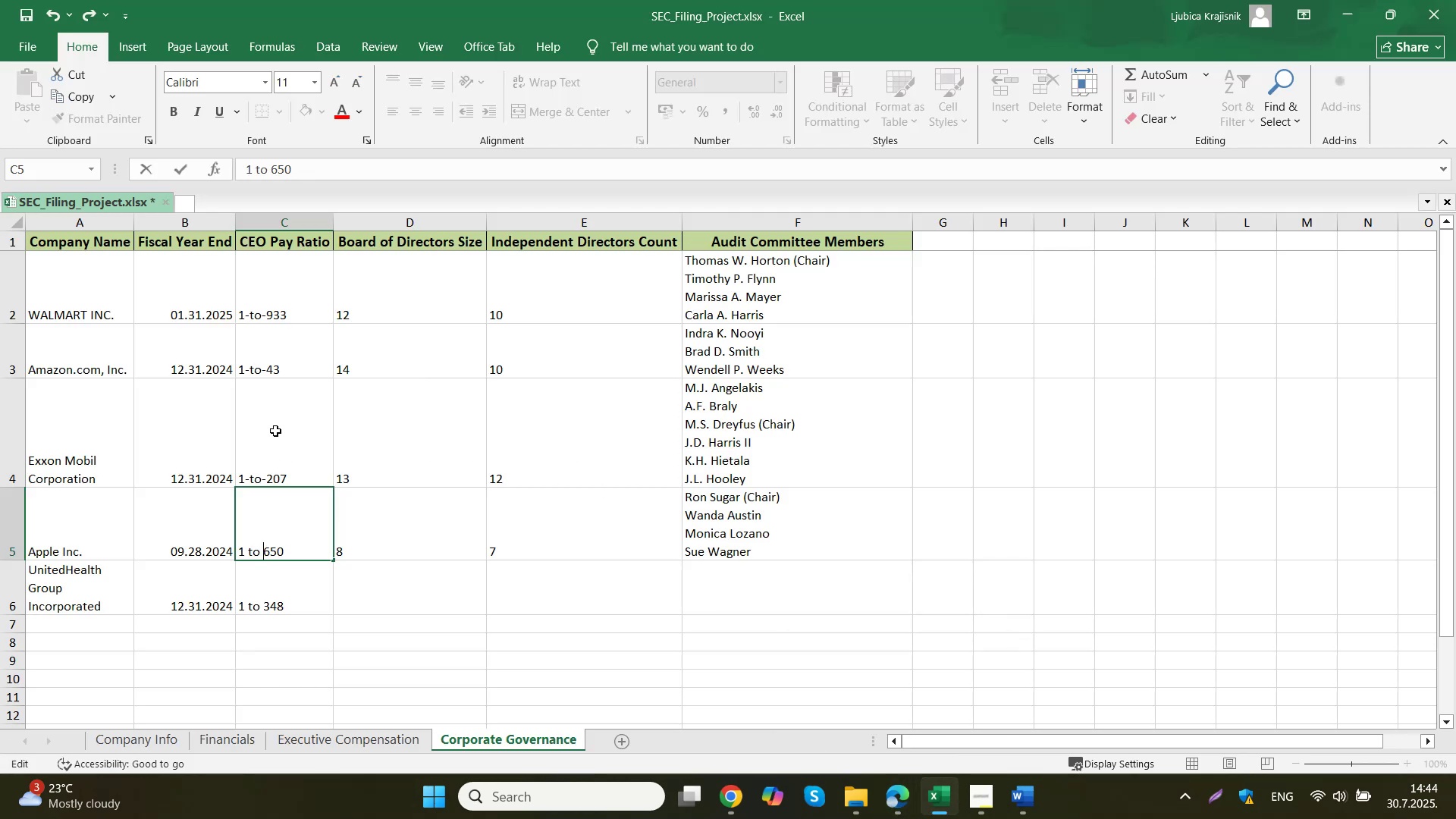 
double_click([262, 451])
 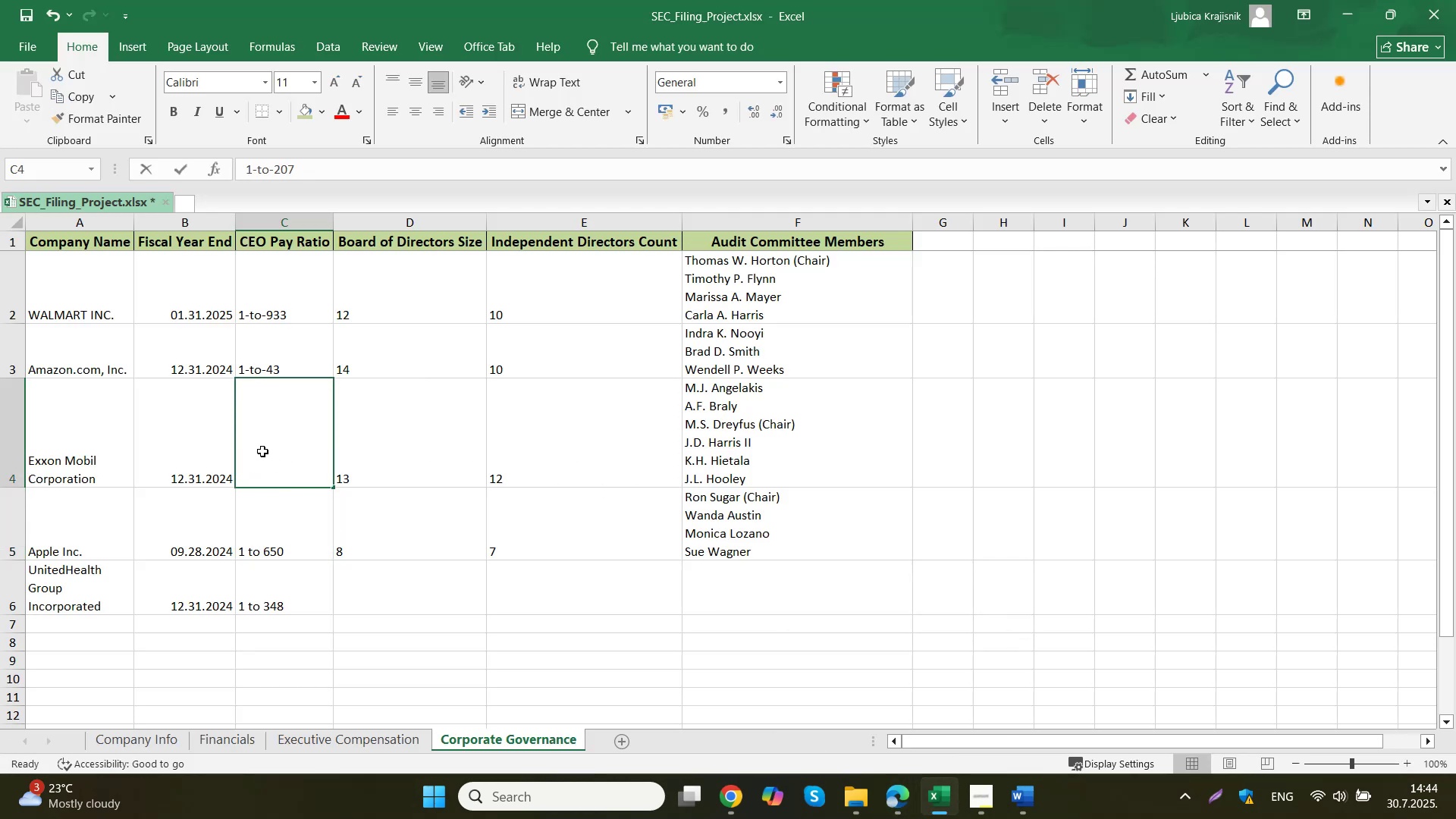 
triple_click([262, 451])
 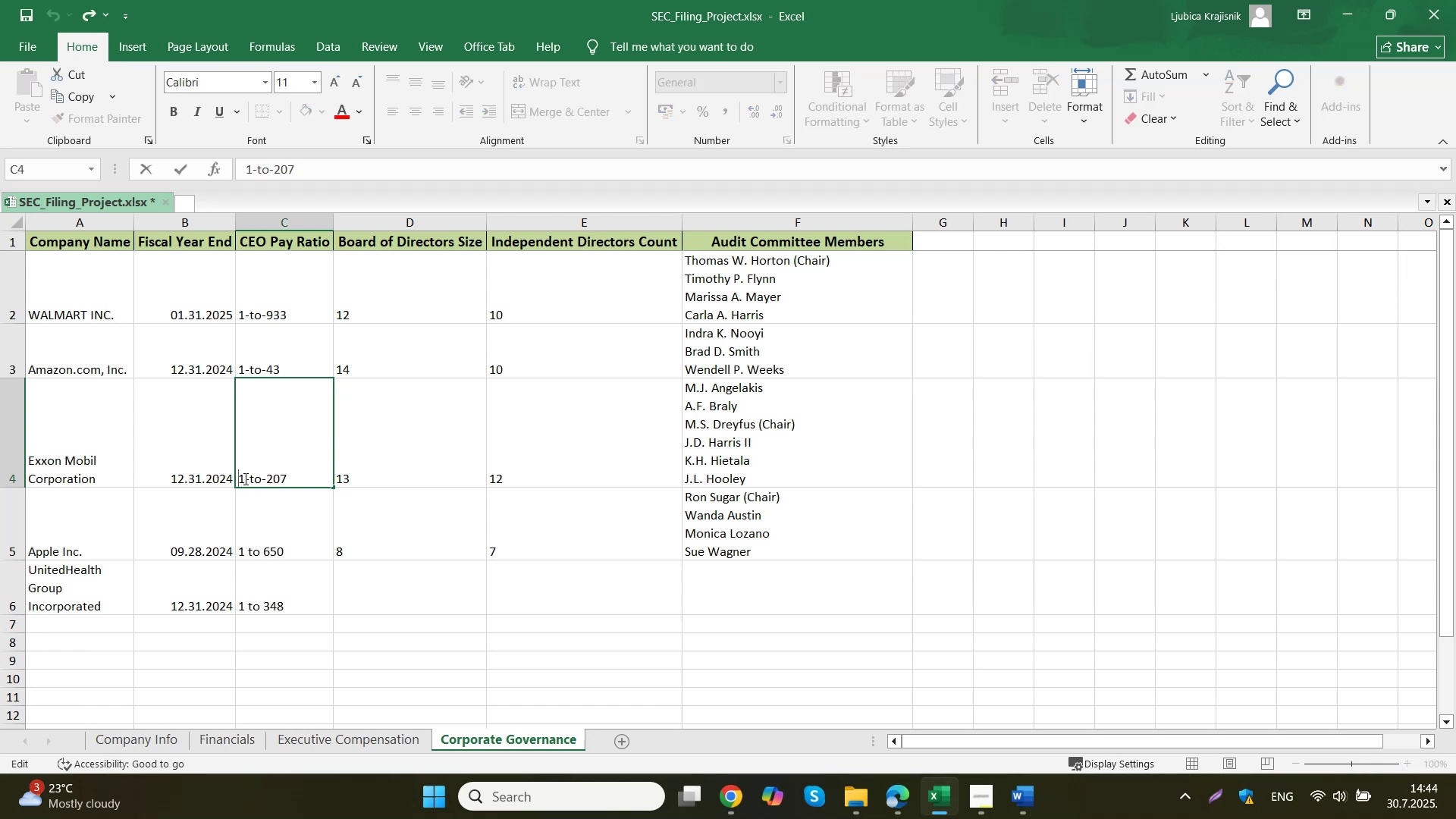 
left_click([244, 479])
 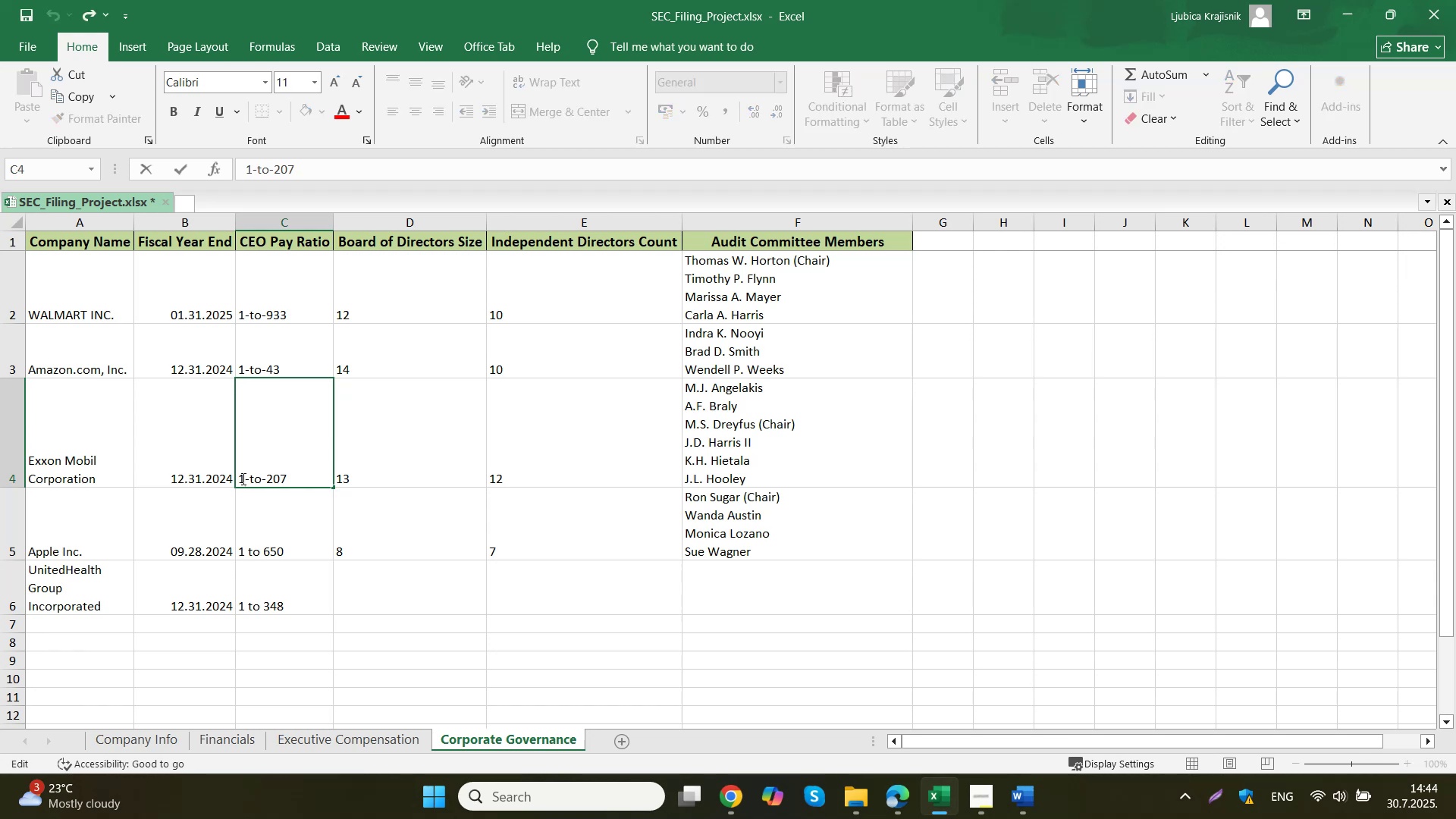 
key(Delete)
 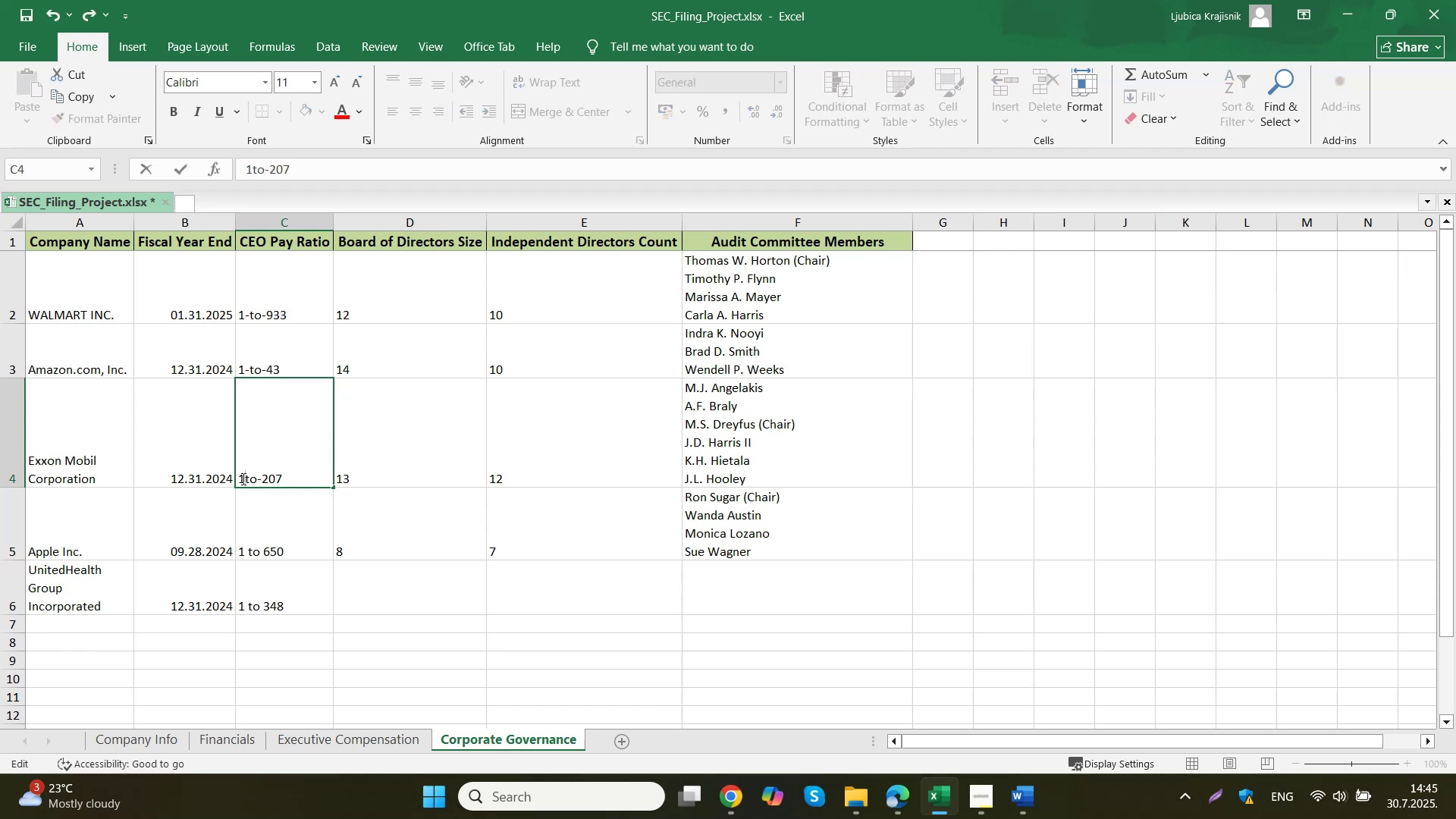 
key(Space)
 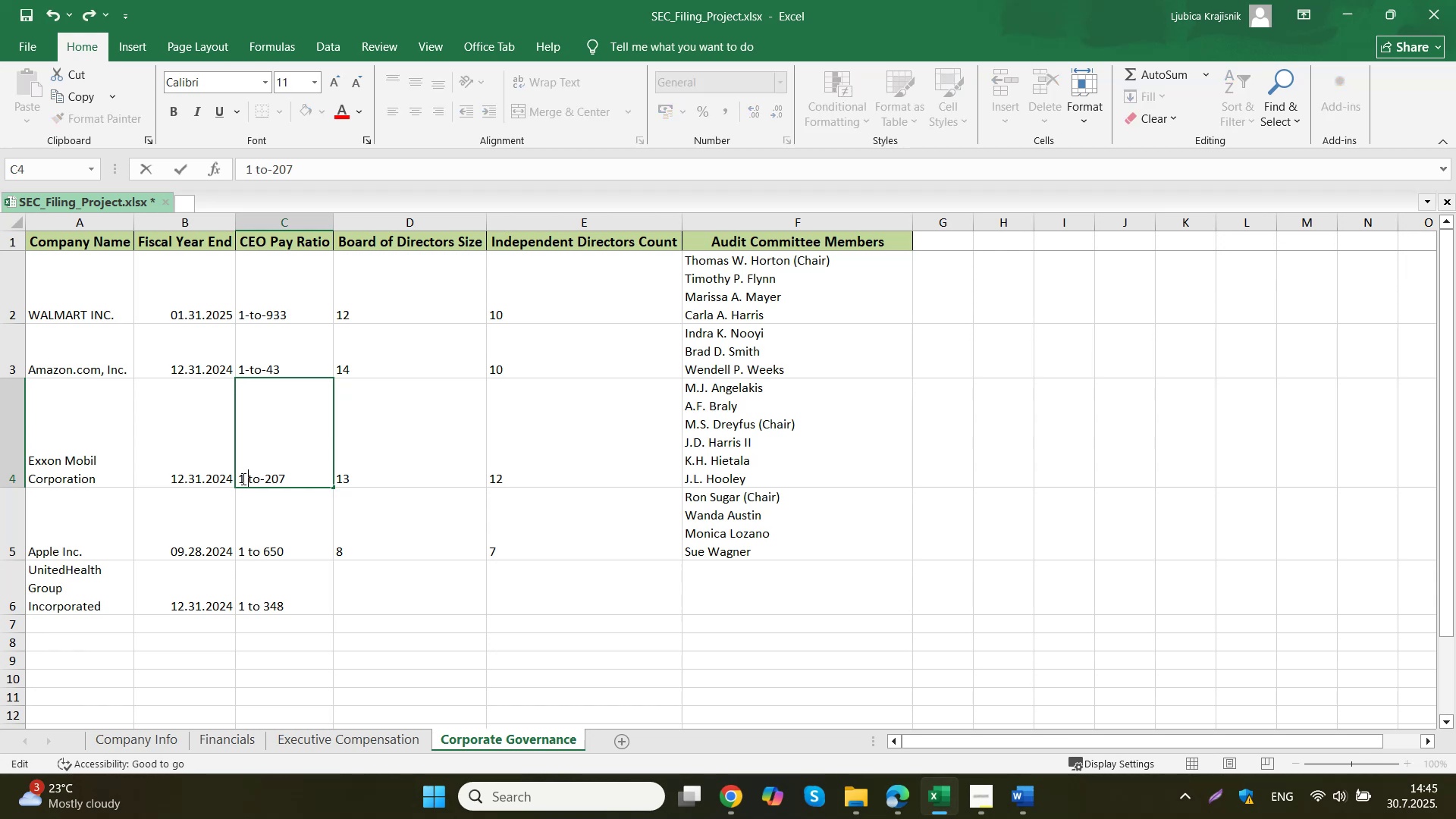 
key(ArrowRight)
 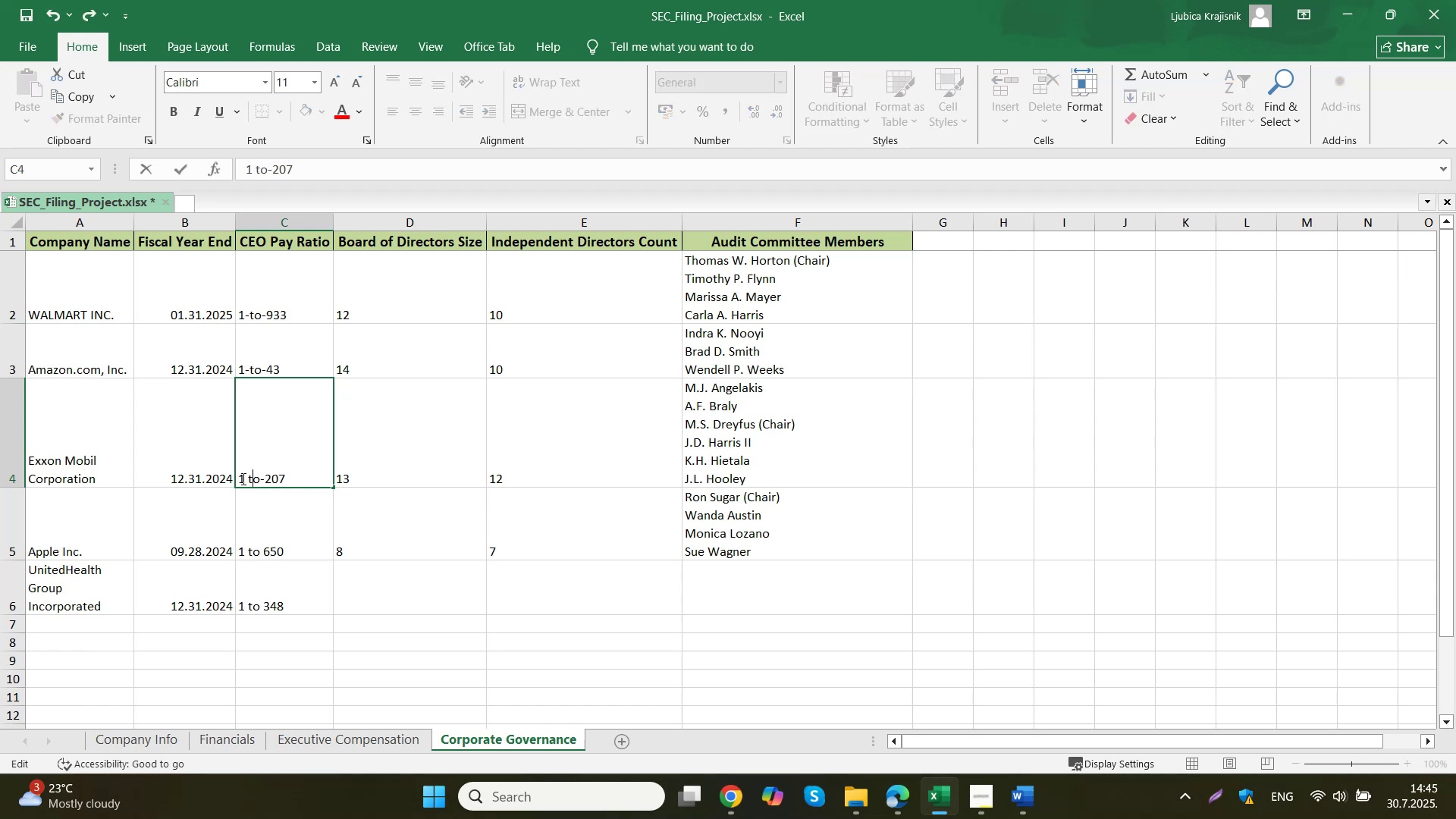 
key(ArrowRight)
 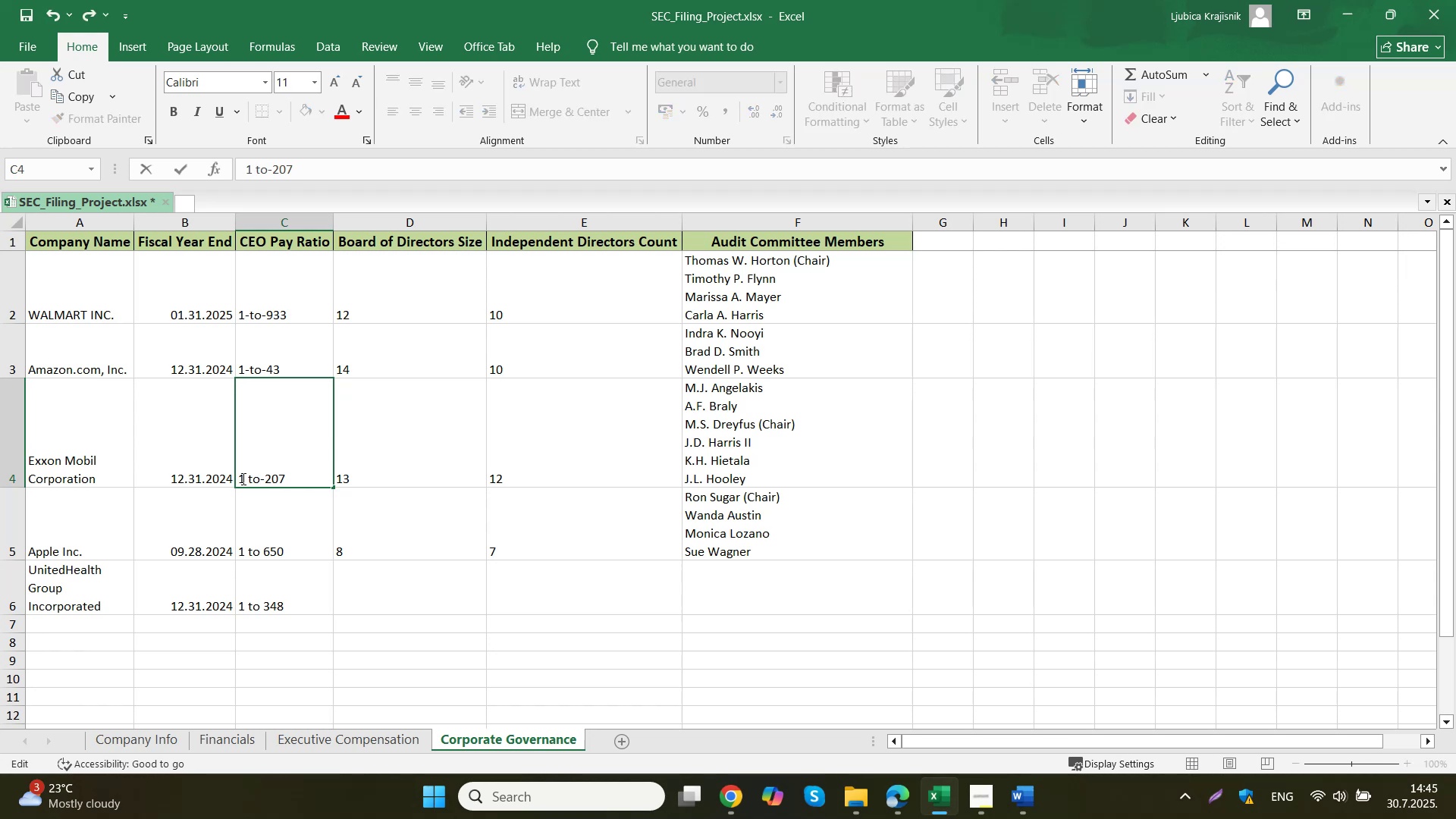 
key(Delete)
 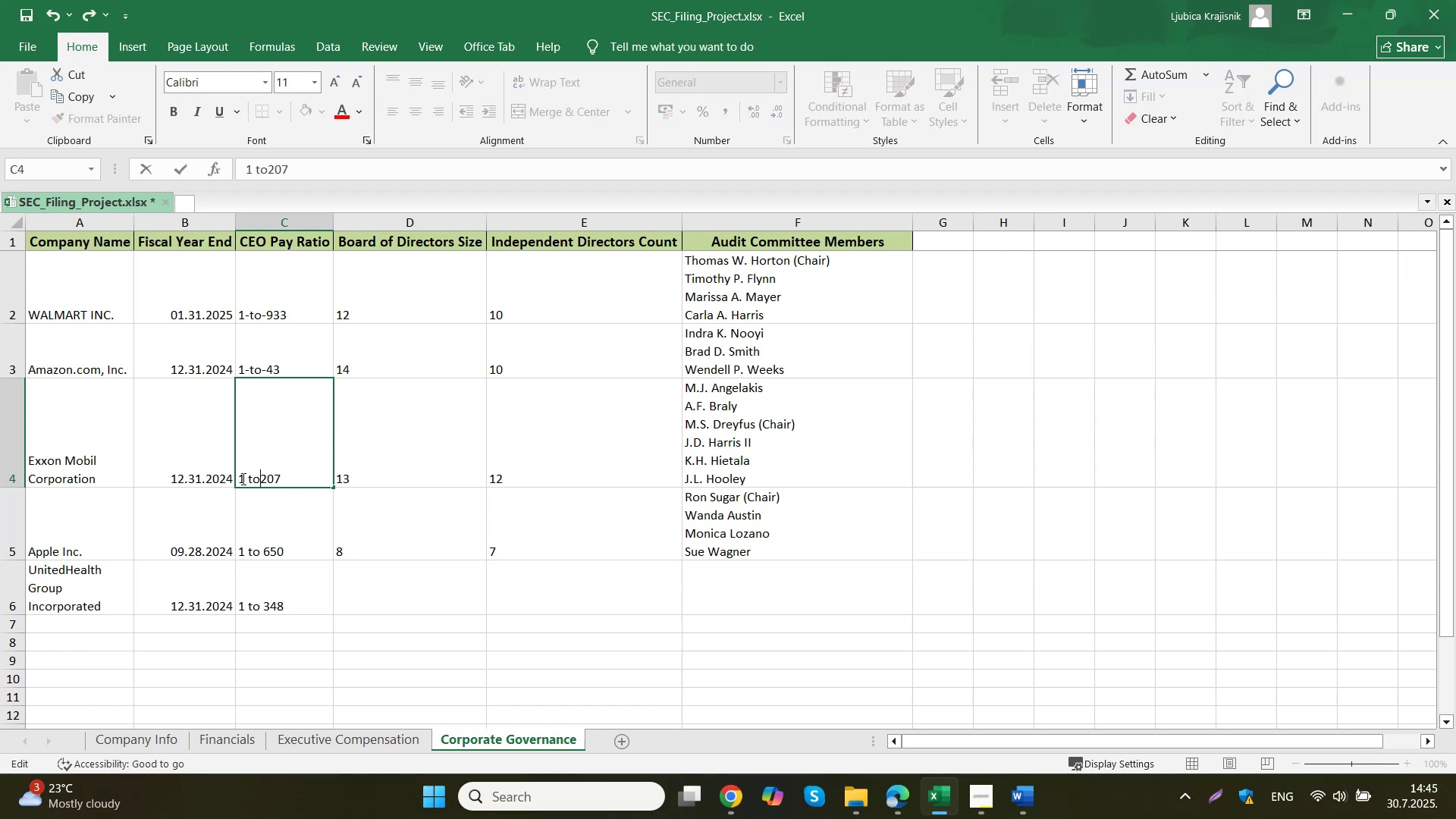 
key(Space)
 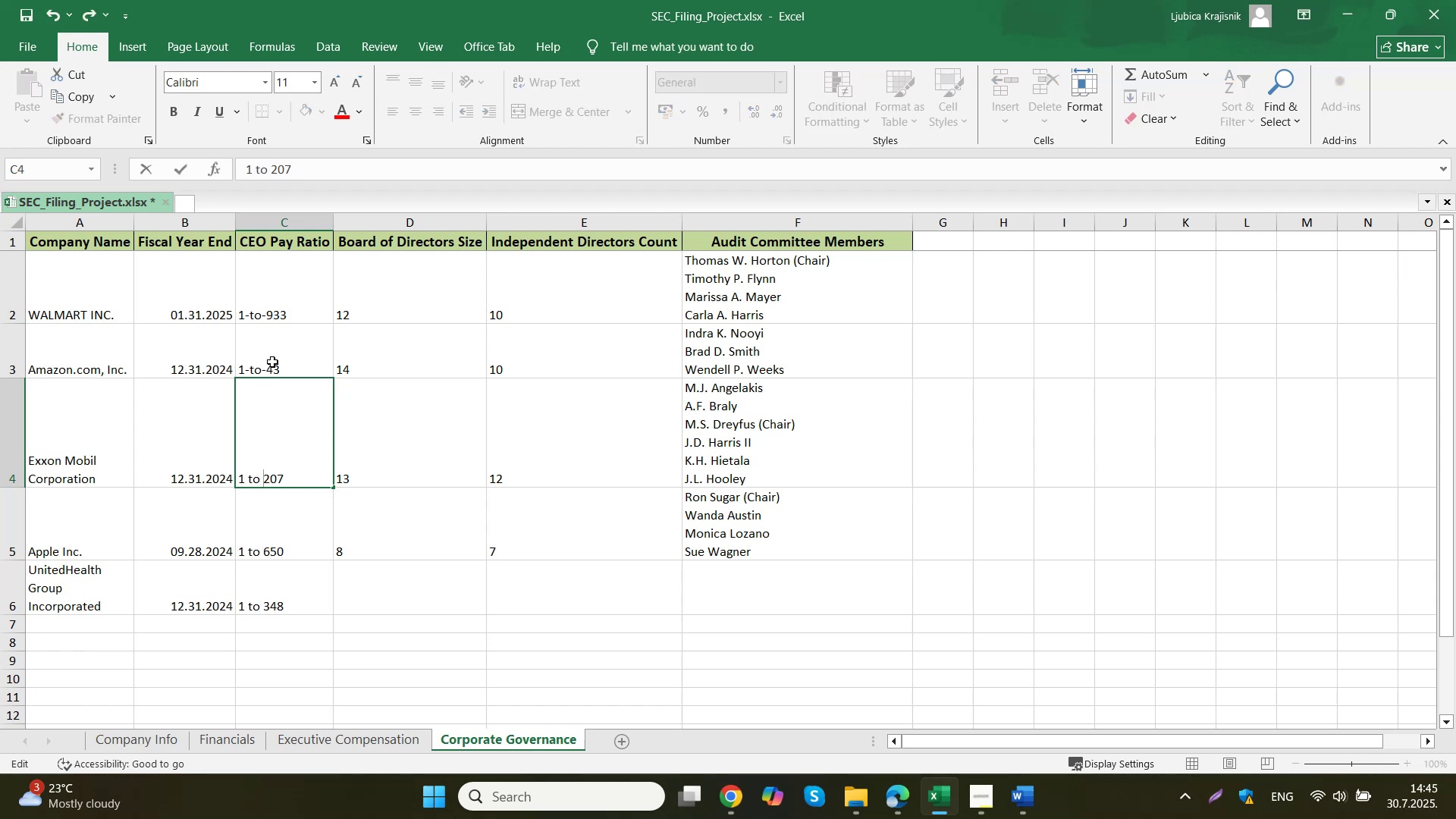 
double_click([276, 357])
 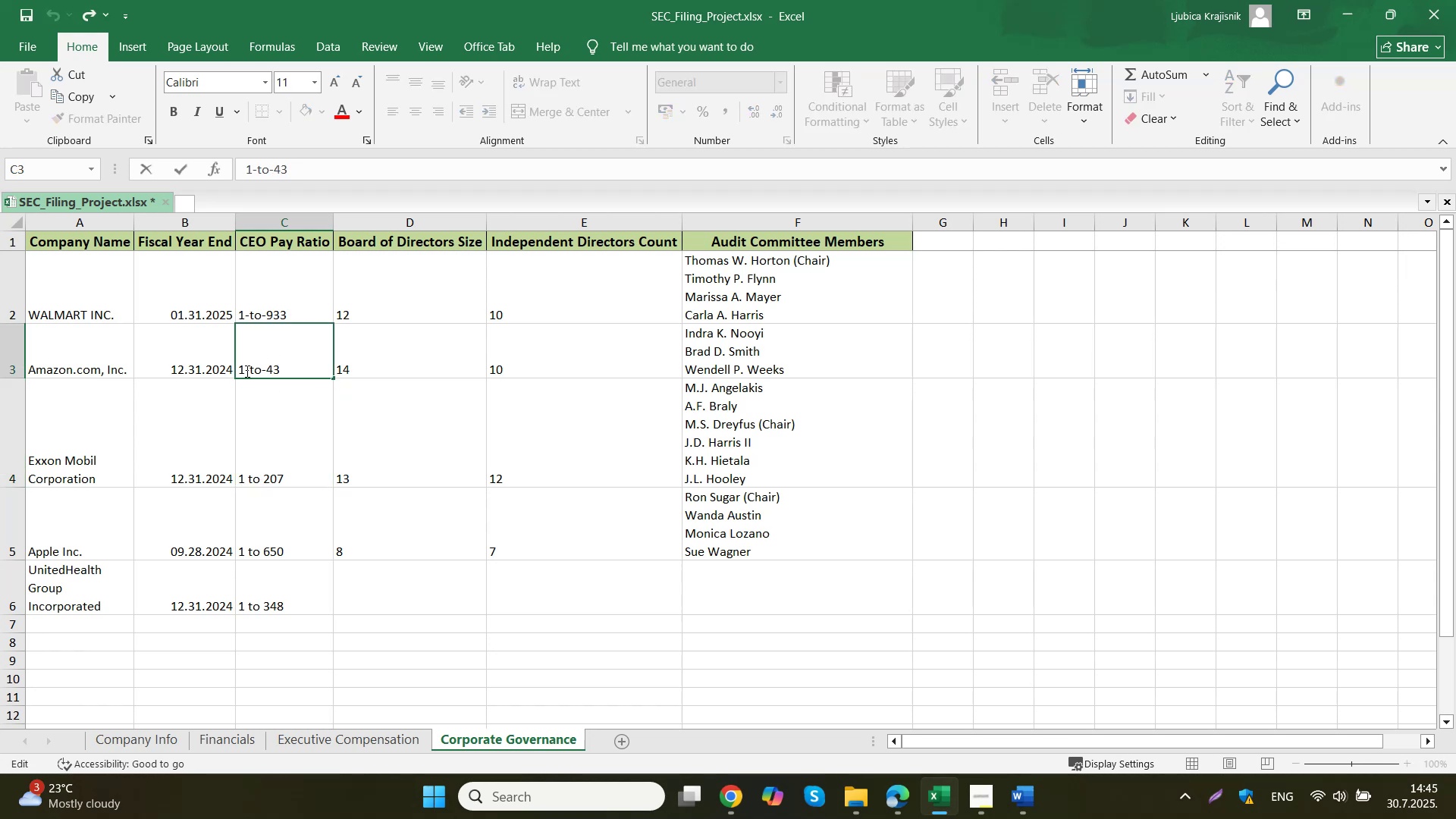 
triple_click([246, 371])
 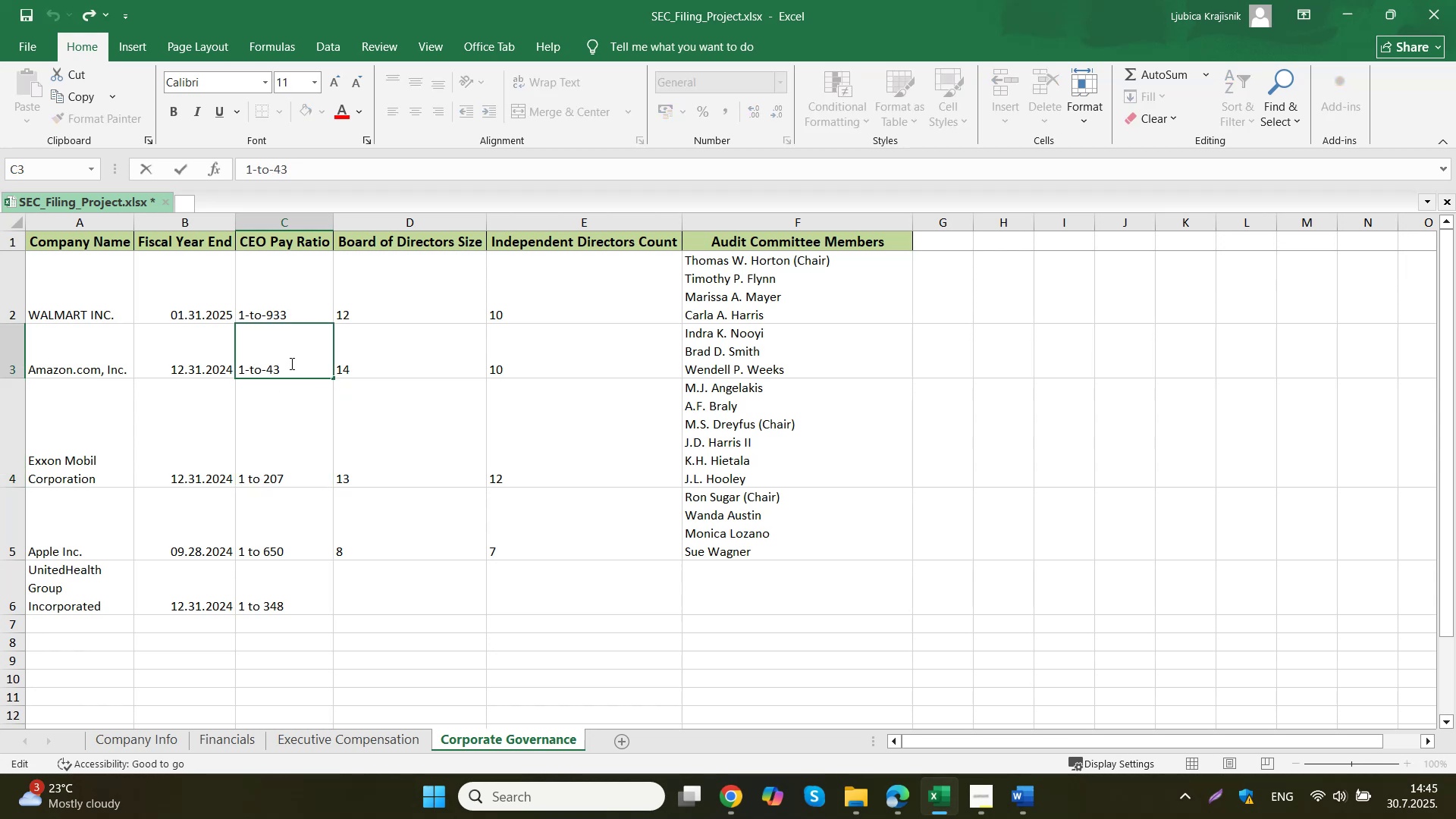 
key(Delete)
 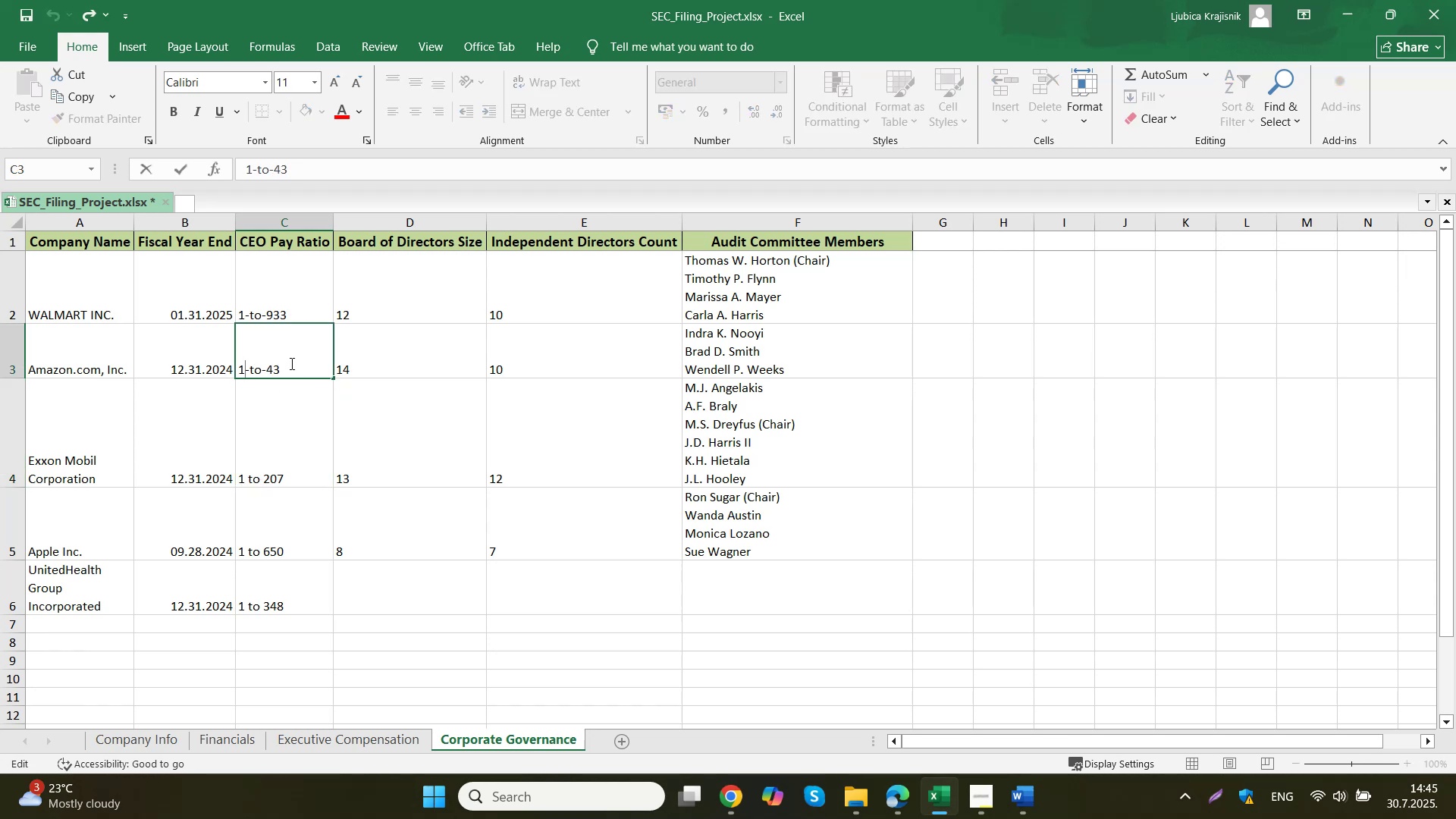 
key(Space)
 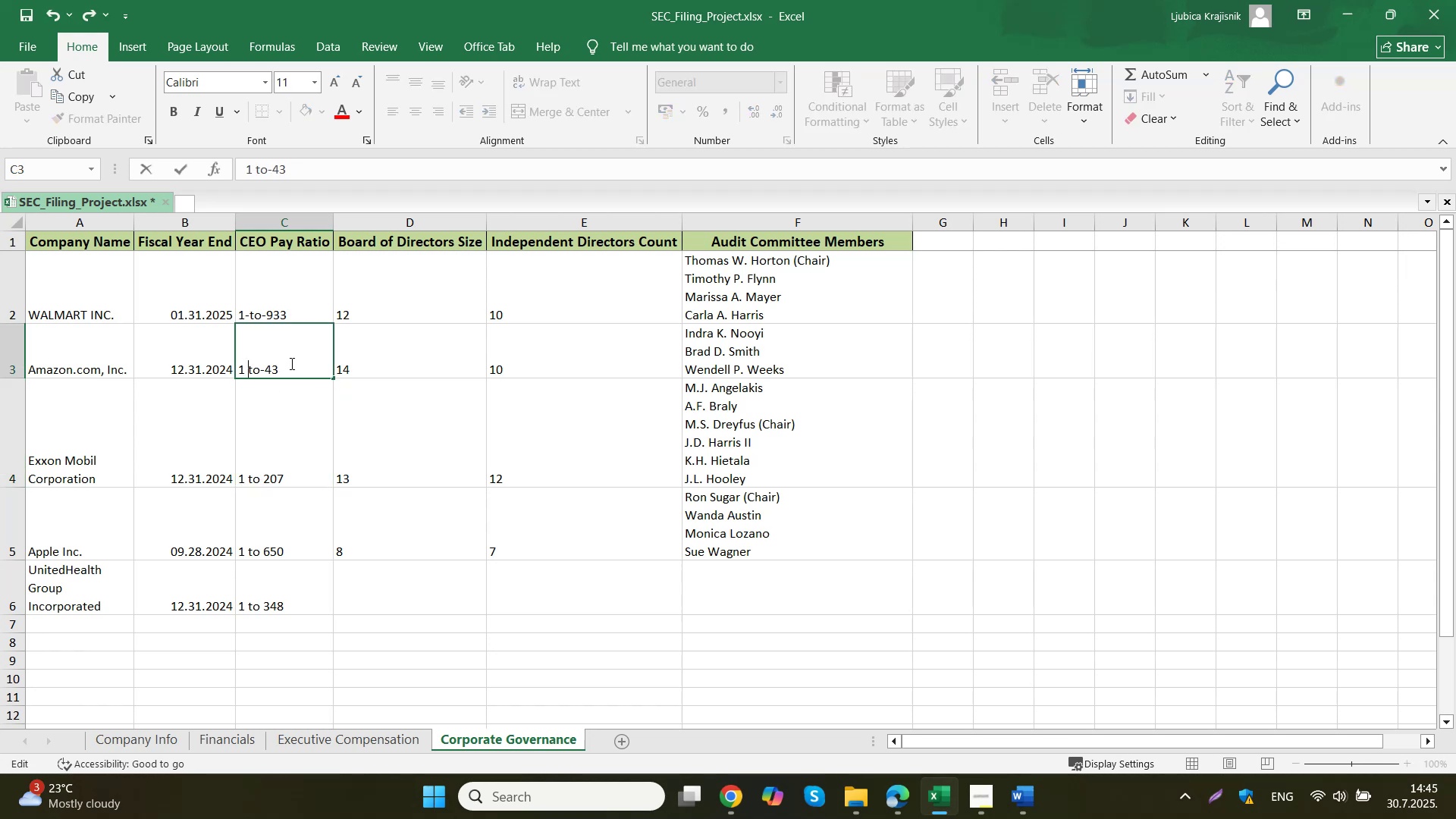 
key(ArrowRight)
 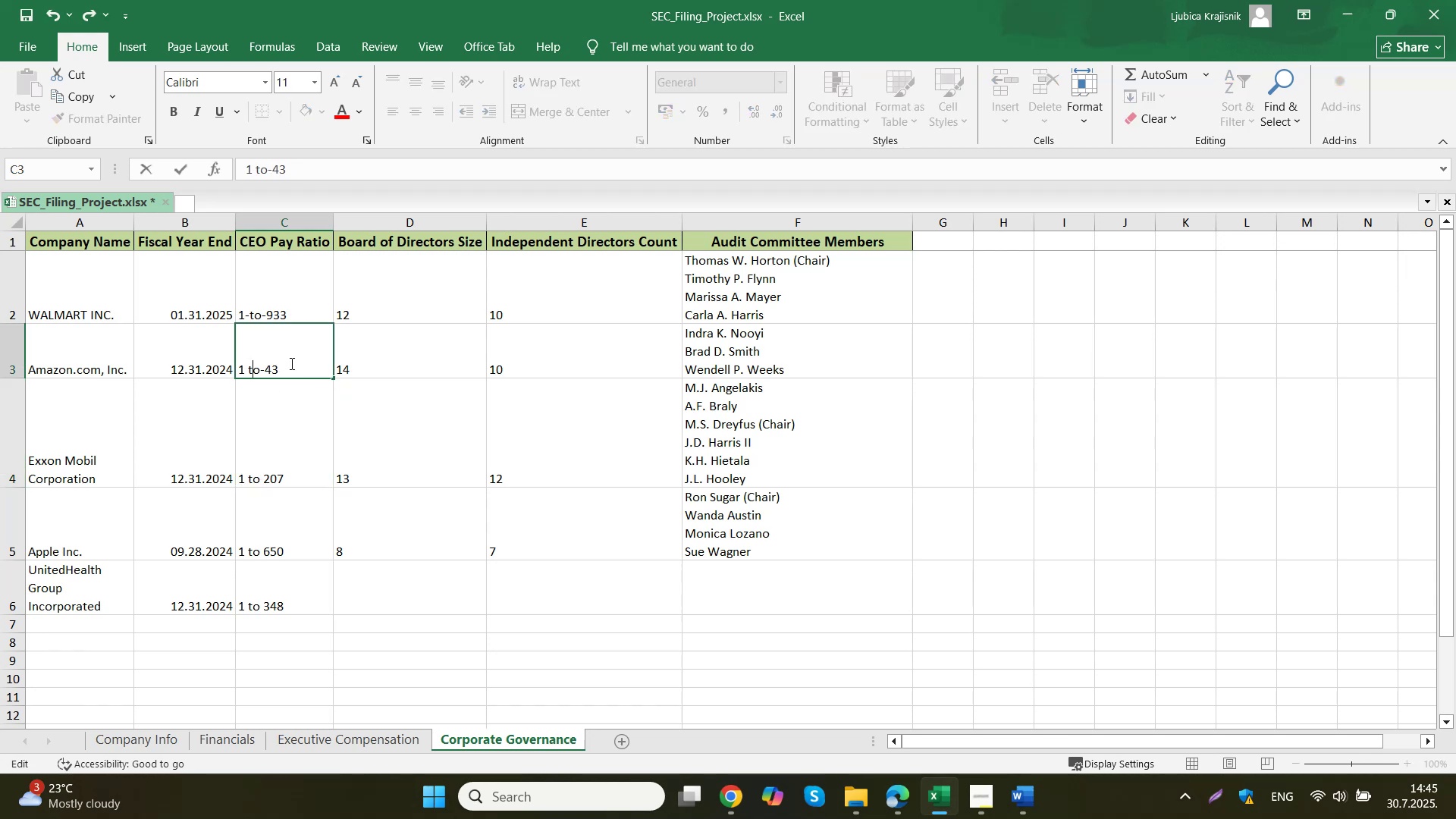 
key(ArrowRight)
 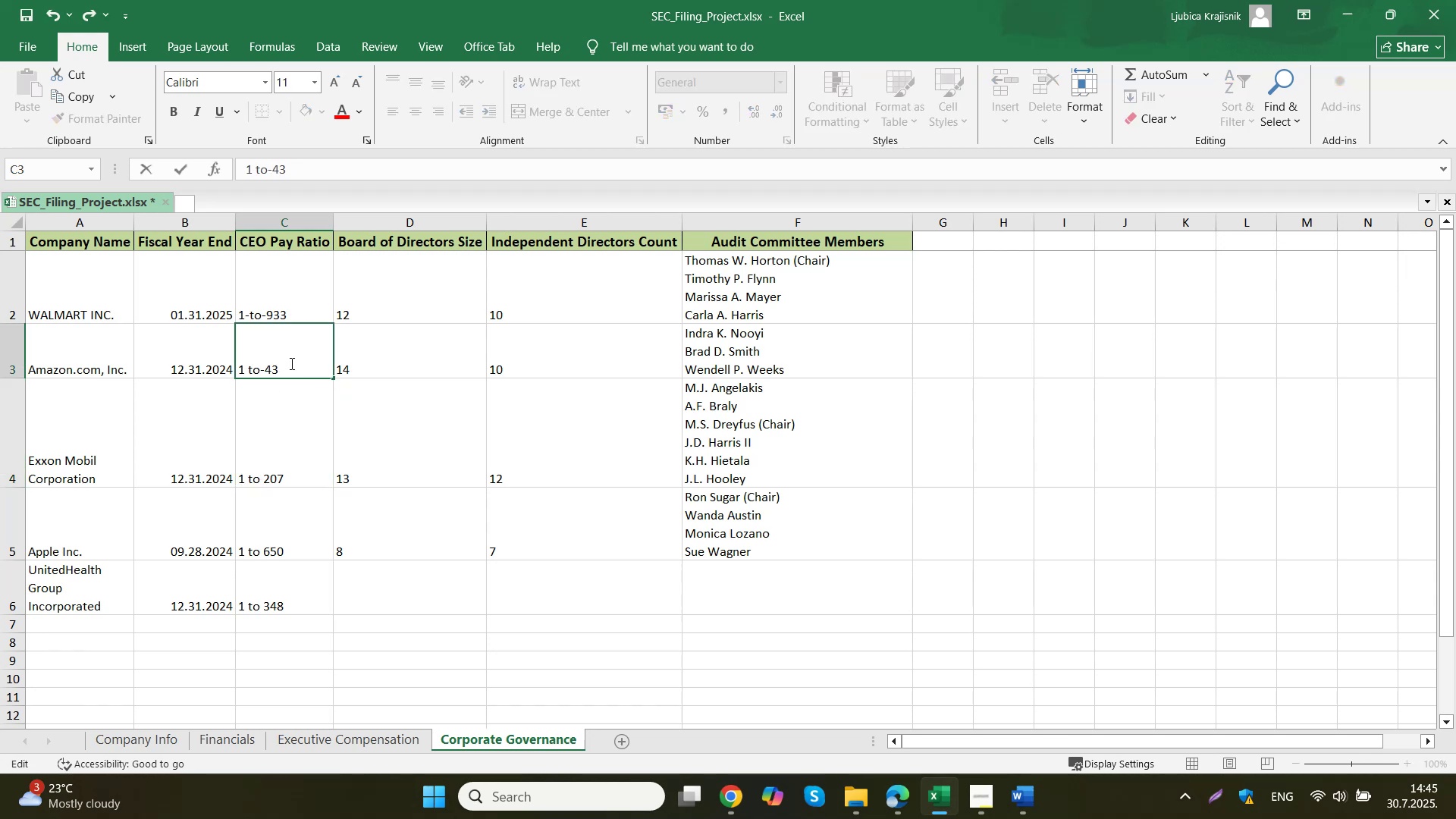 
key(Delete)
 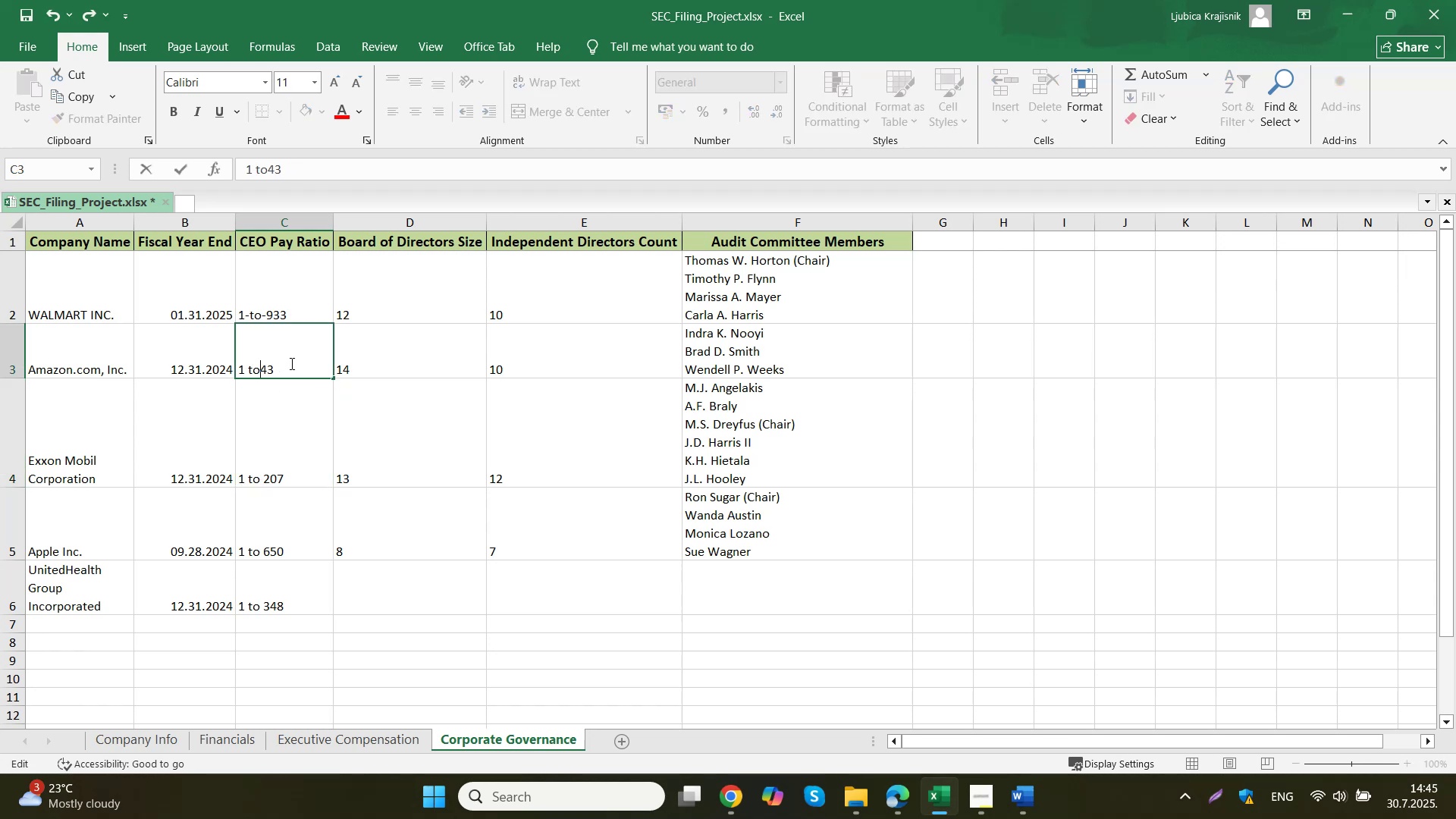 
key(Space)
 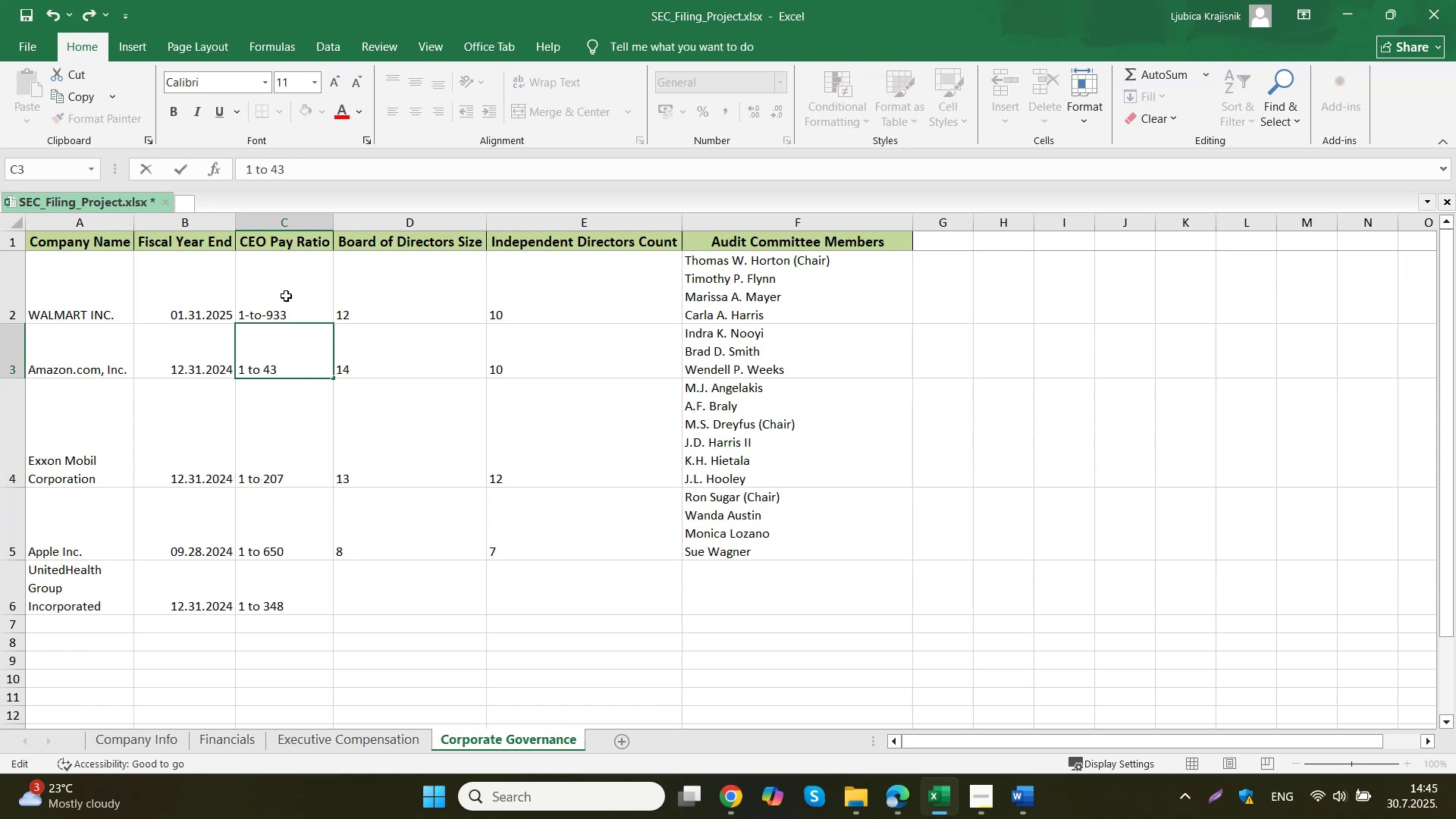 
double_click([285, 292])
 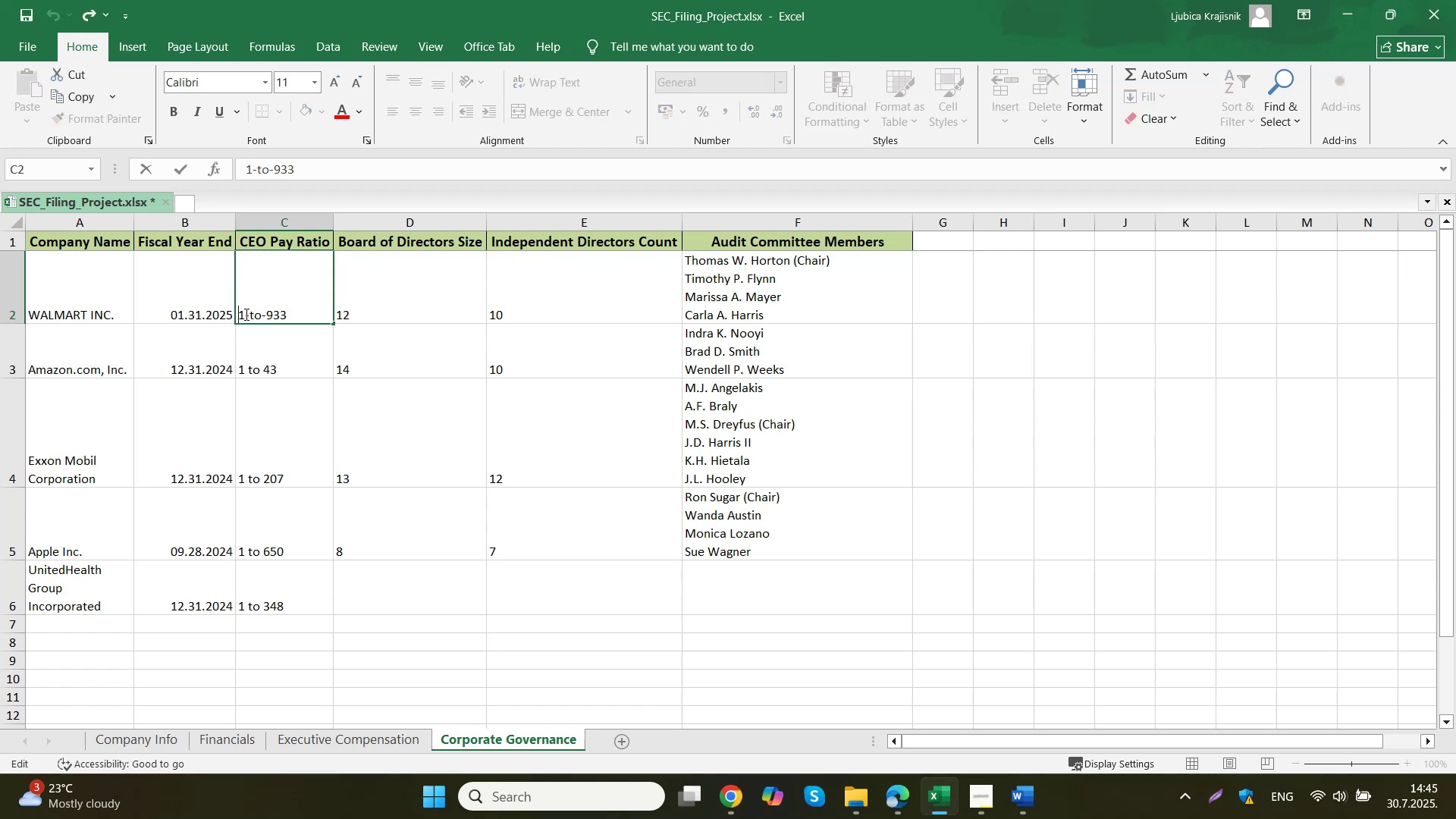 
left_click([245, 314])
 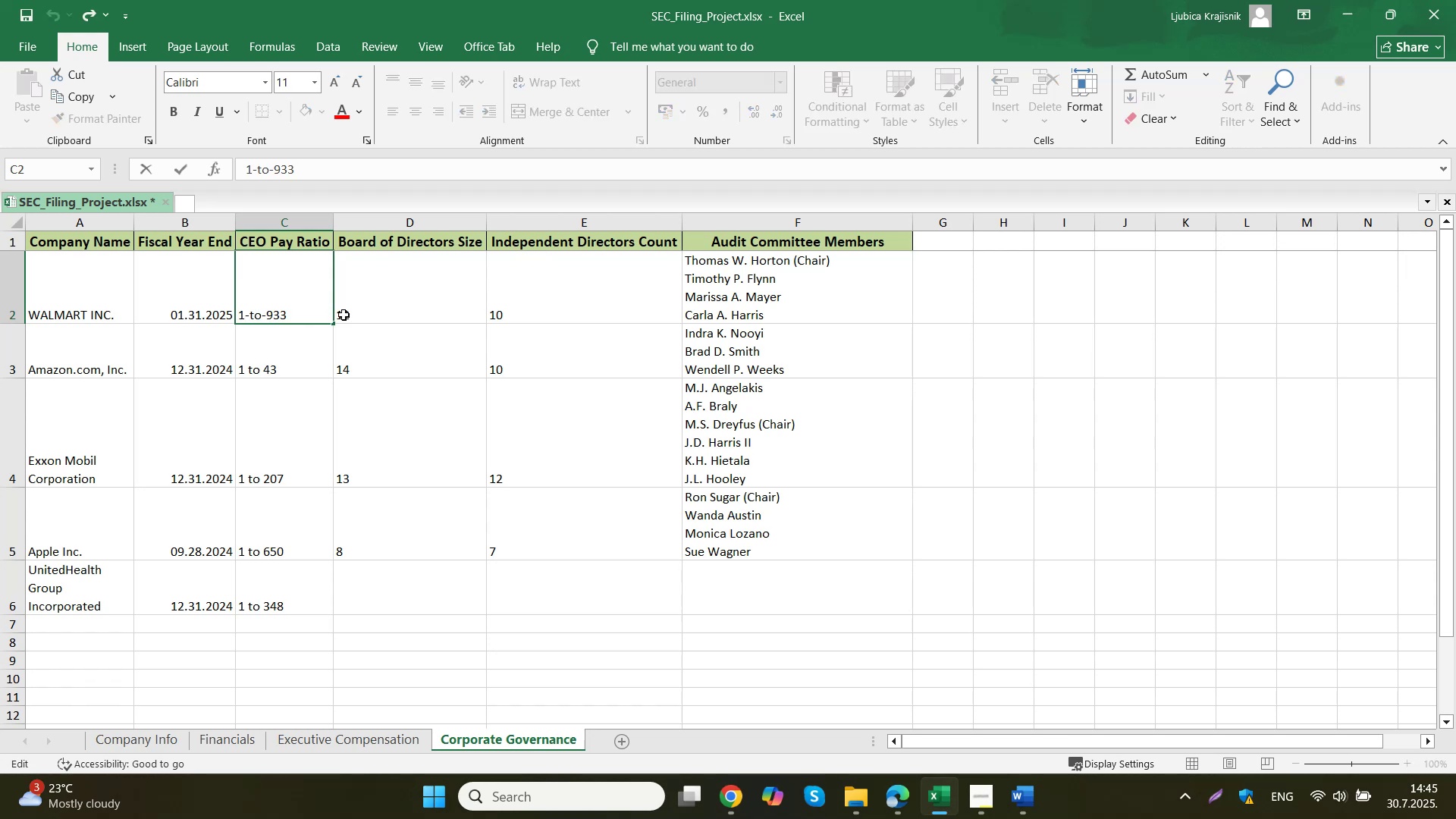 
key(Delete)
 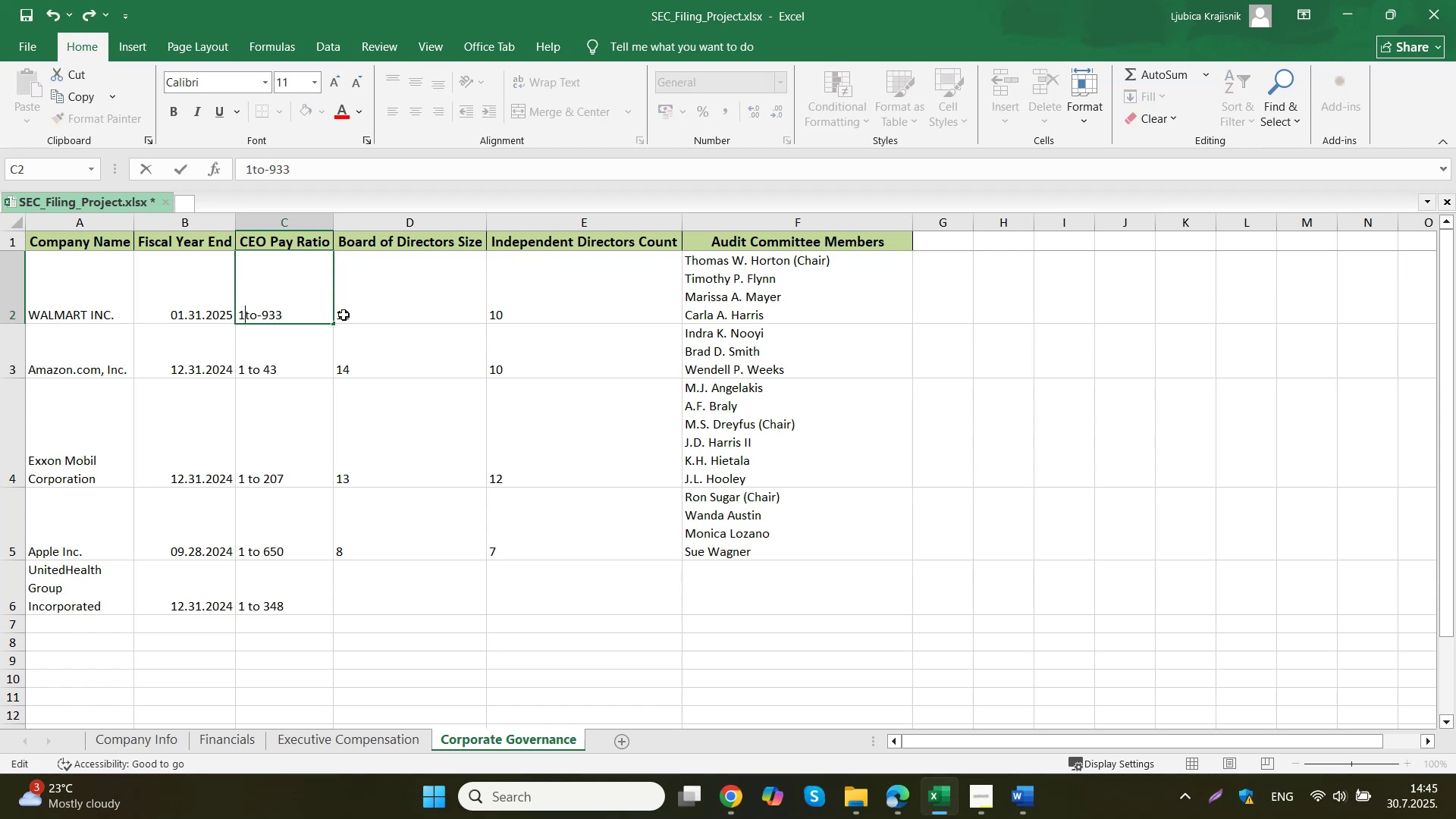 
key(Space)
 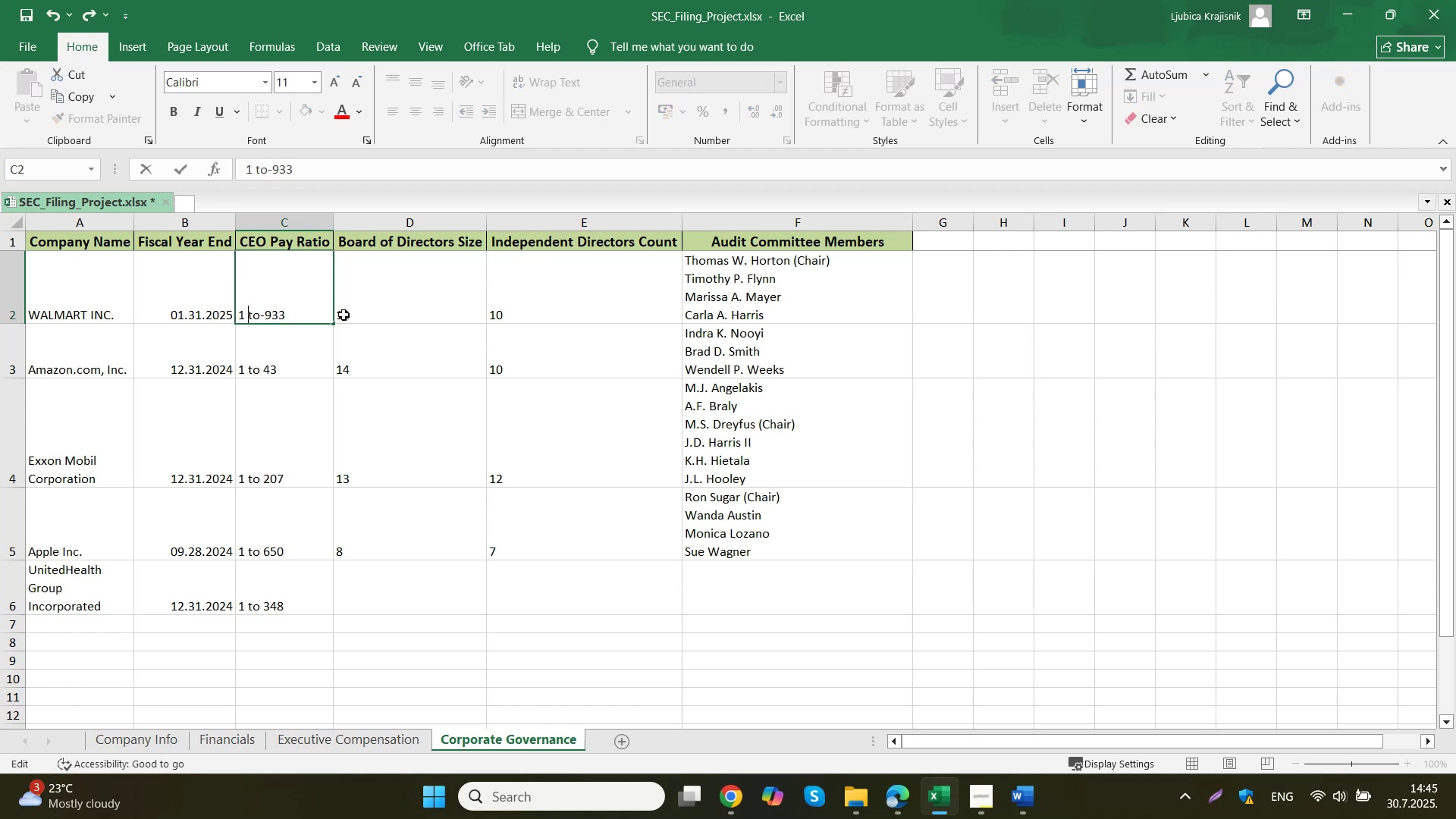 
key(ArrowRight)
 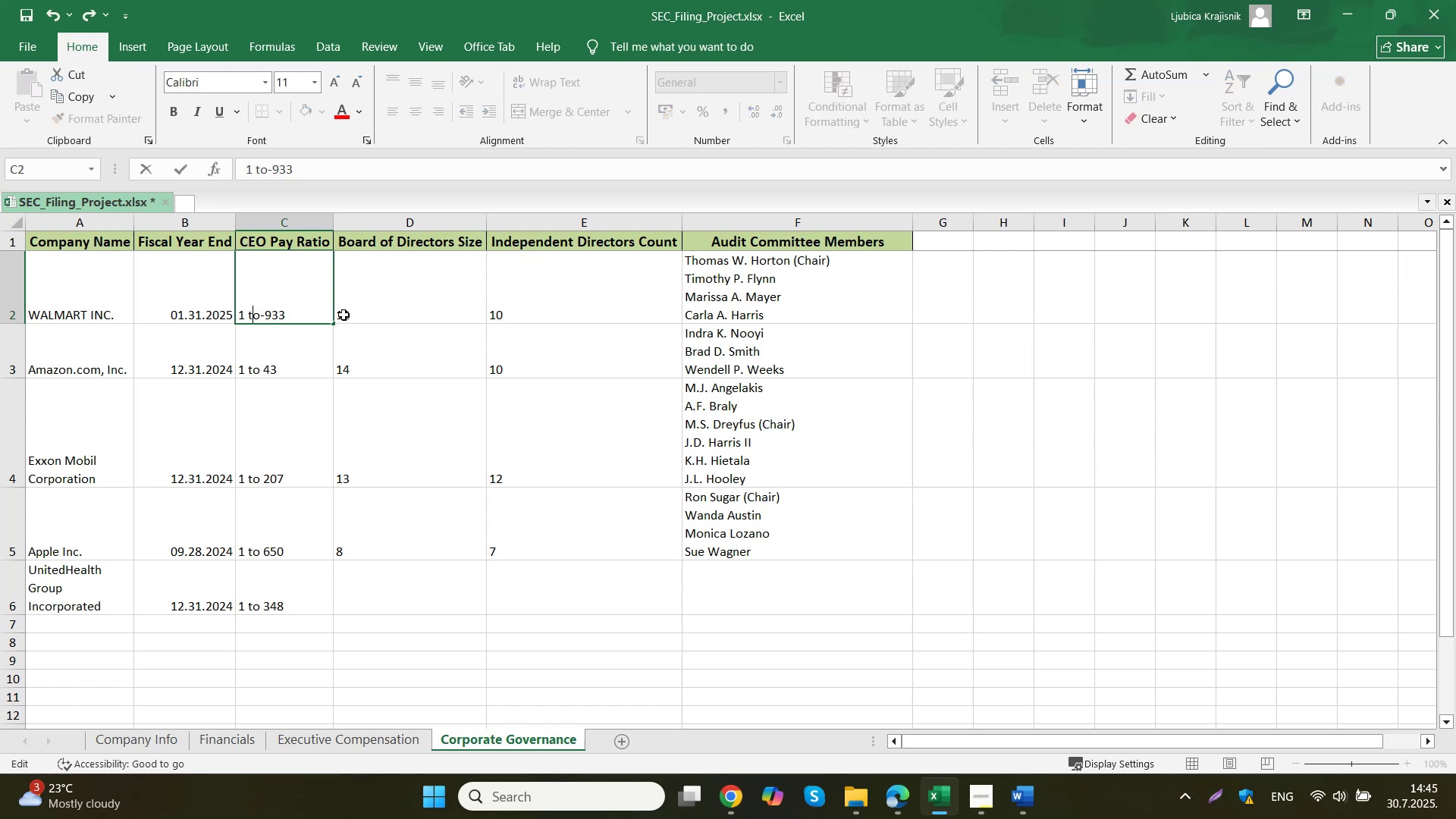 
key(ArrowRight)
 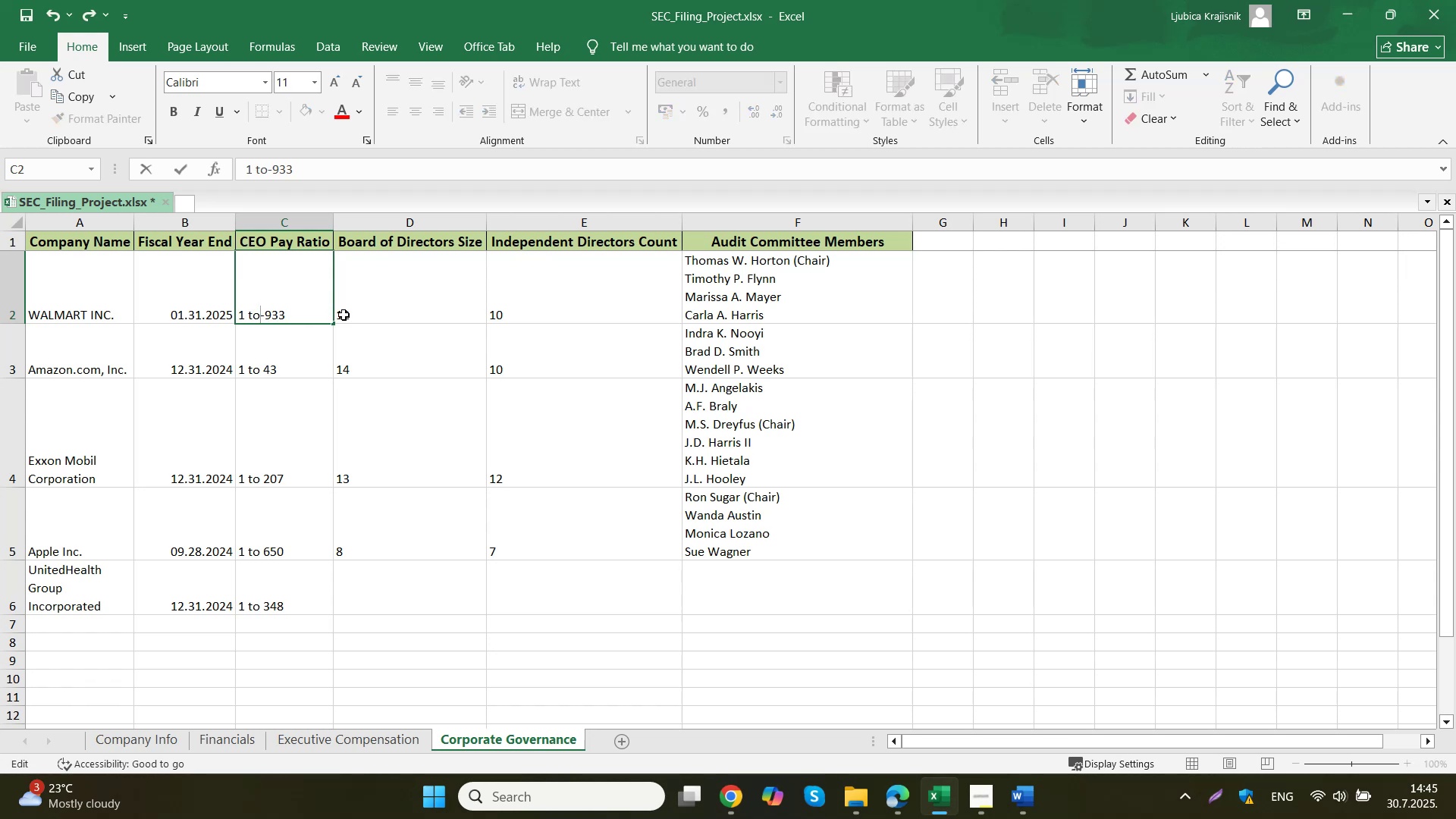 
key(Delete)
 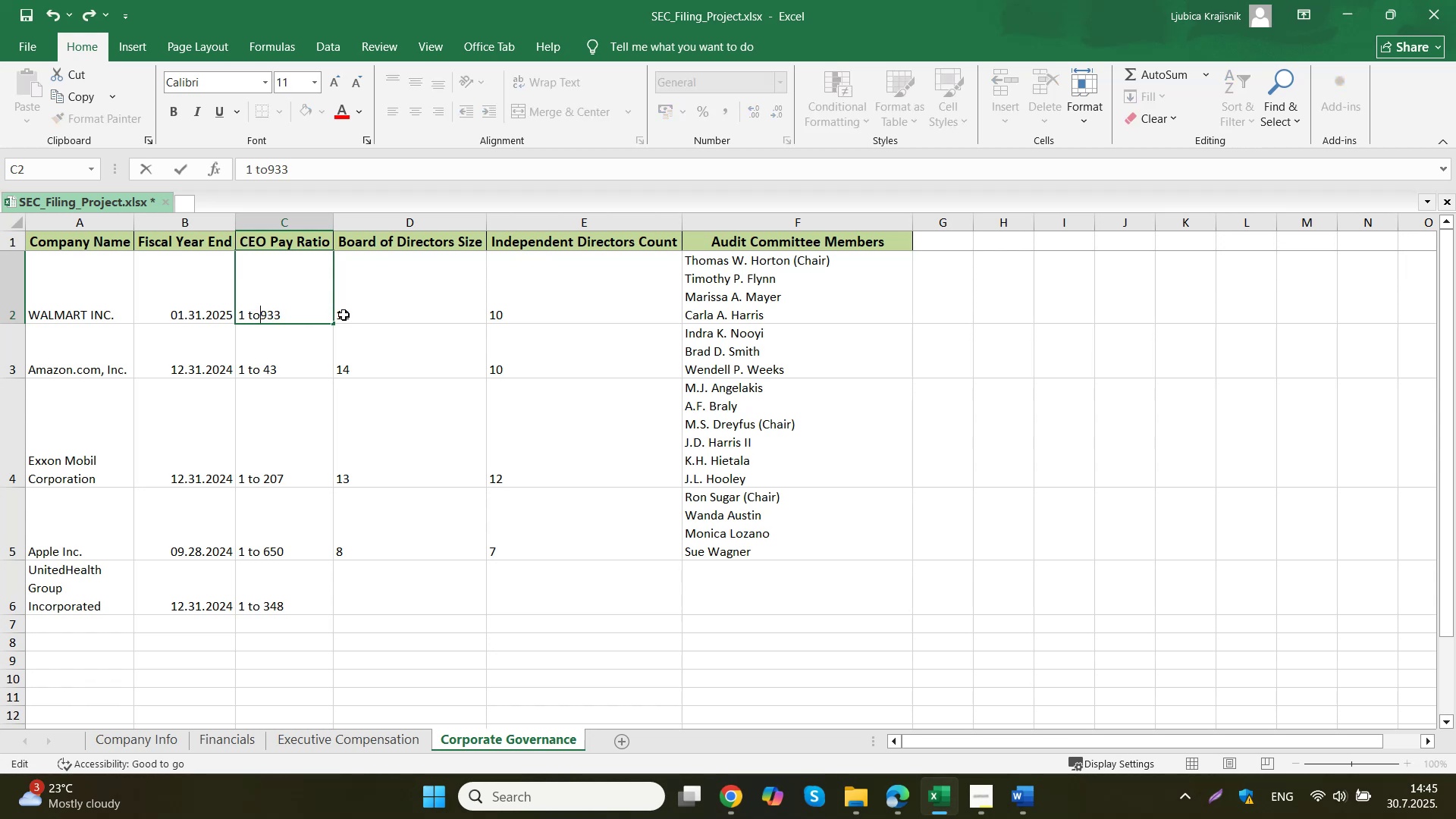 
key(Space)
 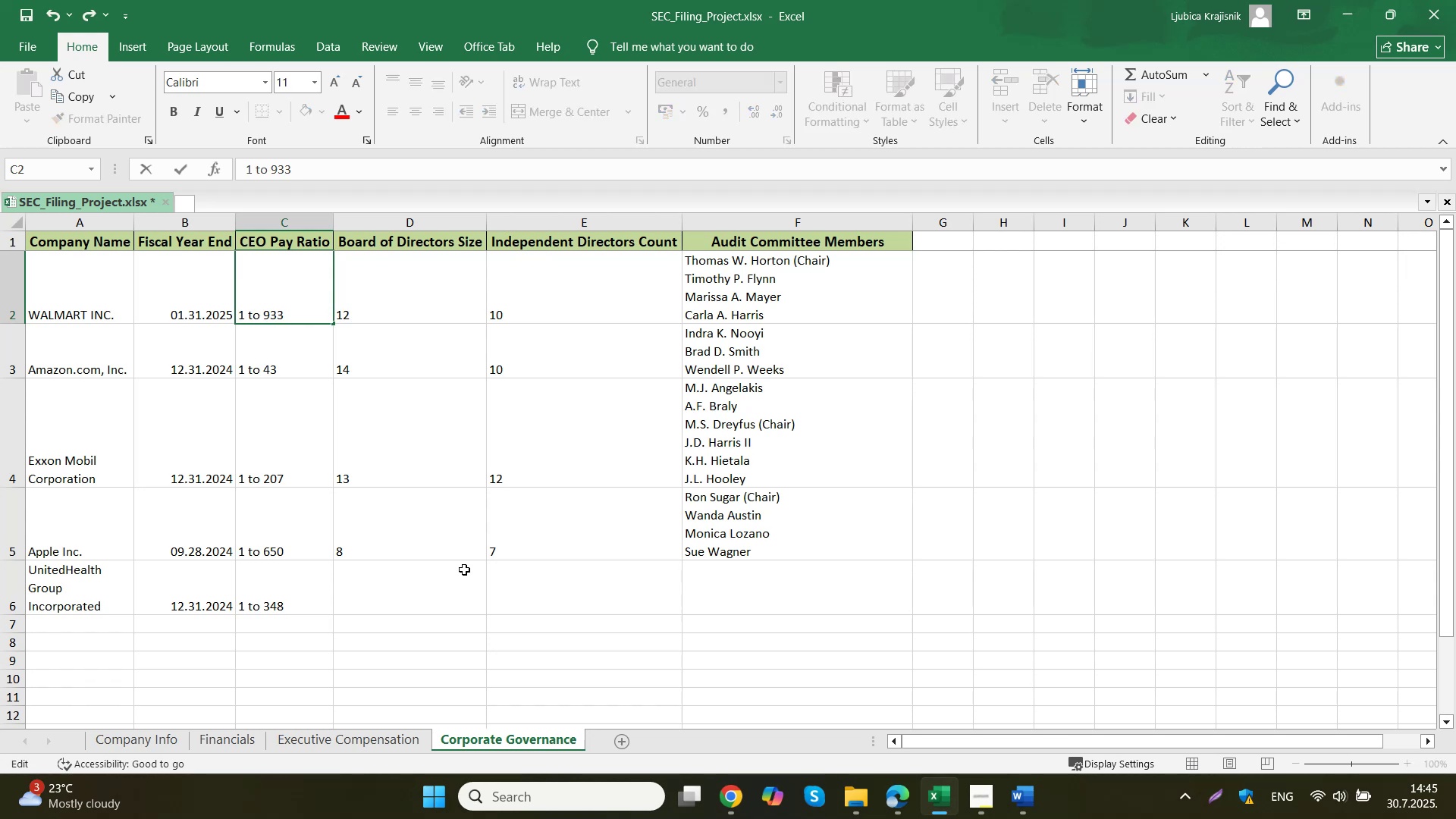 
left_click([418, 622])
 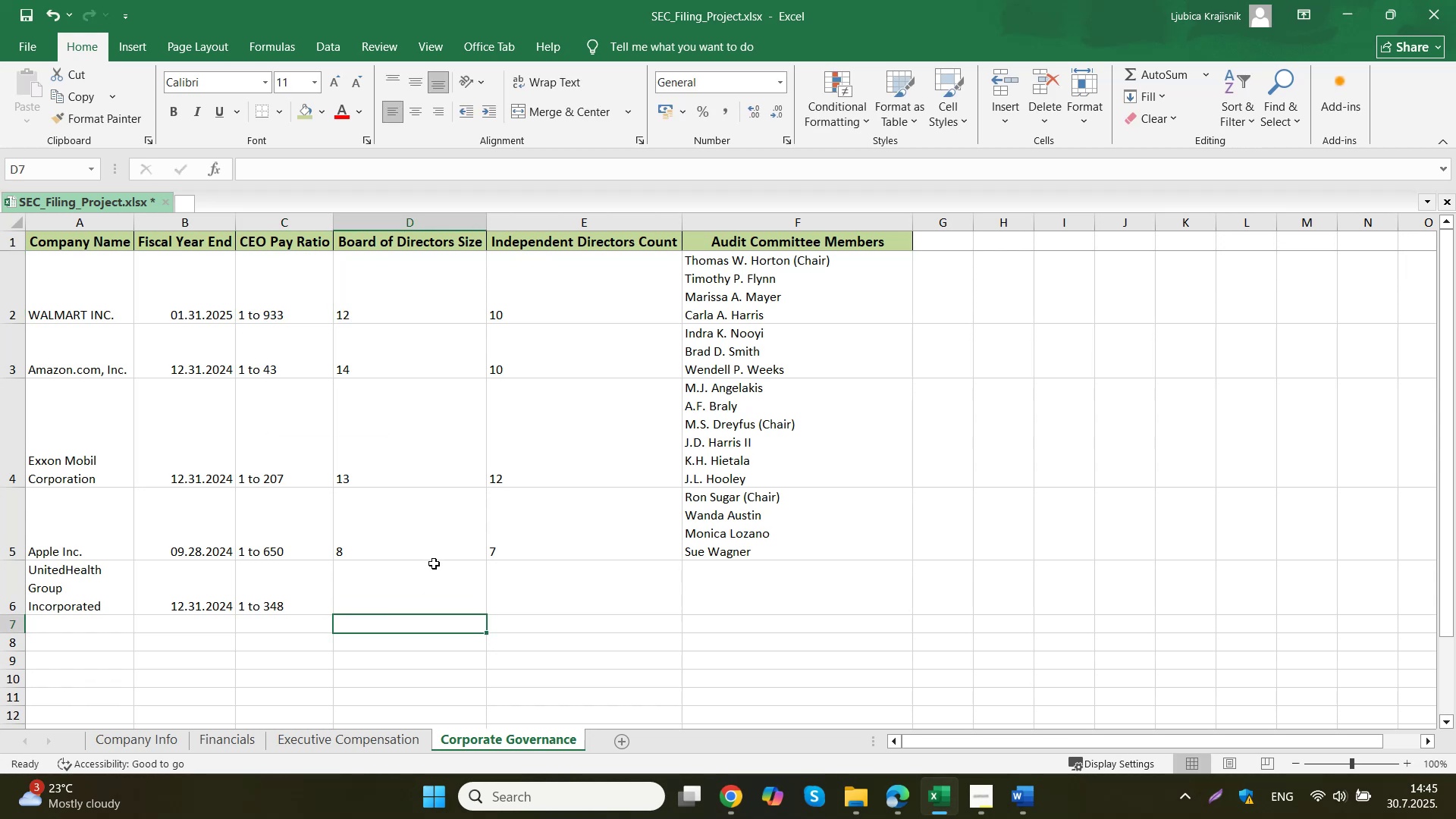 
left_click([434, 563])
 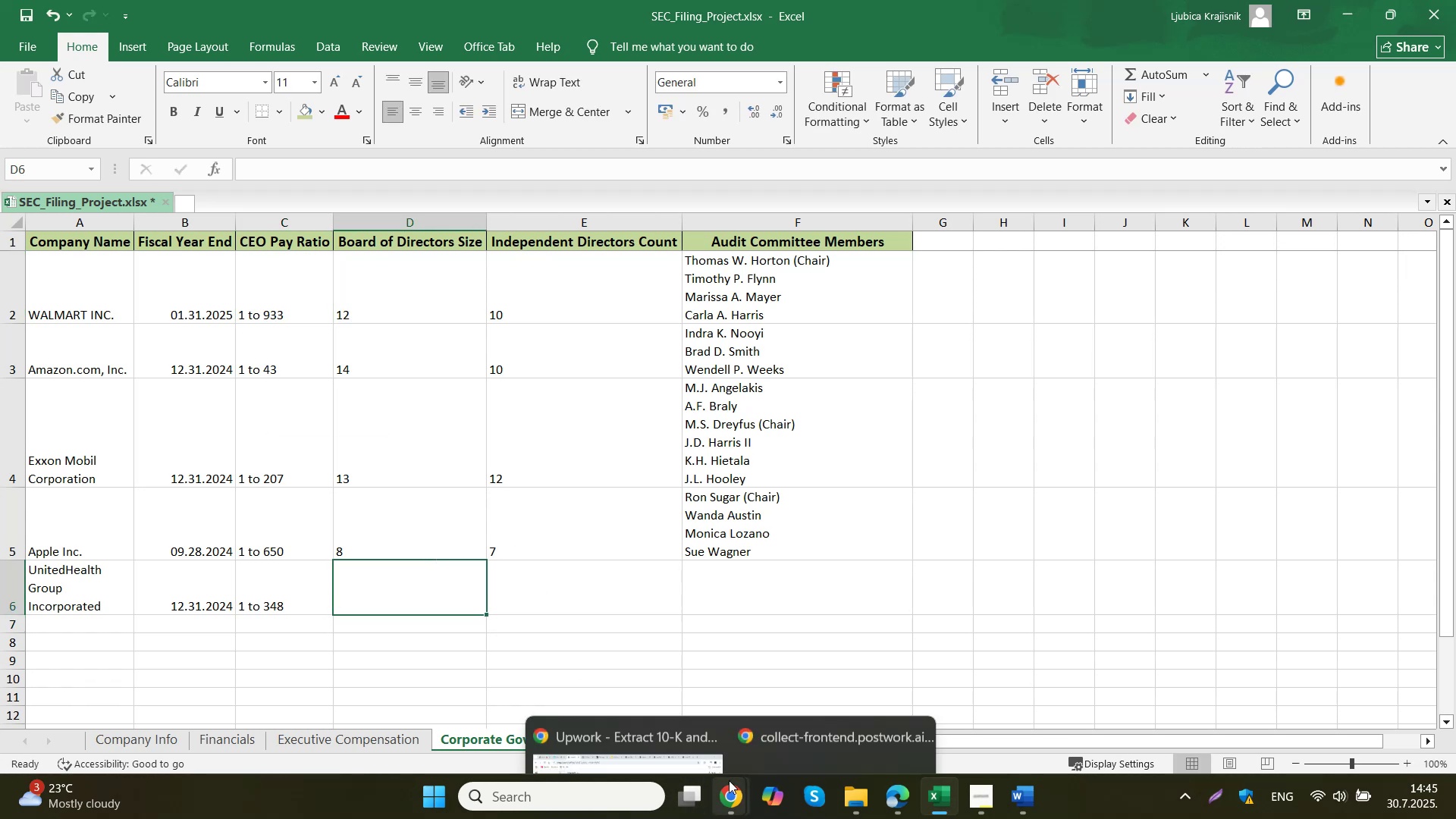 
left_click([723, 694])
 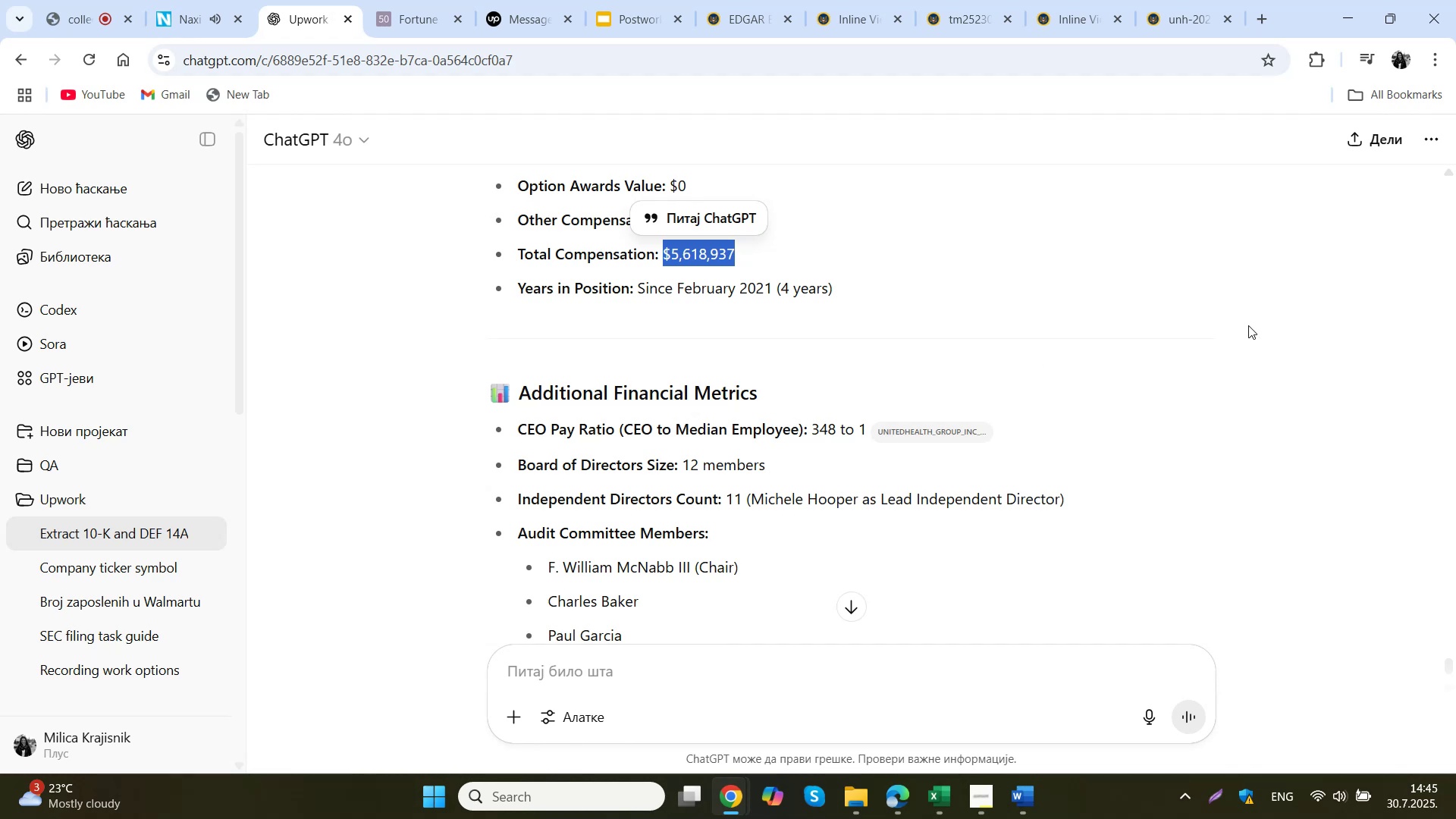 
scroll: coordinate [1194, 334], scroll_direction: down, amount: 1.0
 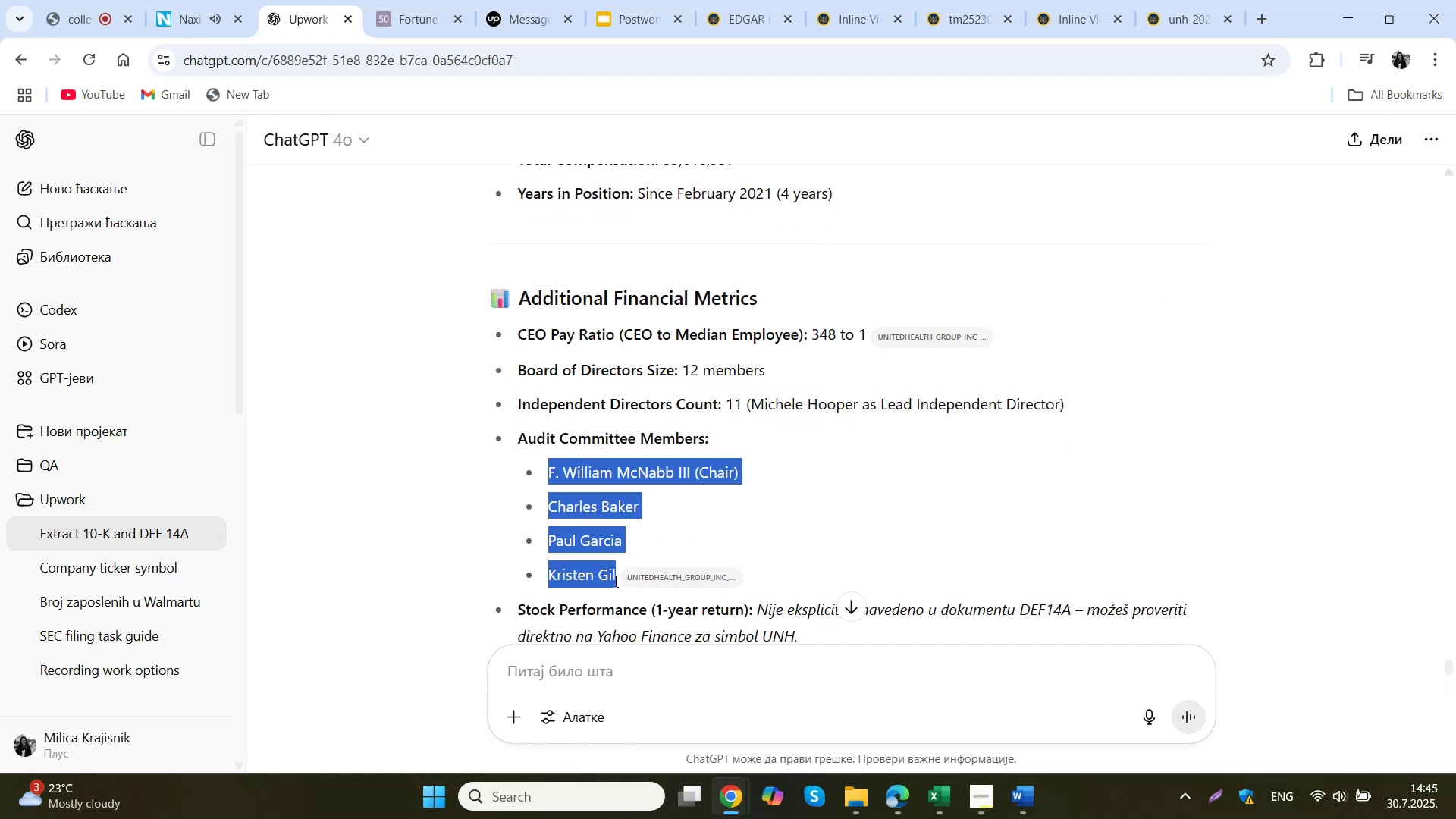 
wait(6.81)
 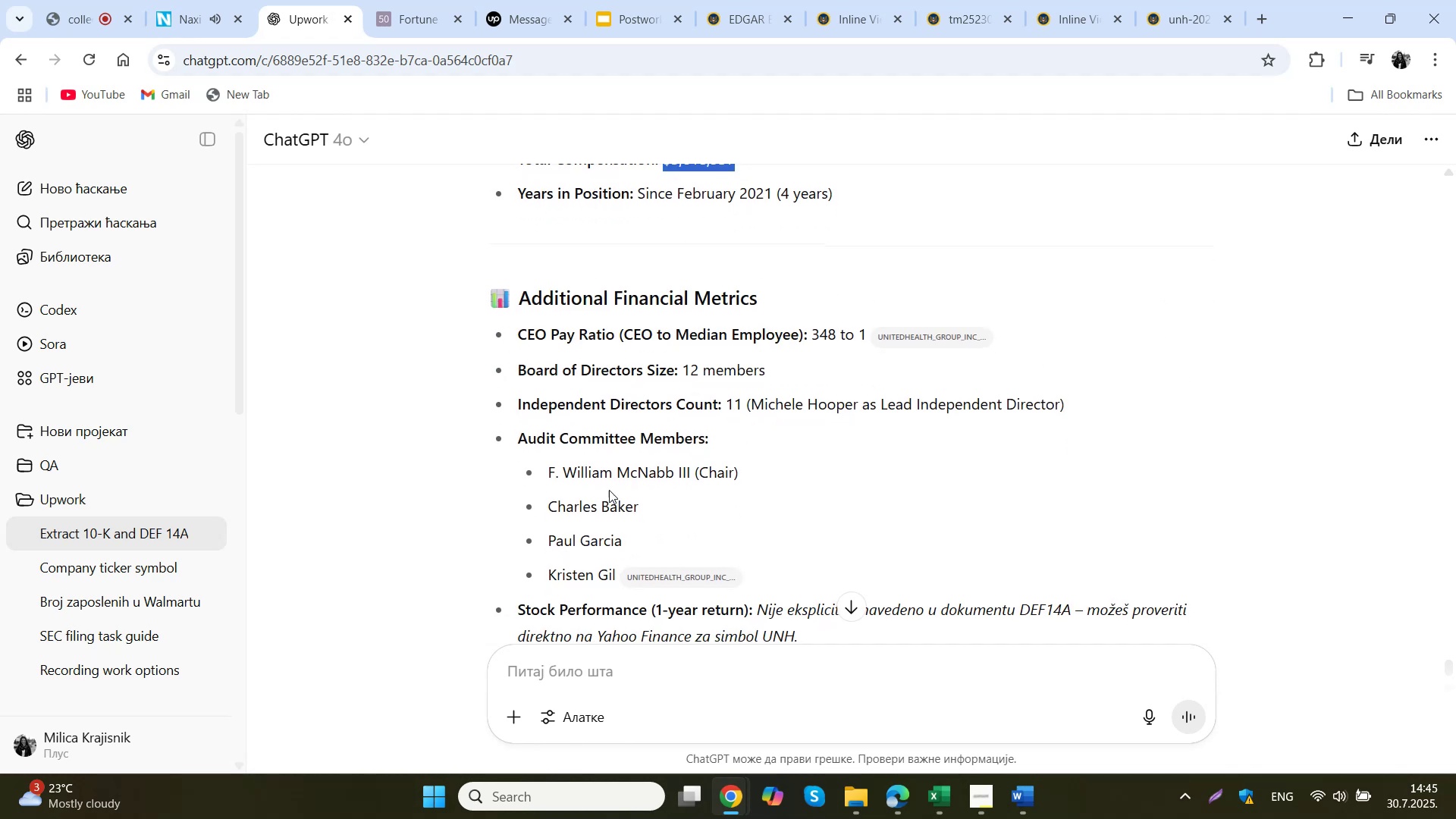 
key(Control+C)
 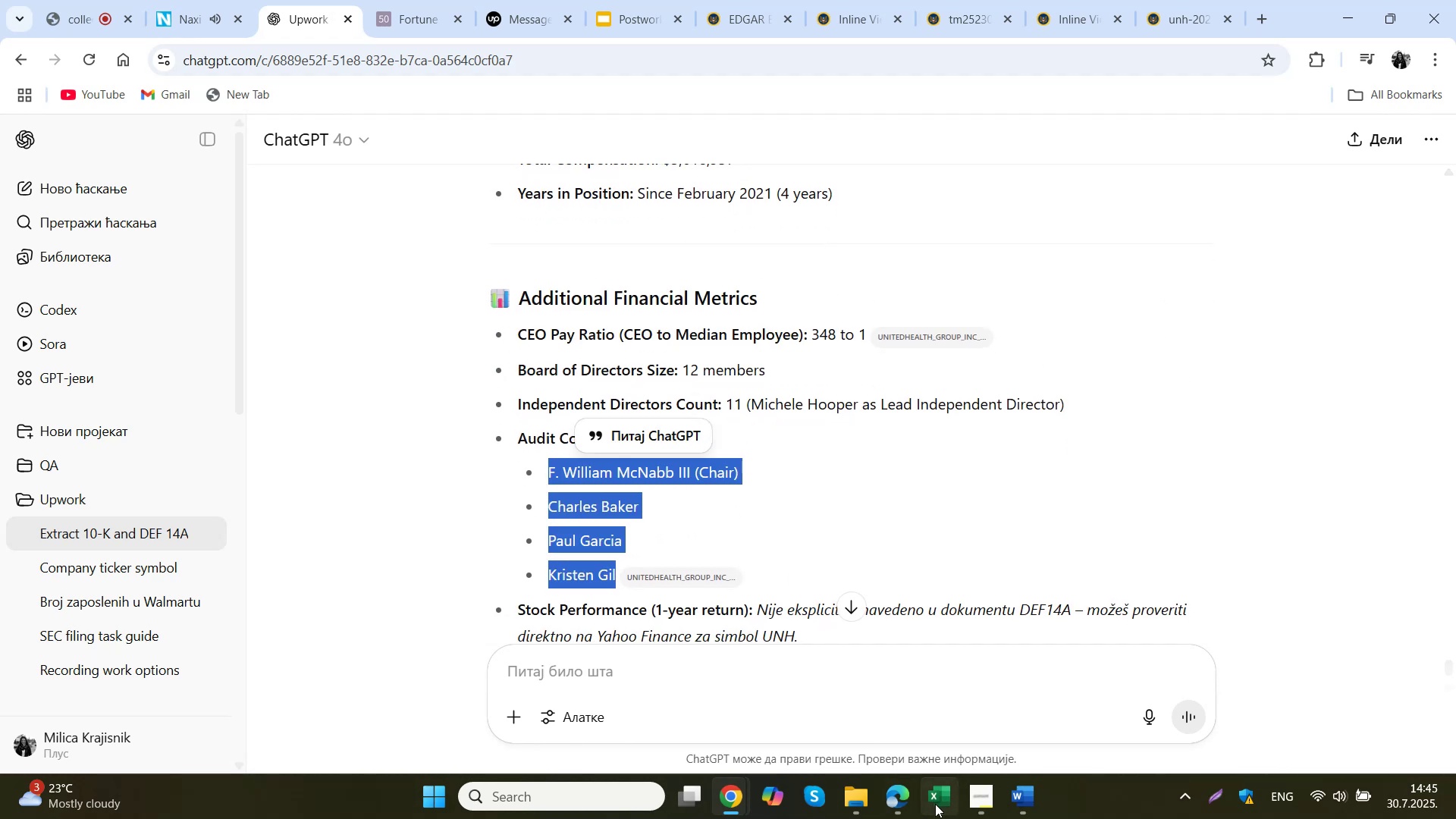 
left_click([939, 804])
 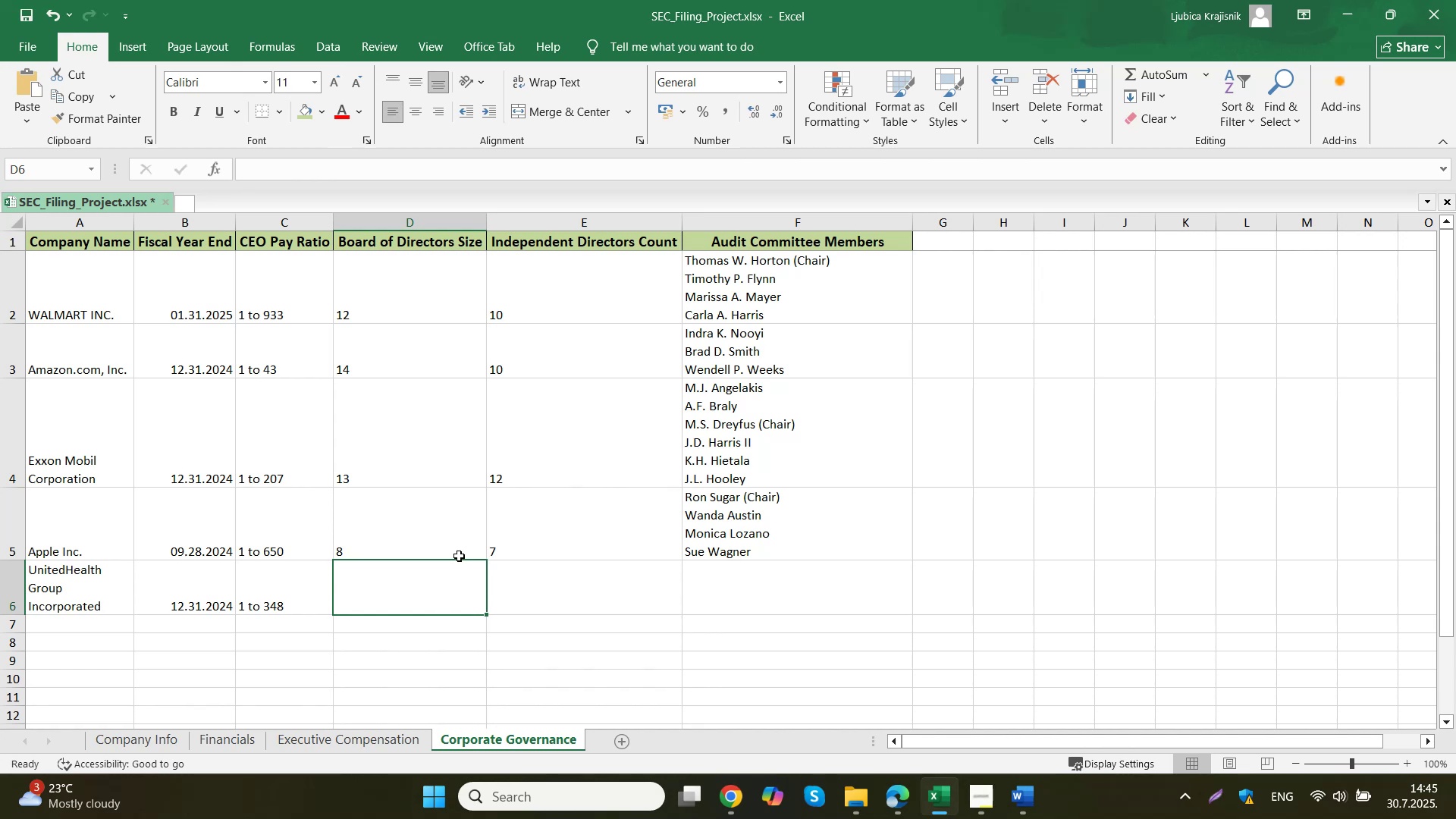 
type(12)
key(Tab)
type(11)
key(Tab)
 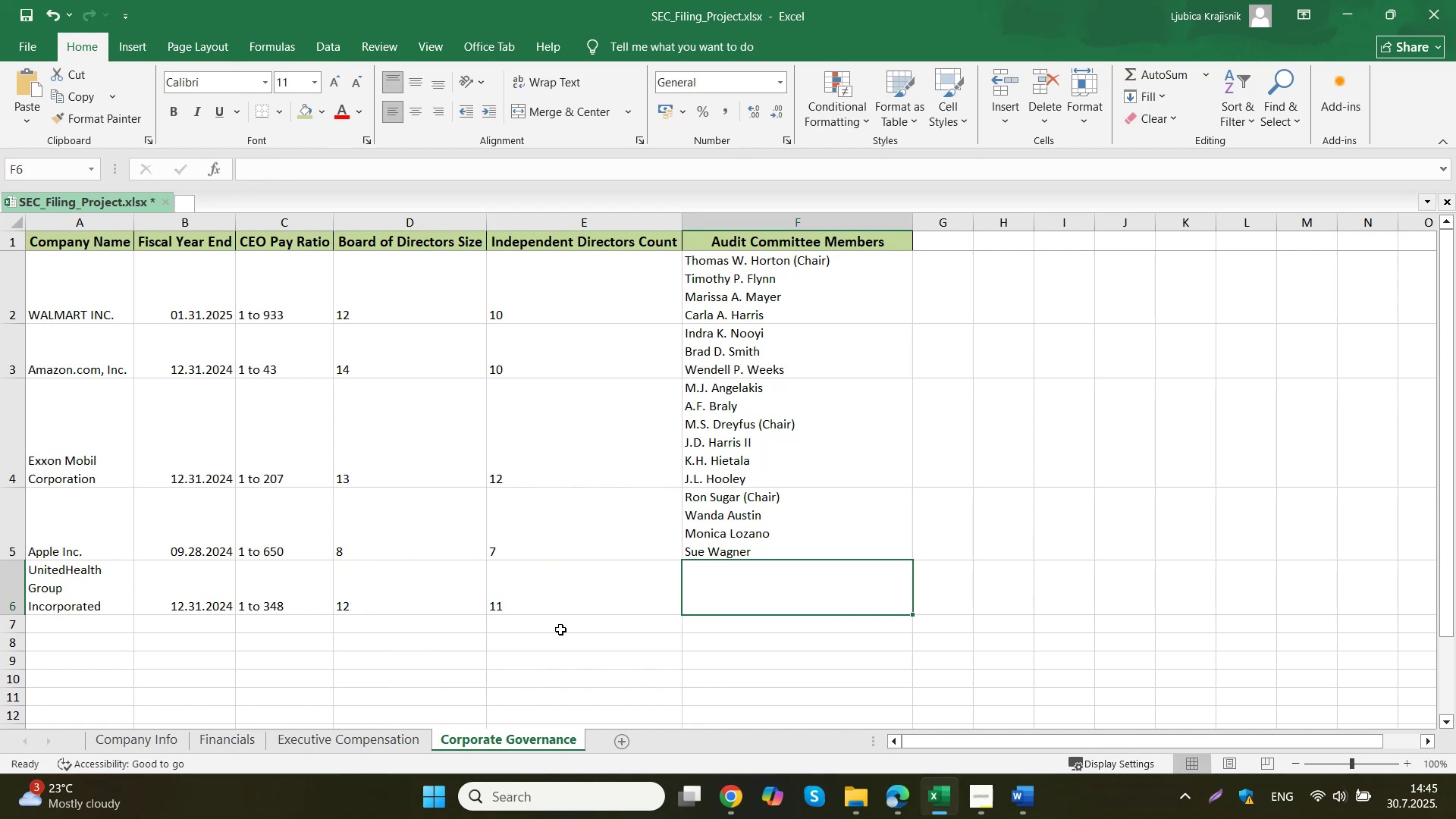 
left_click([786, 578])
 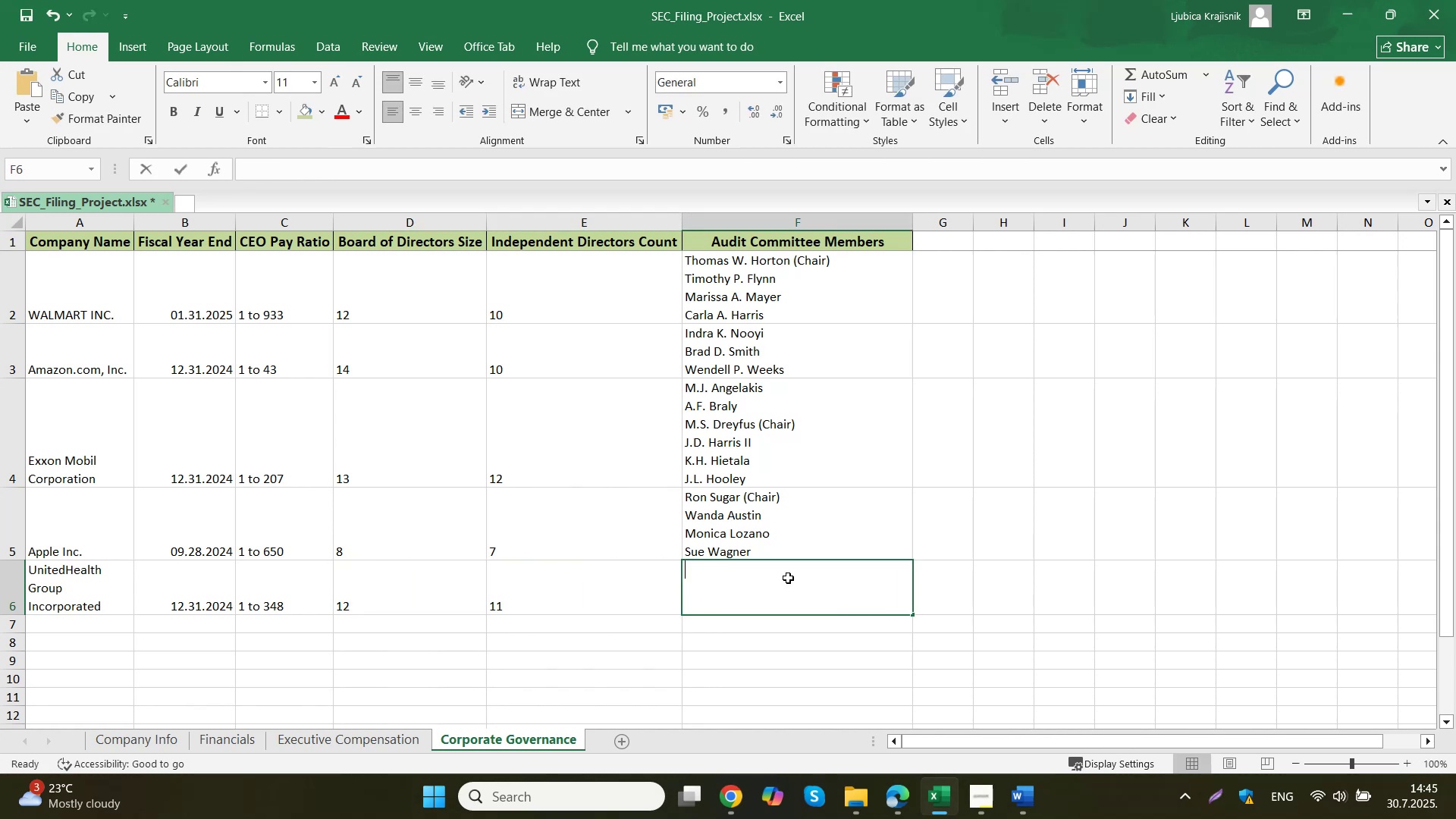 
key(Control+ControlLeft)
 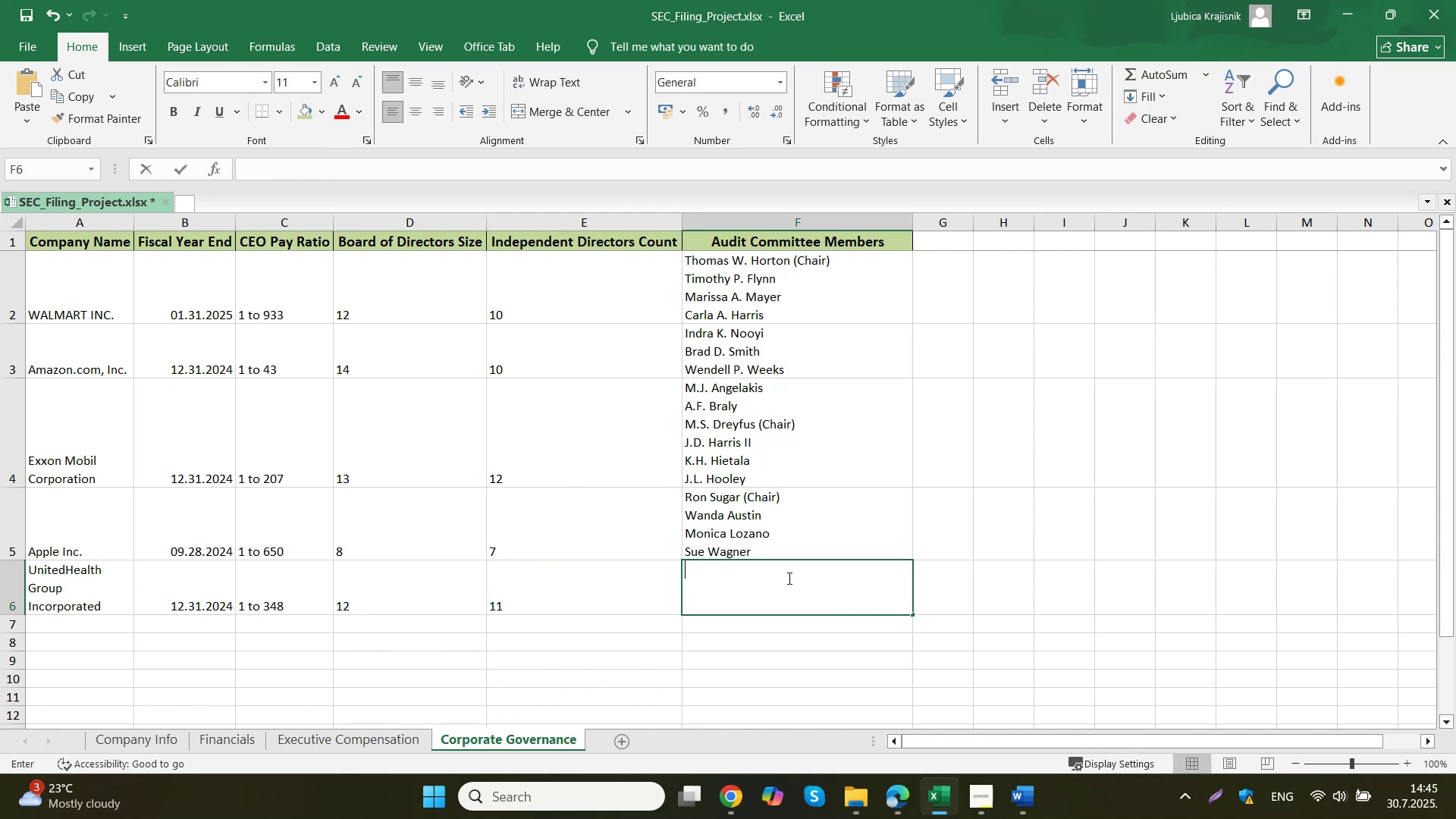 
key(Control+V)
 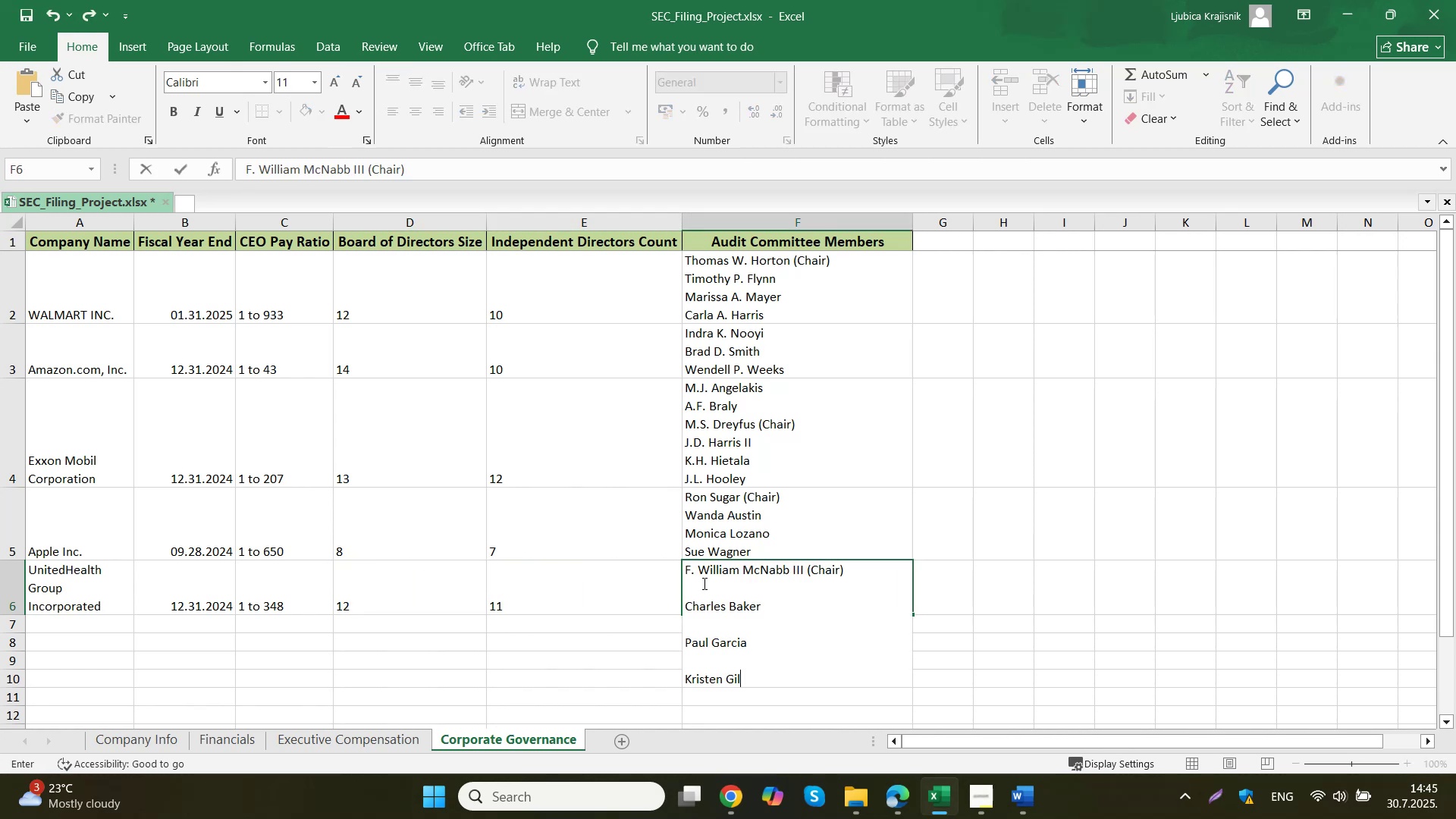 
left_click([703, 583])
 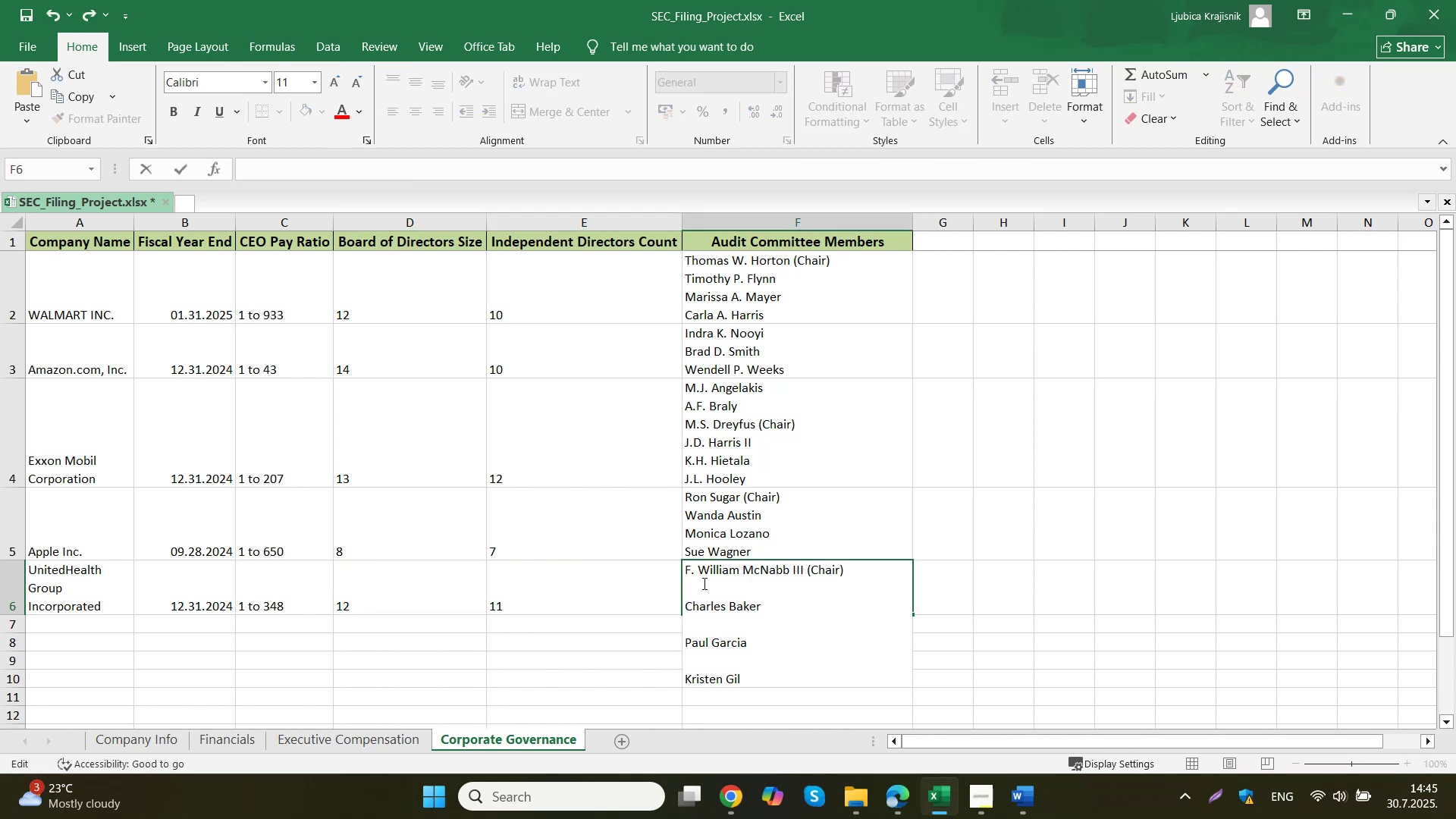 
key(Delete)
 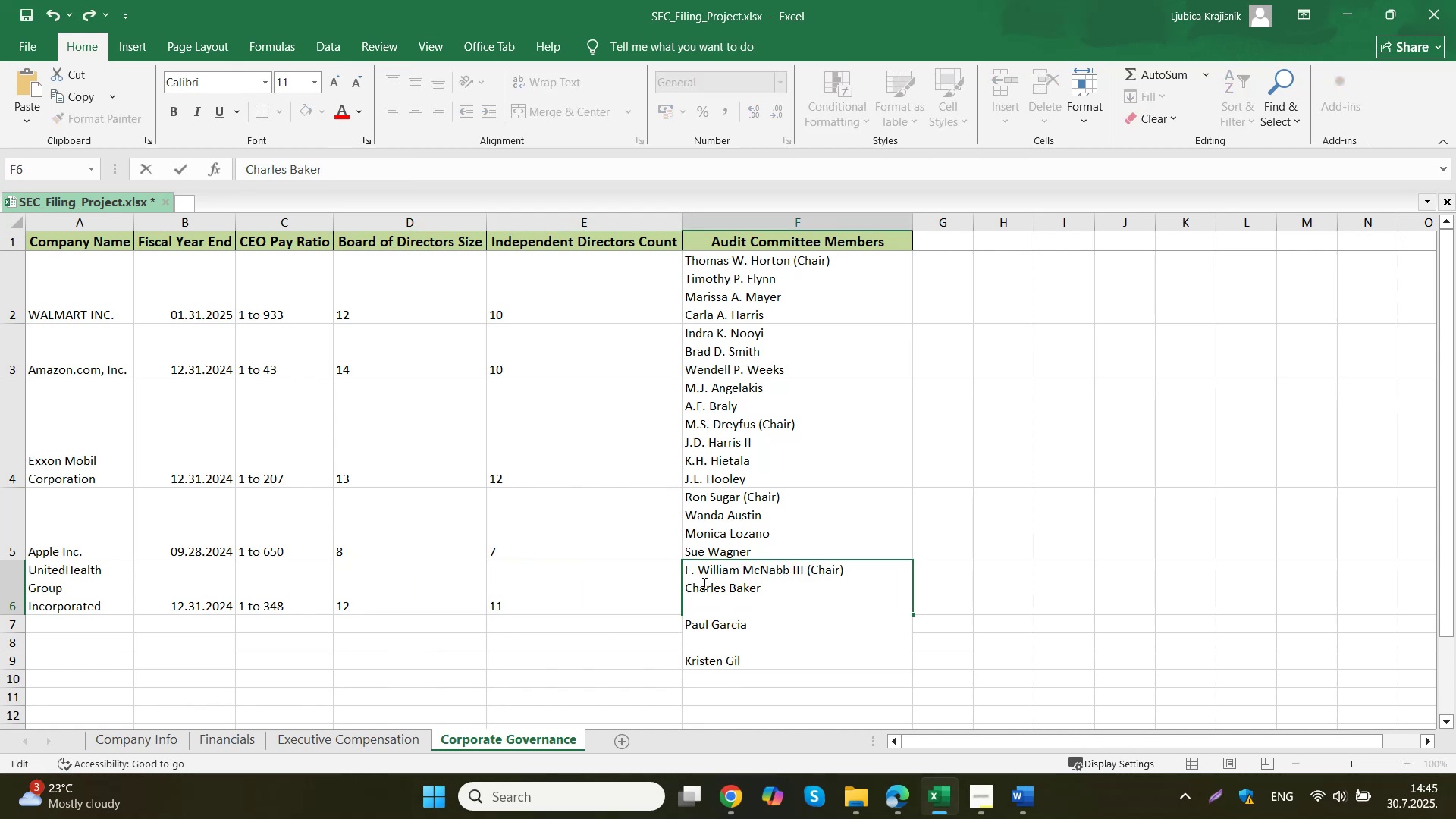 
key(ArrowDown)
 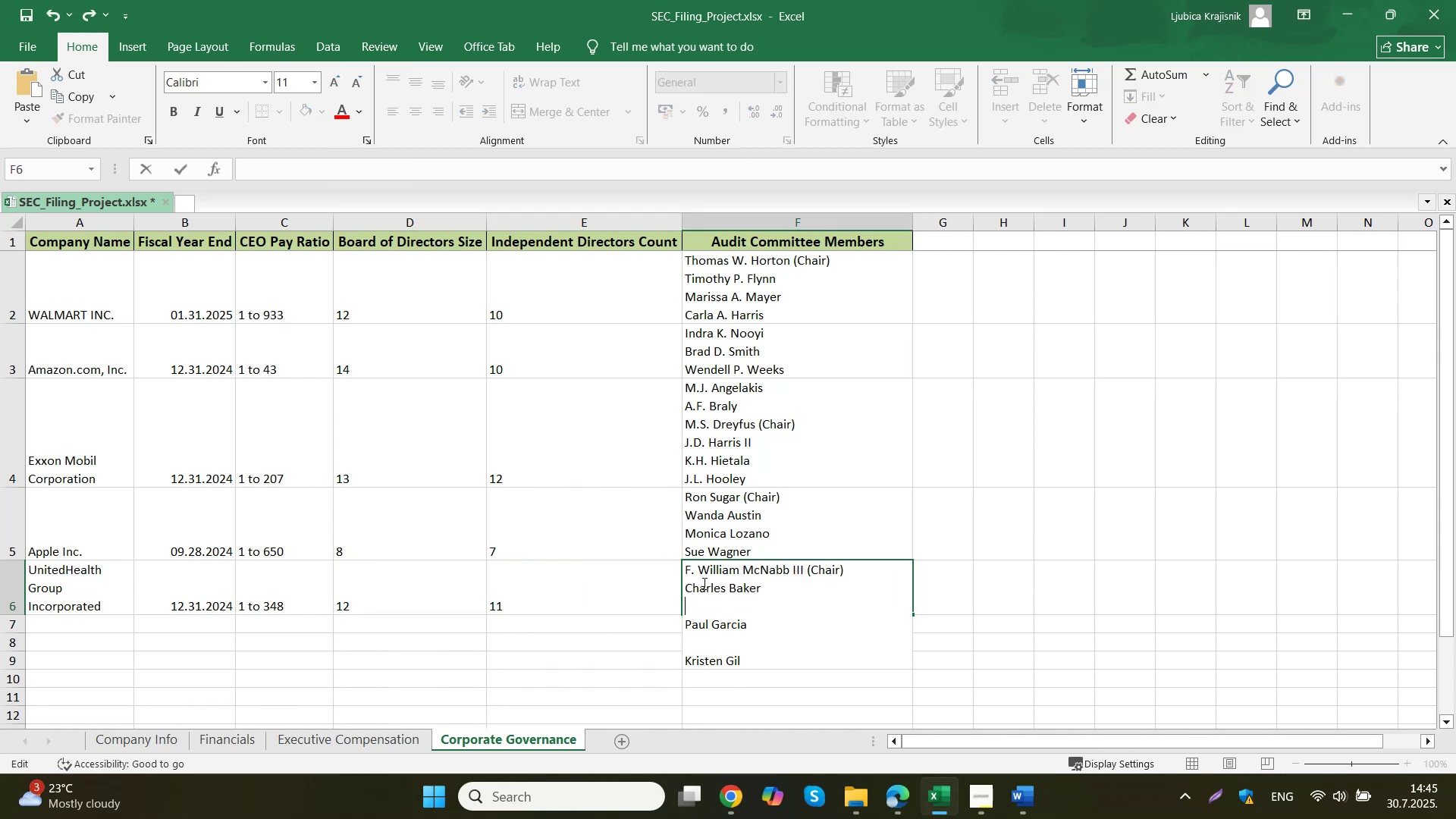 
key(Delete)
 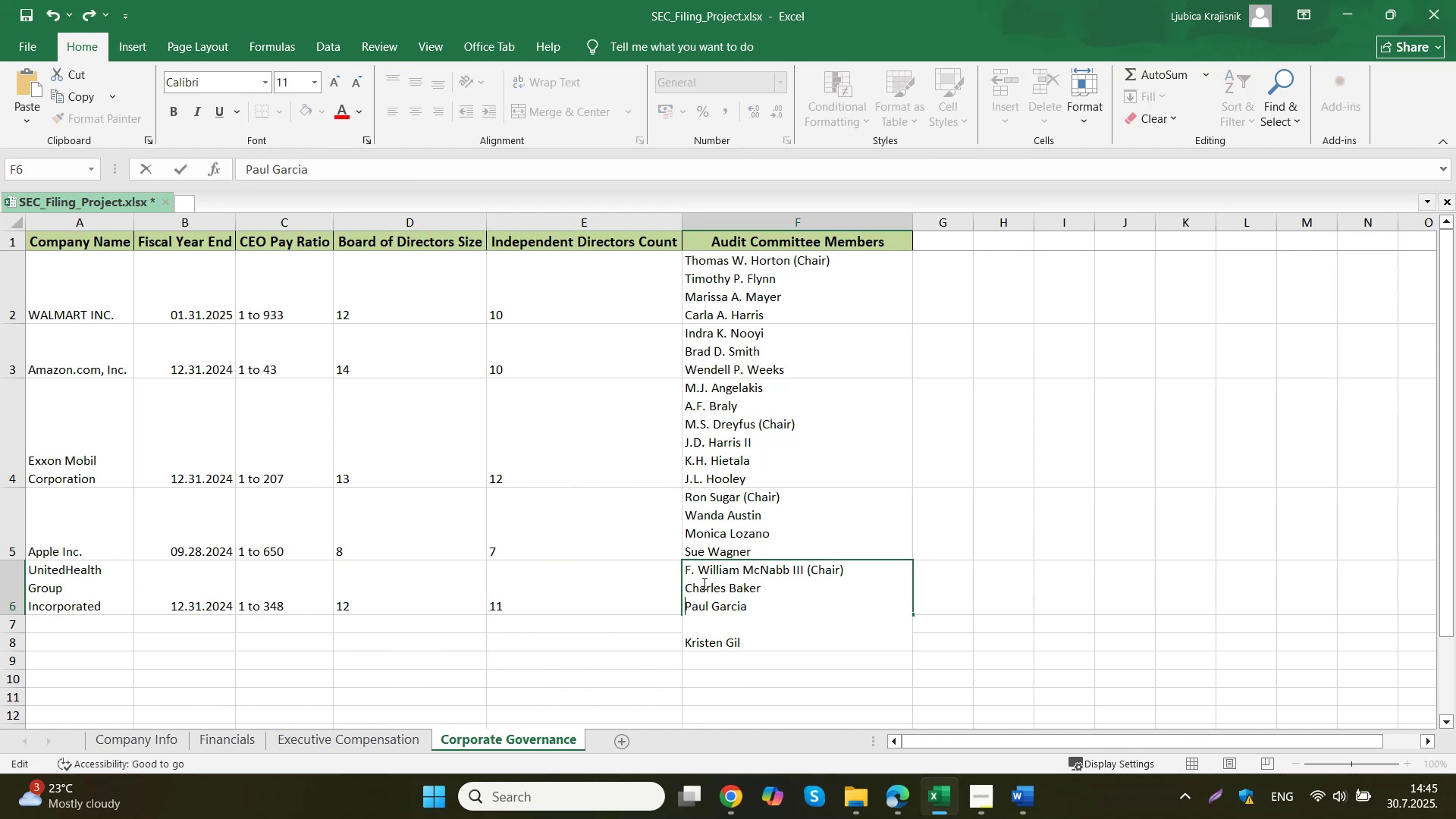 
key(ArrowDown)
 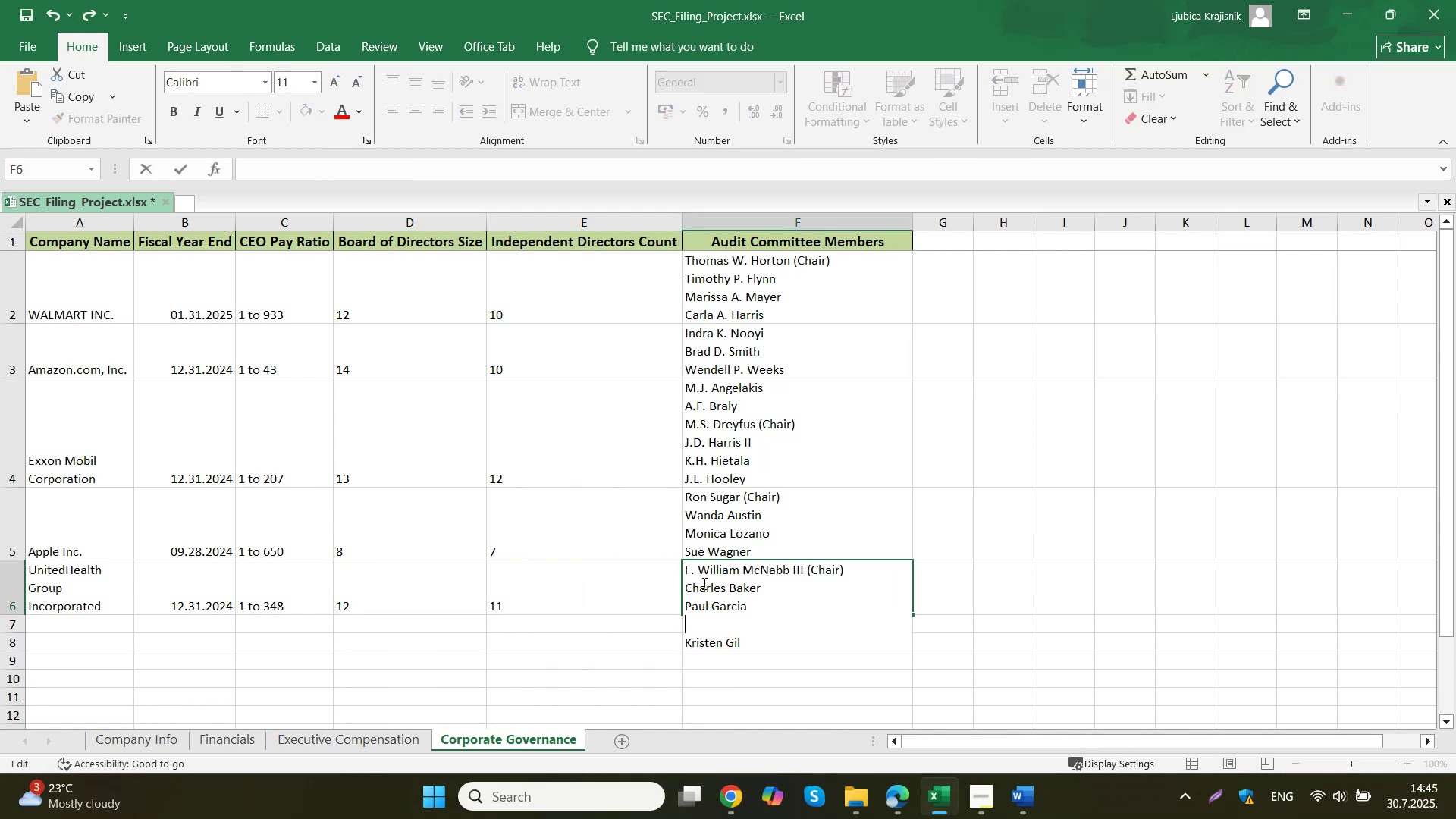 
key(Delete)
 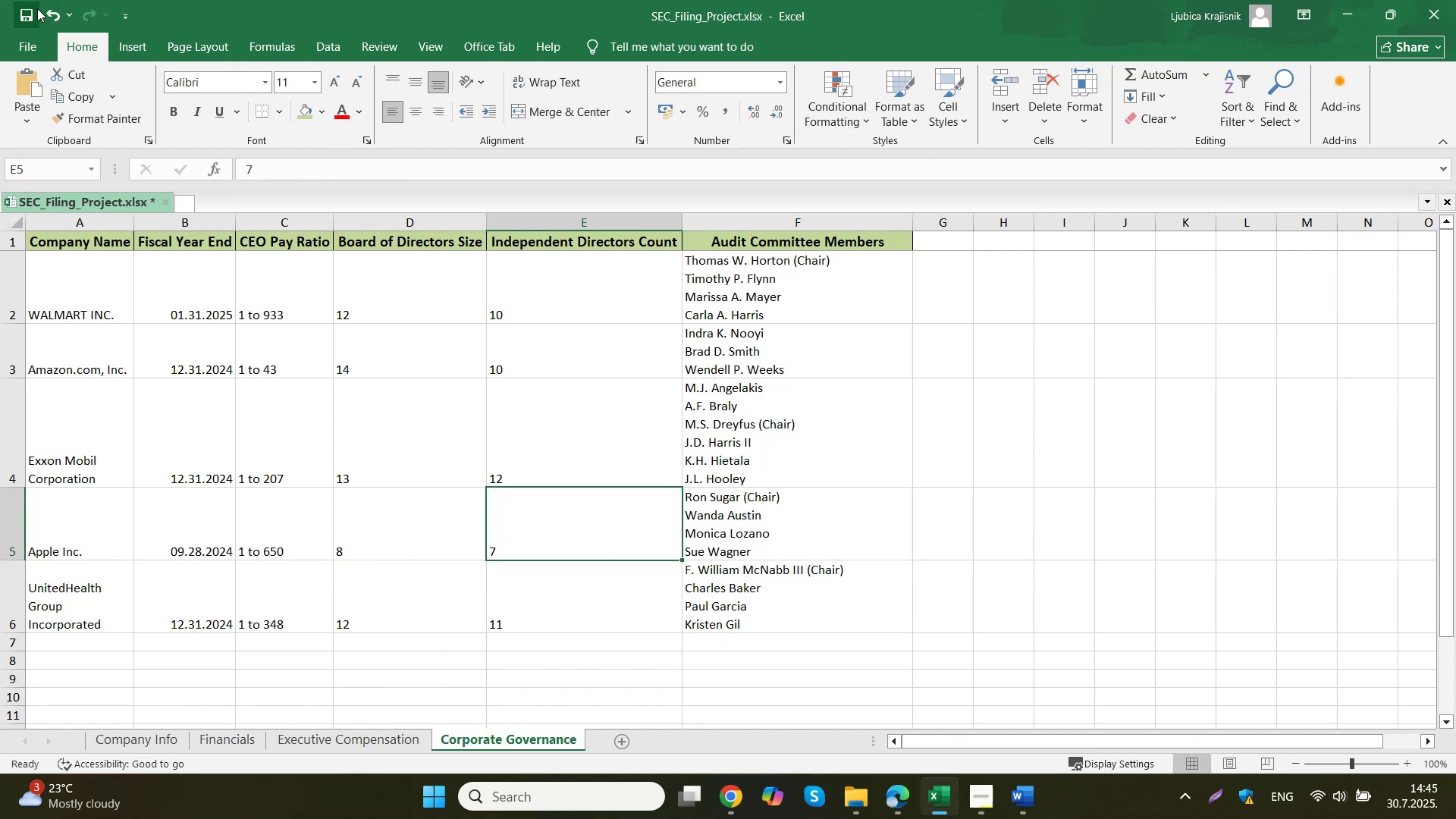 
left_click([28, 22])
 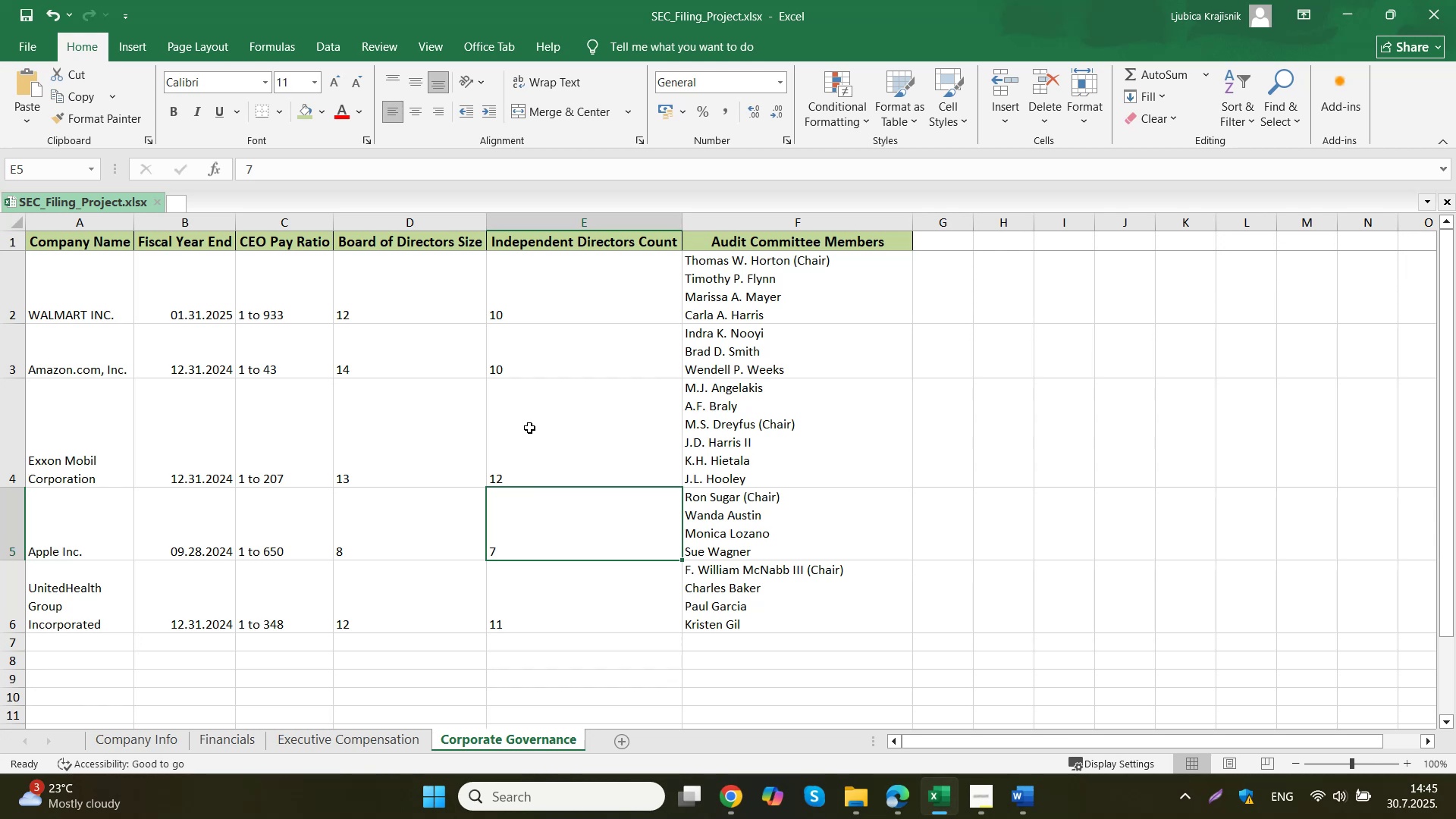 
wait(19.36)
 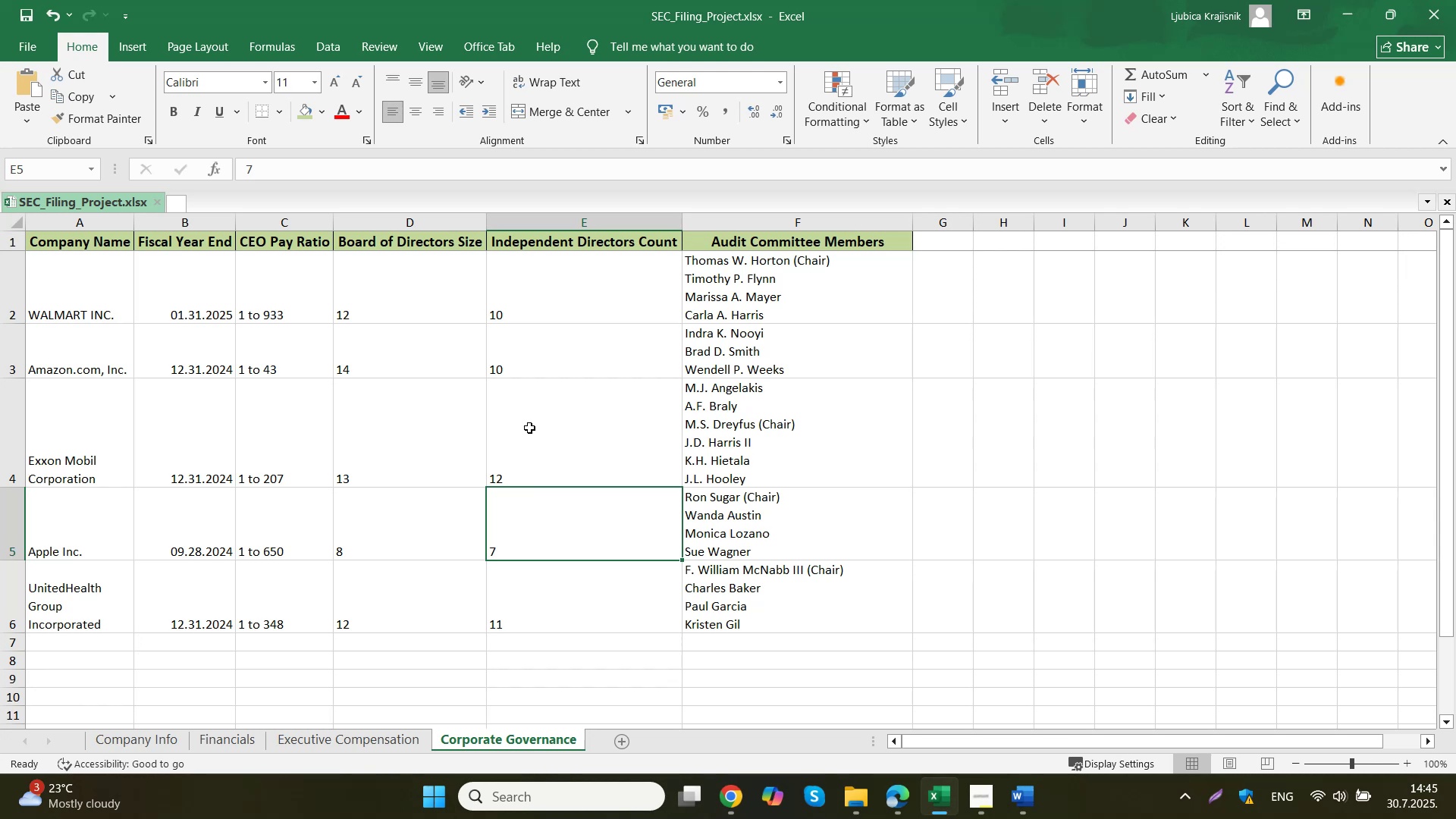 
left_click([123, 743])
 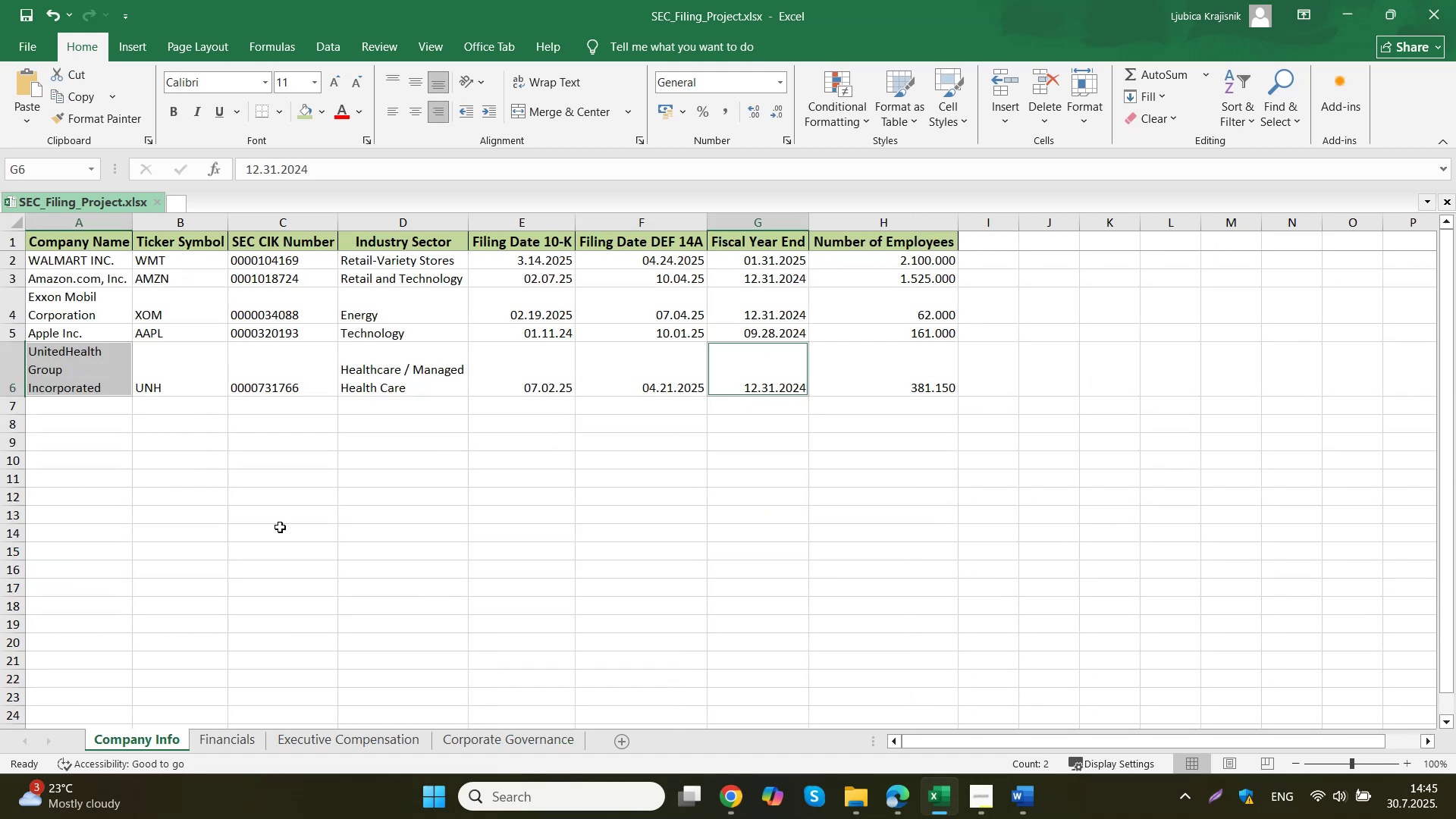 
left_click([412, 416])
 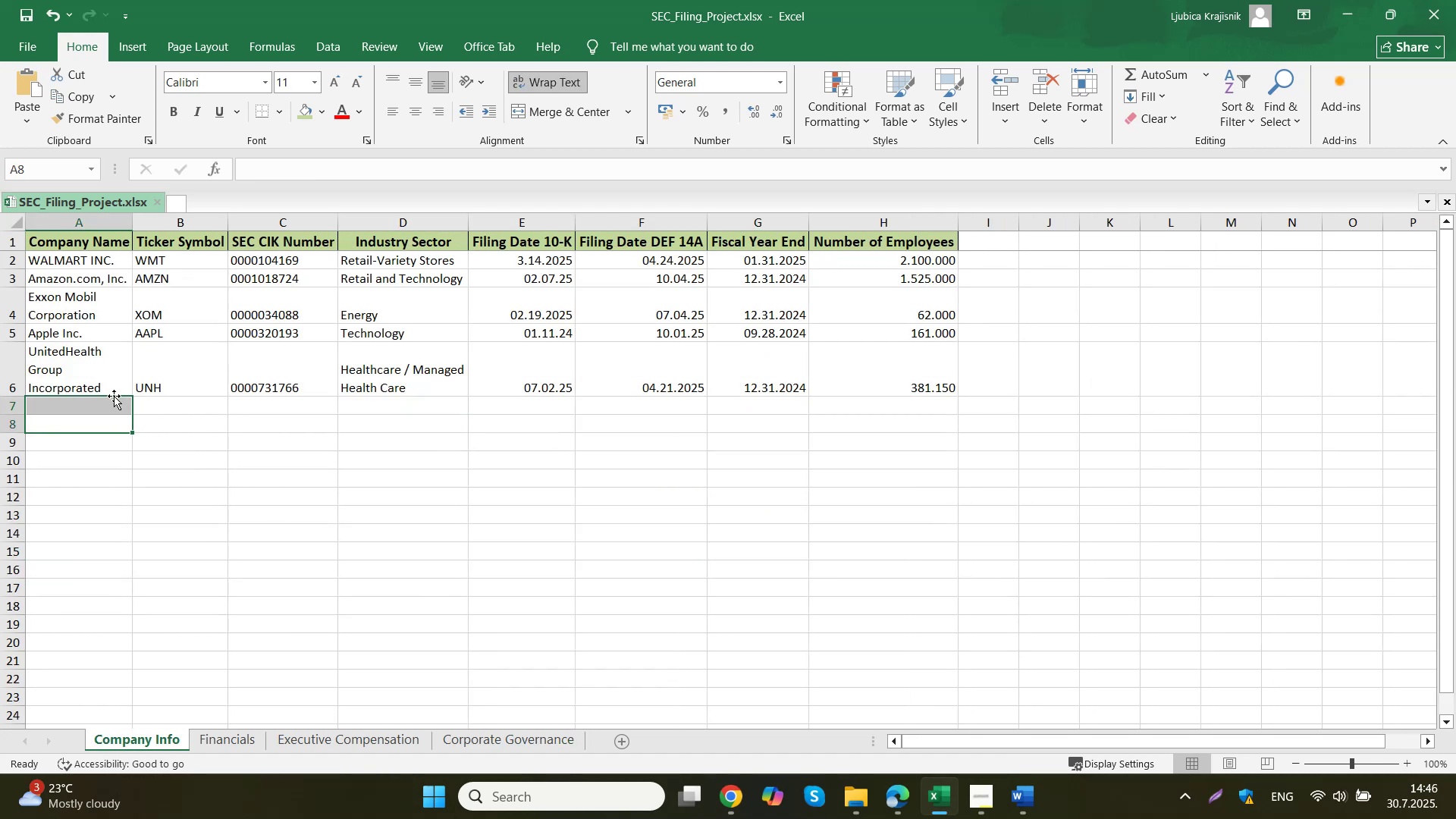 
left_click([108, 406])
 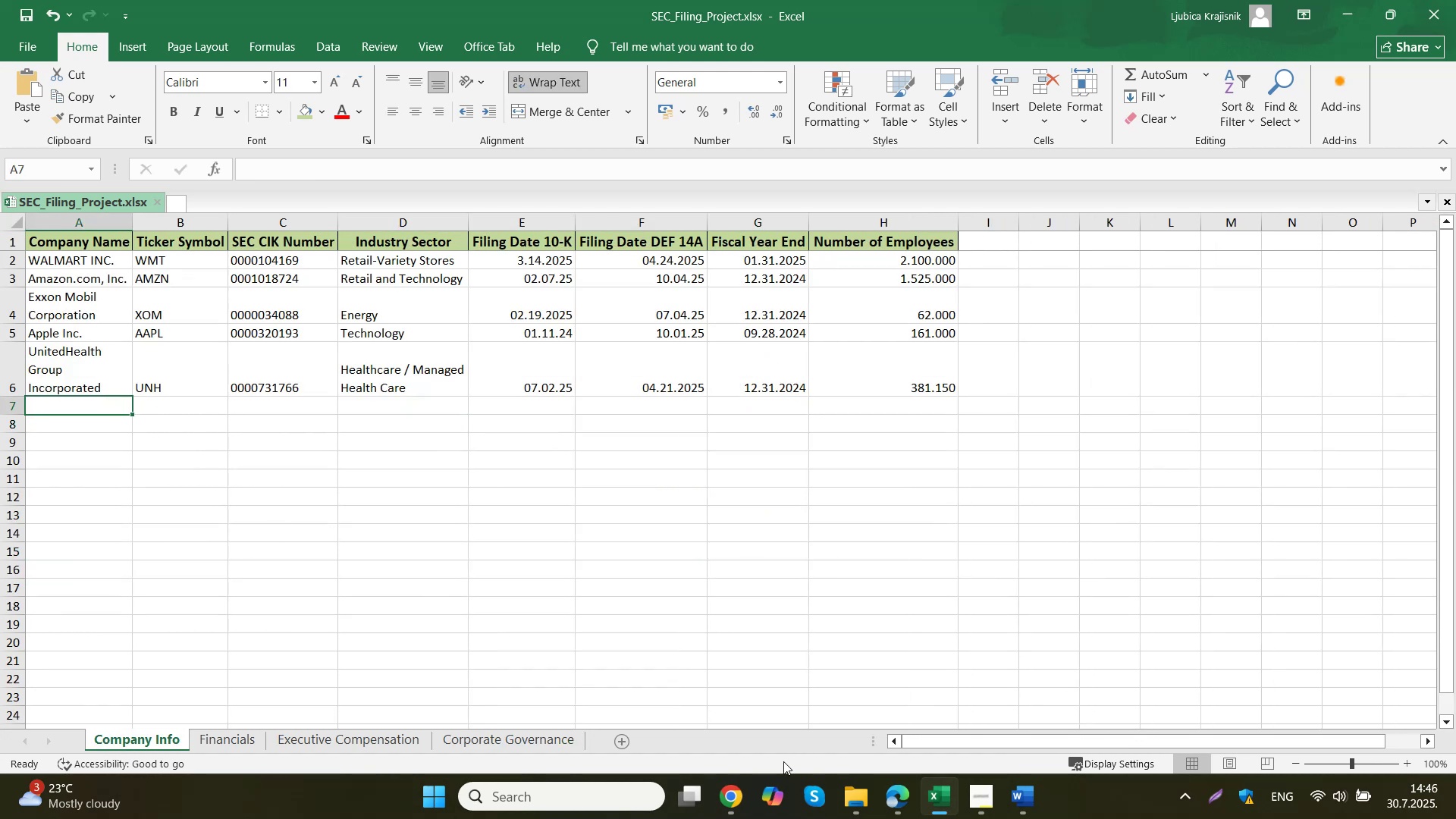 
left_click([895, 802])
 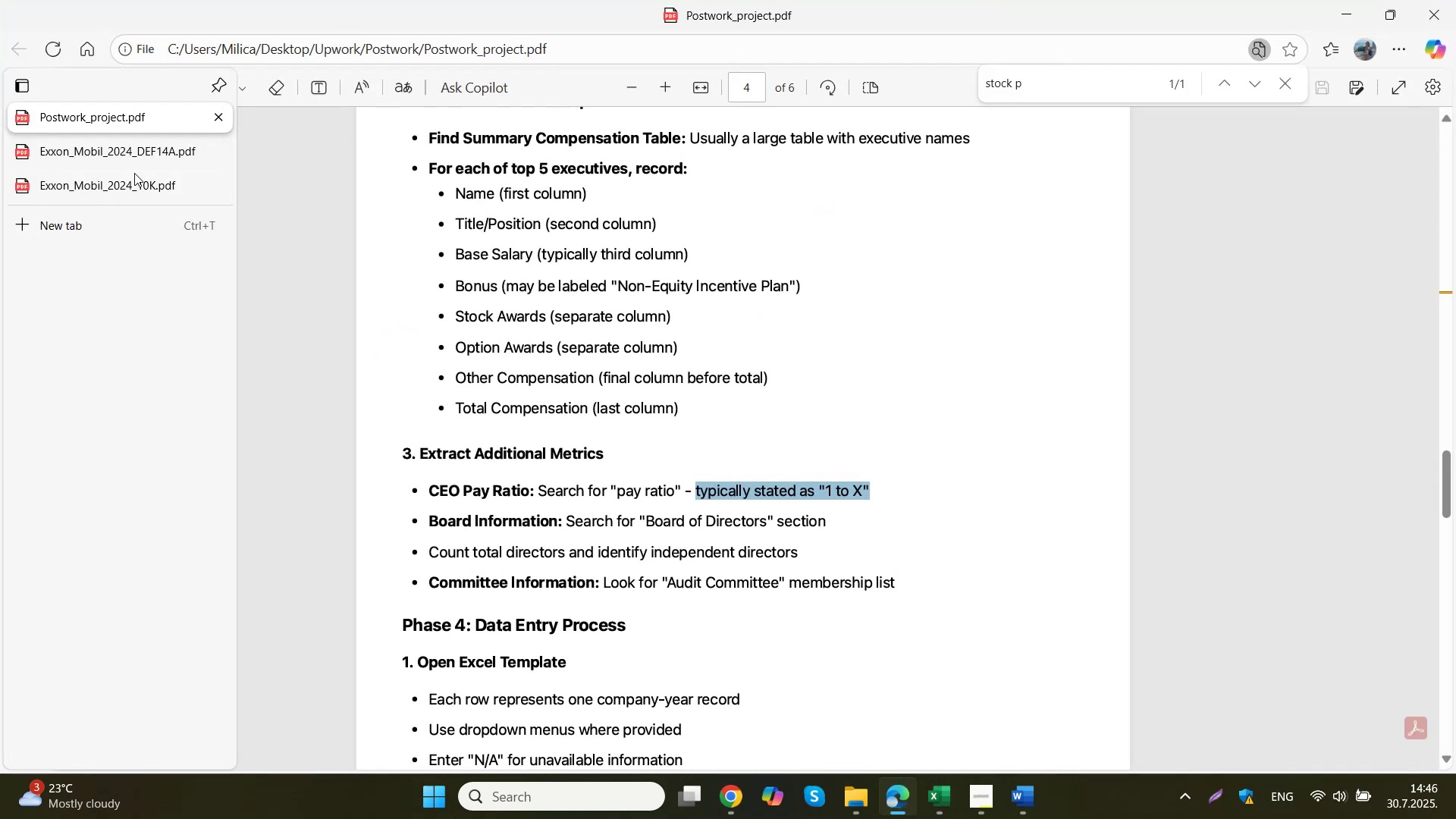 
left_click([216, 150])
 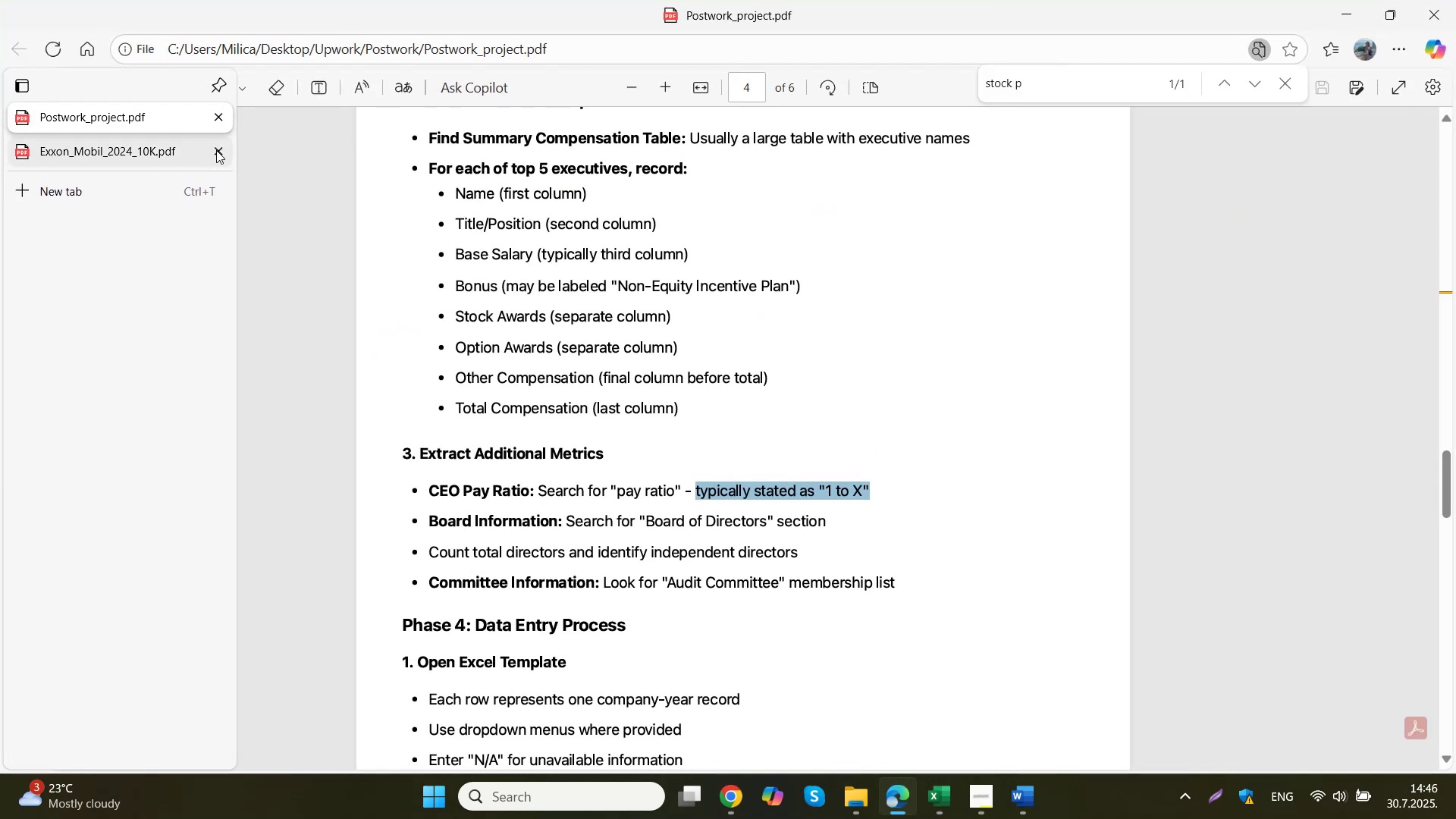 
left_click([216, 150])
 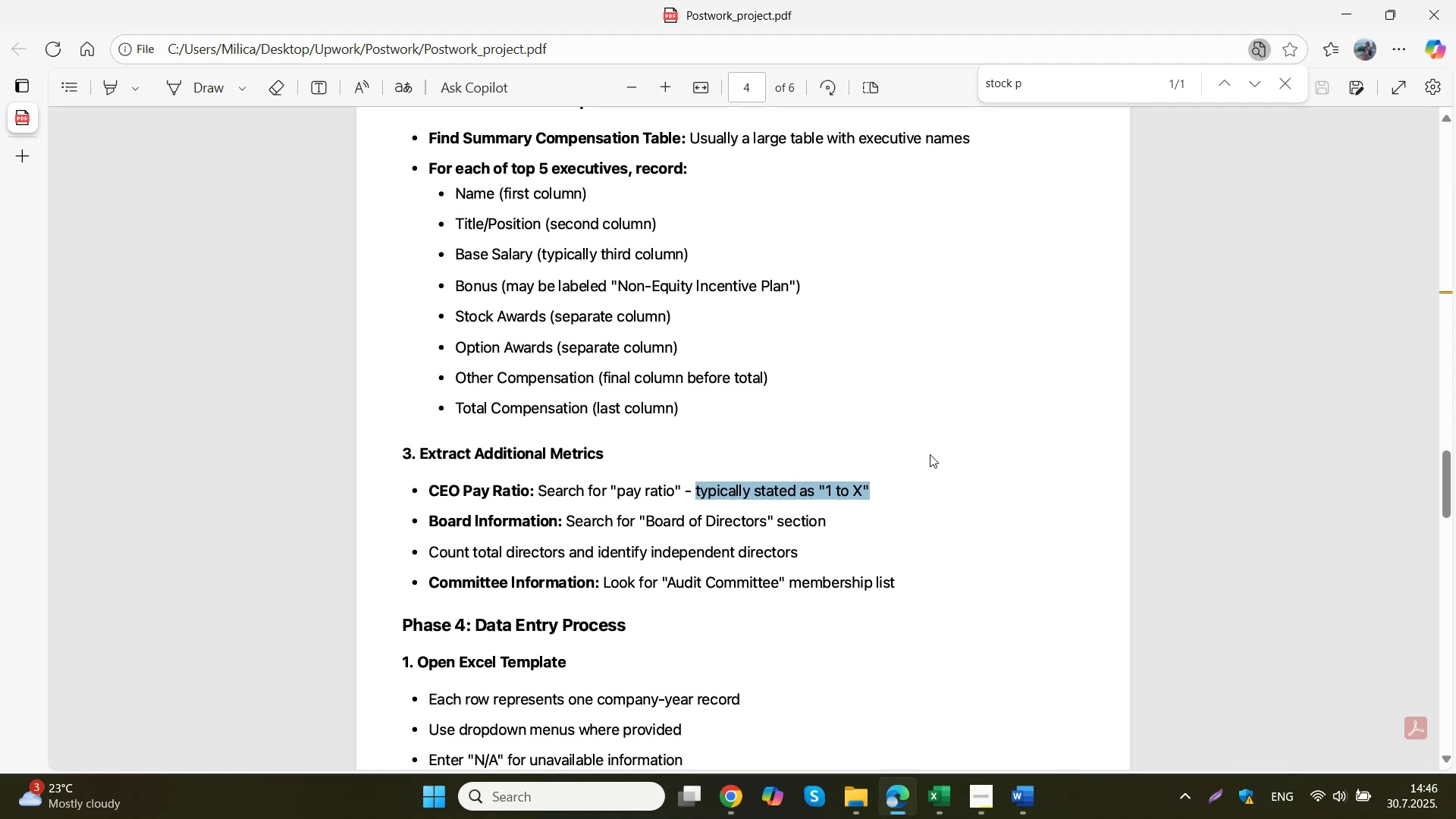 
scroll: coordinate [930, 454], scroll_direction: down, amount: 2.0
 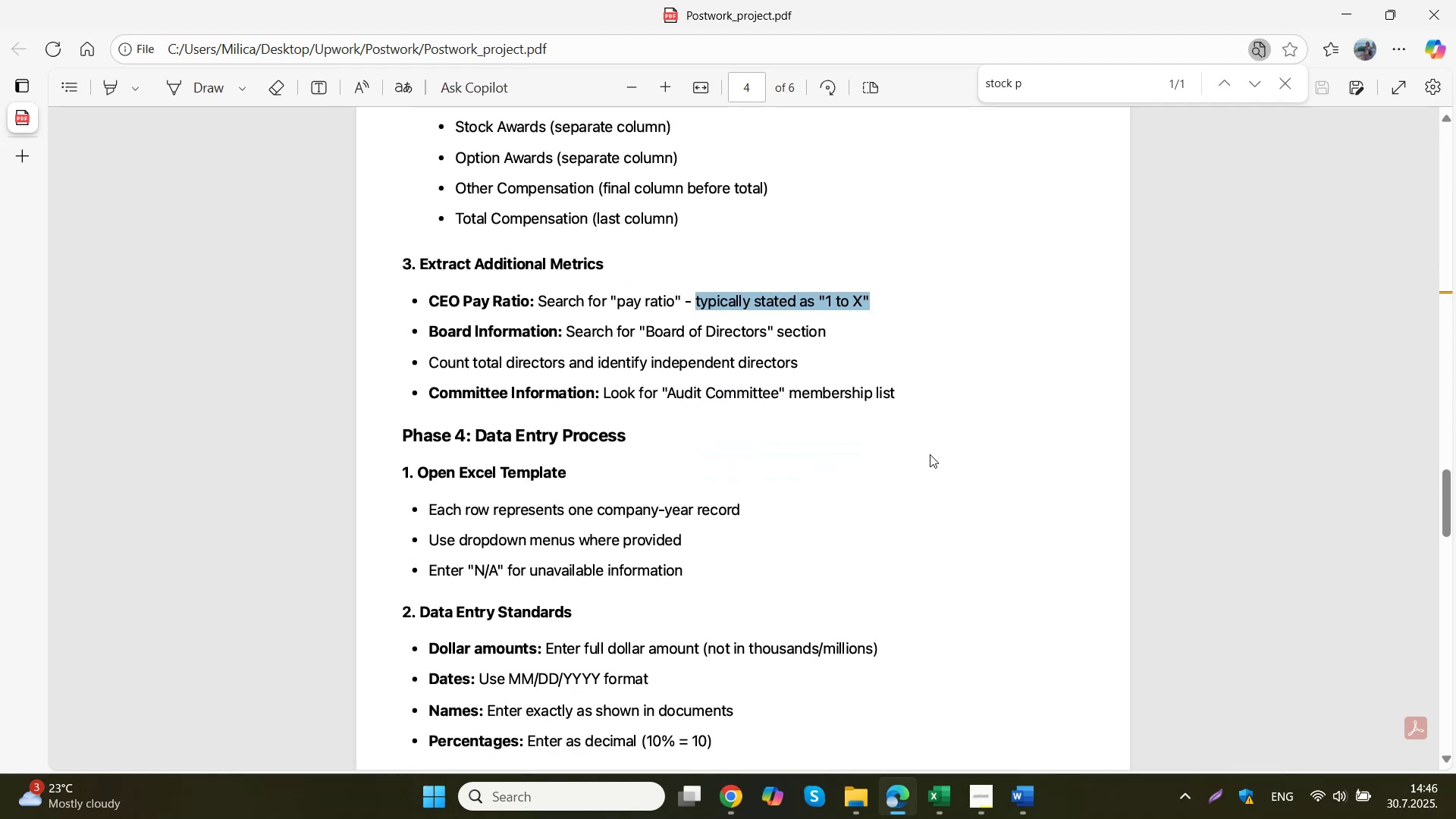 
wait(12.06)
 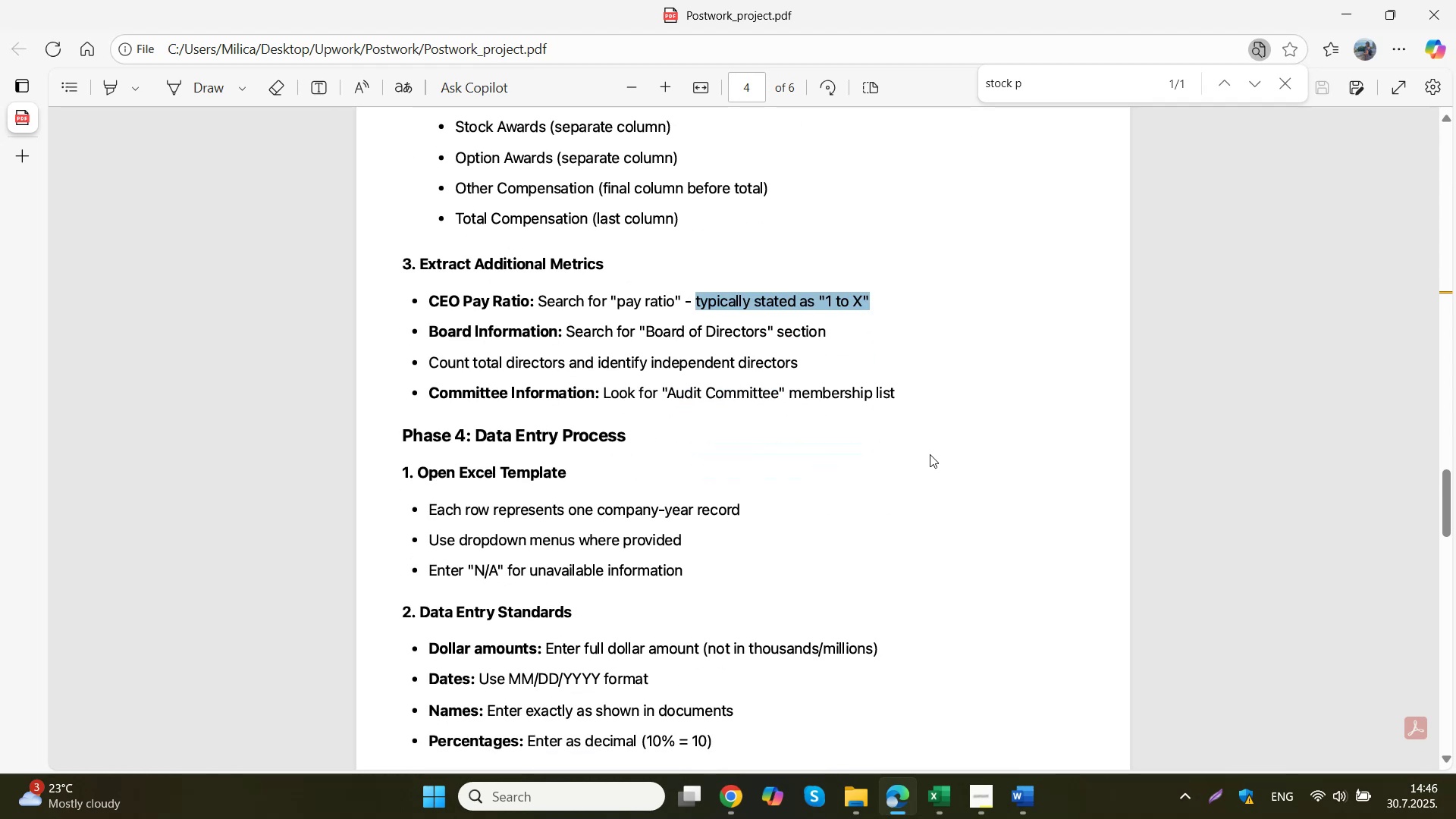 
scroll: coordinate [921, 457], scroll_direction: down, amount: 2.0
 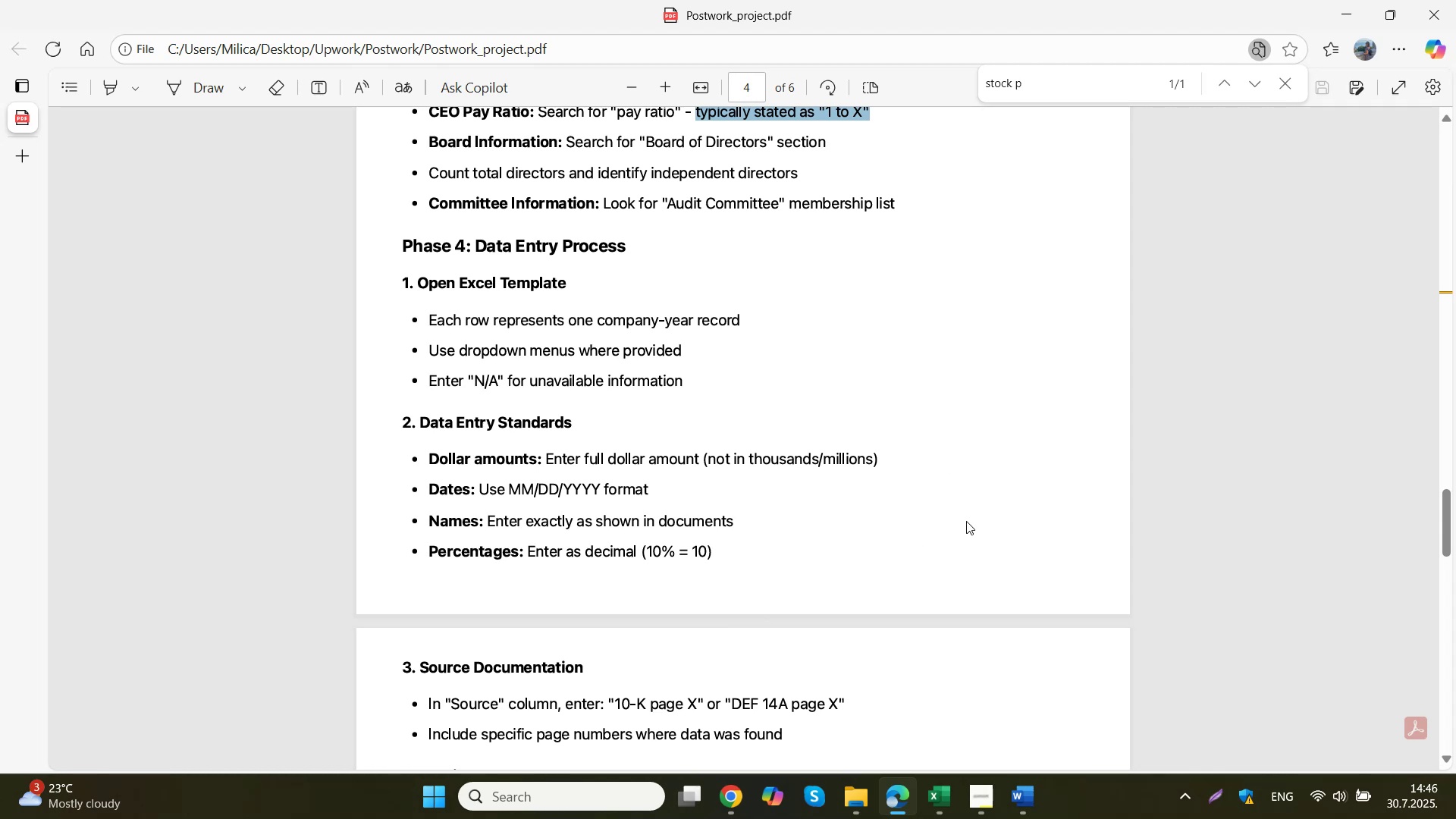 
wait(18.25)
 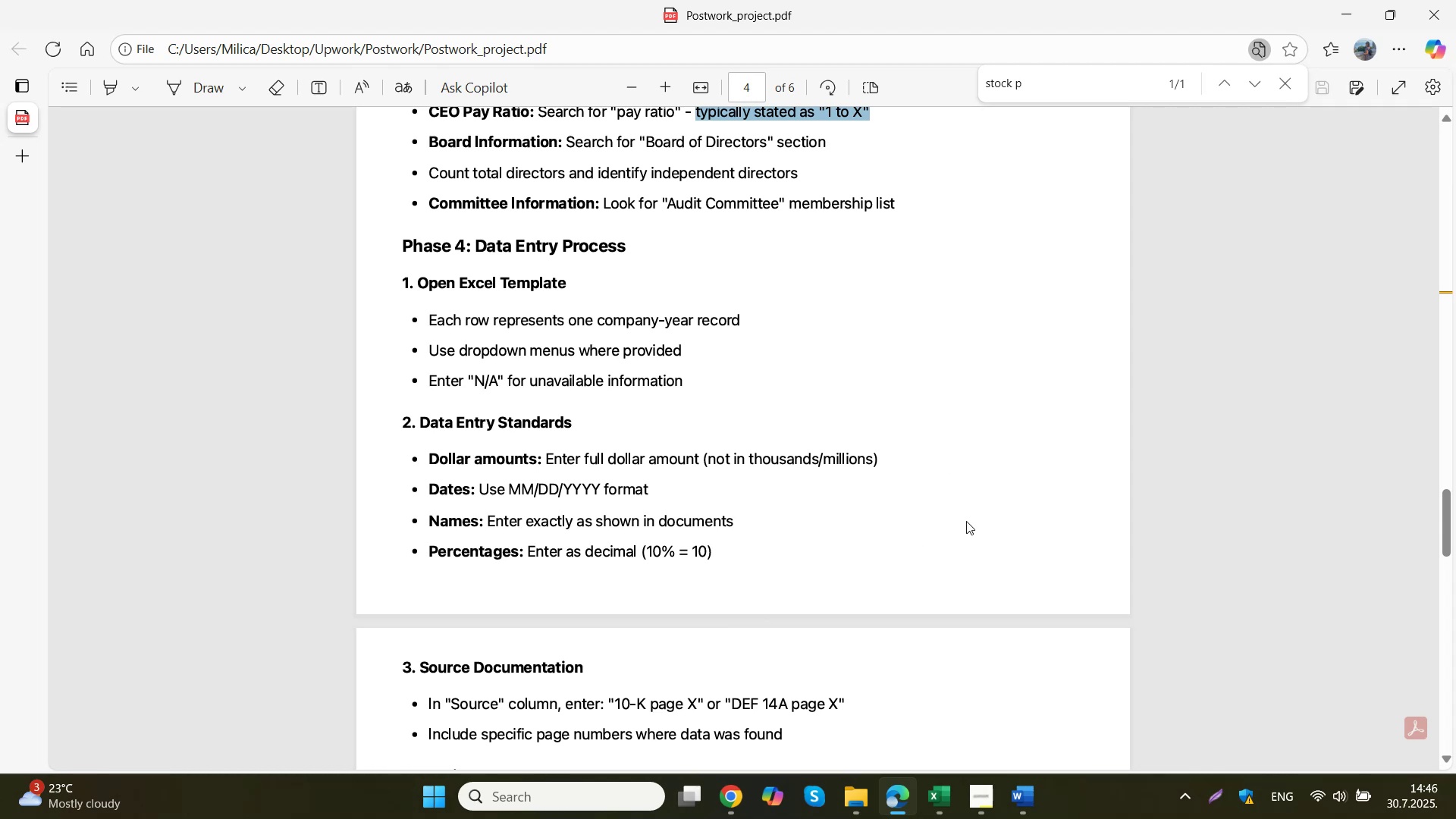 
scroll: coordinate [967, 522], scroll_direction: down, amount: 6.0
 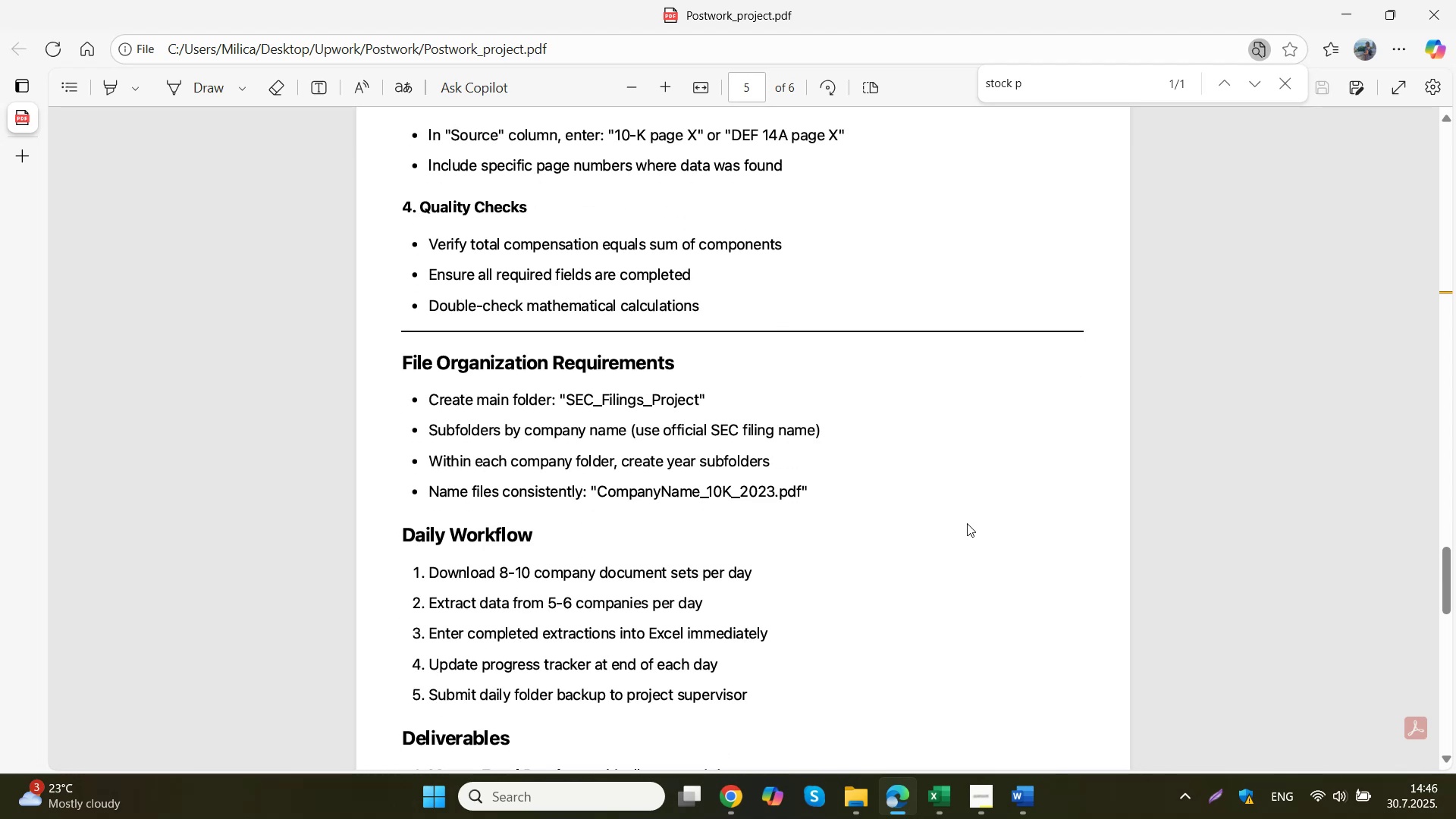 
scroll: coordinate [967, 523], scroll_direction: down, amount: 1.0
 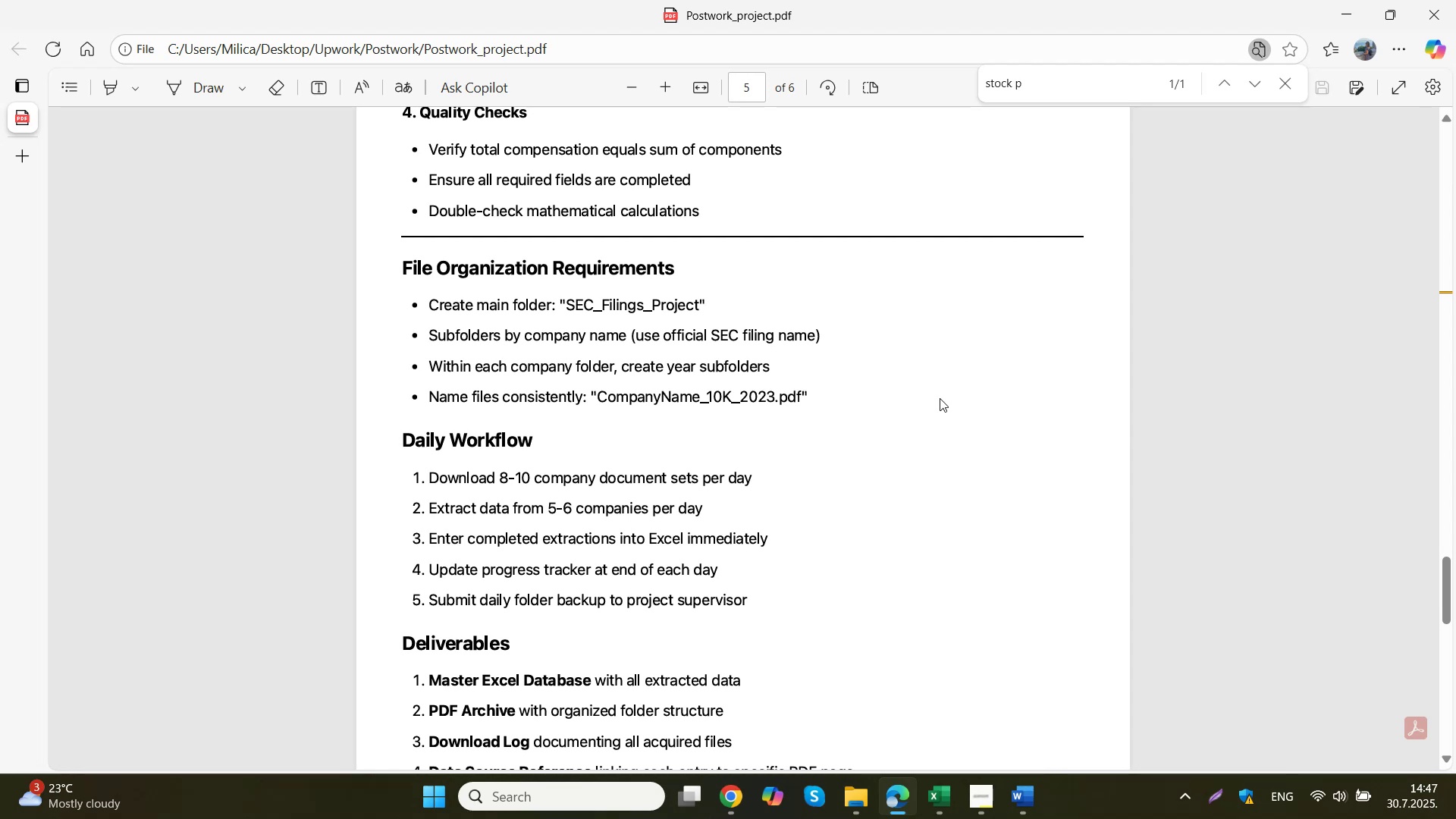 
wait(28.14)
 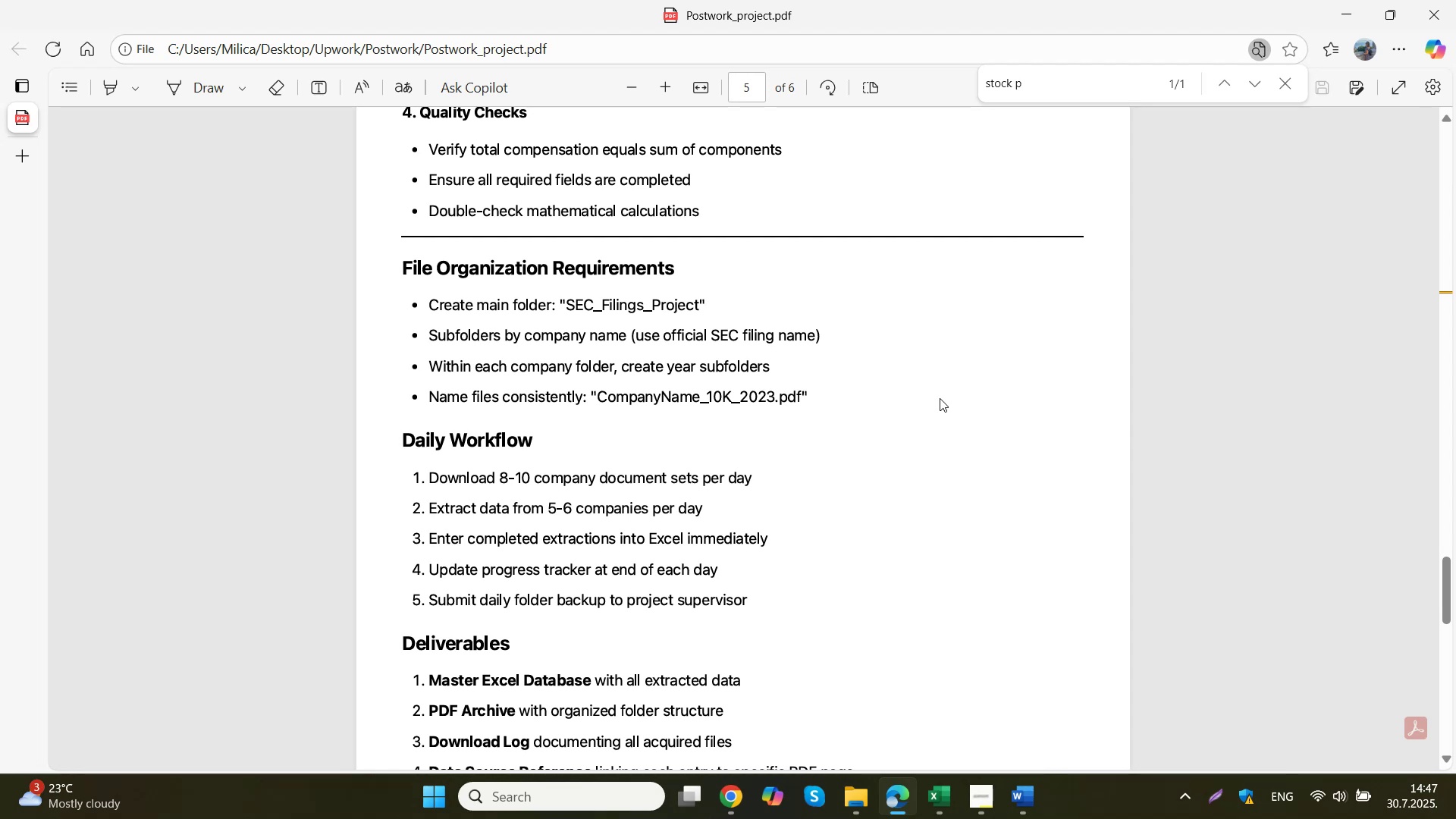 
left_click([577, 304])
 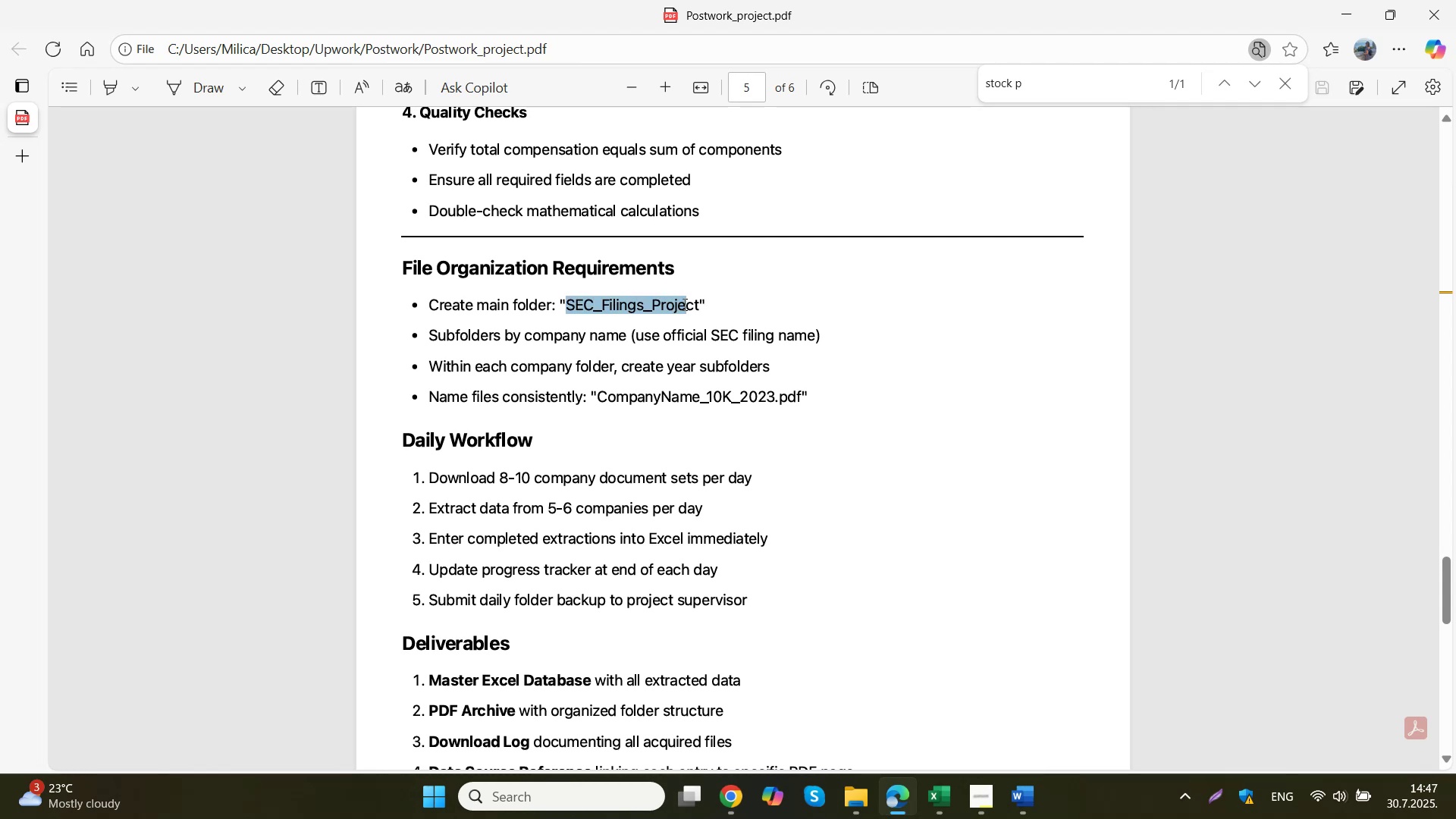 
key(Control+C)
 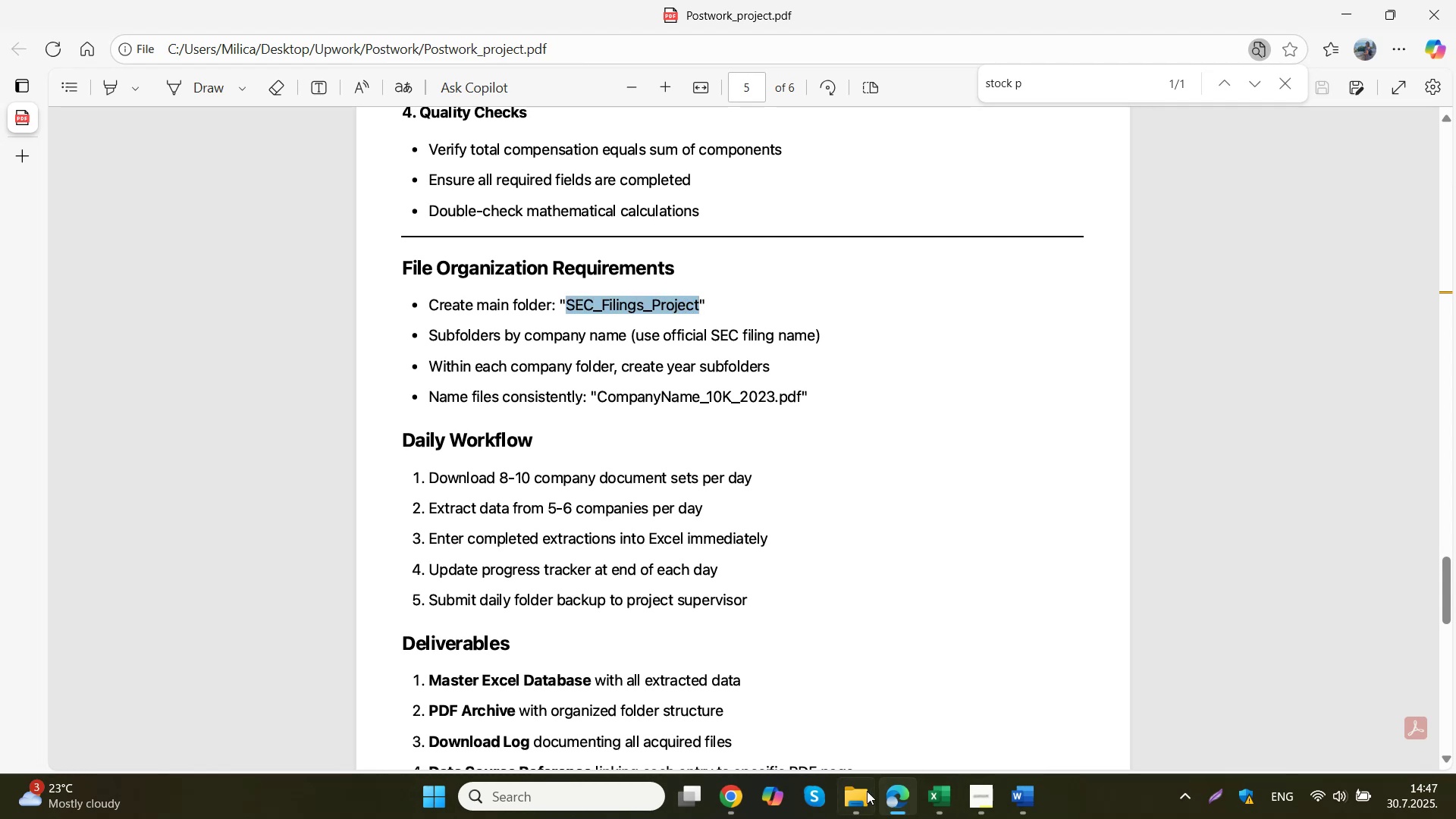 
left_click([859, 796])
 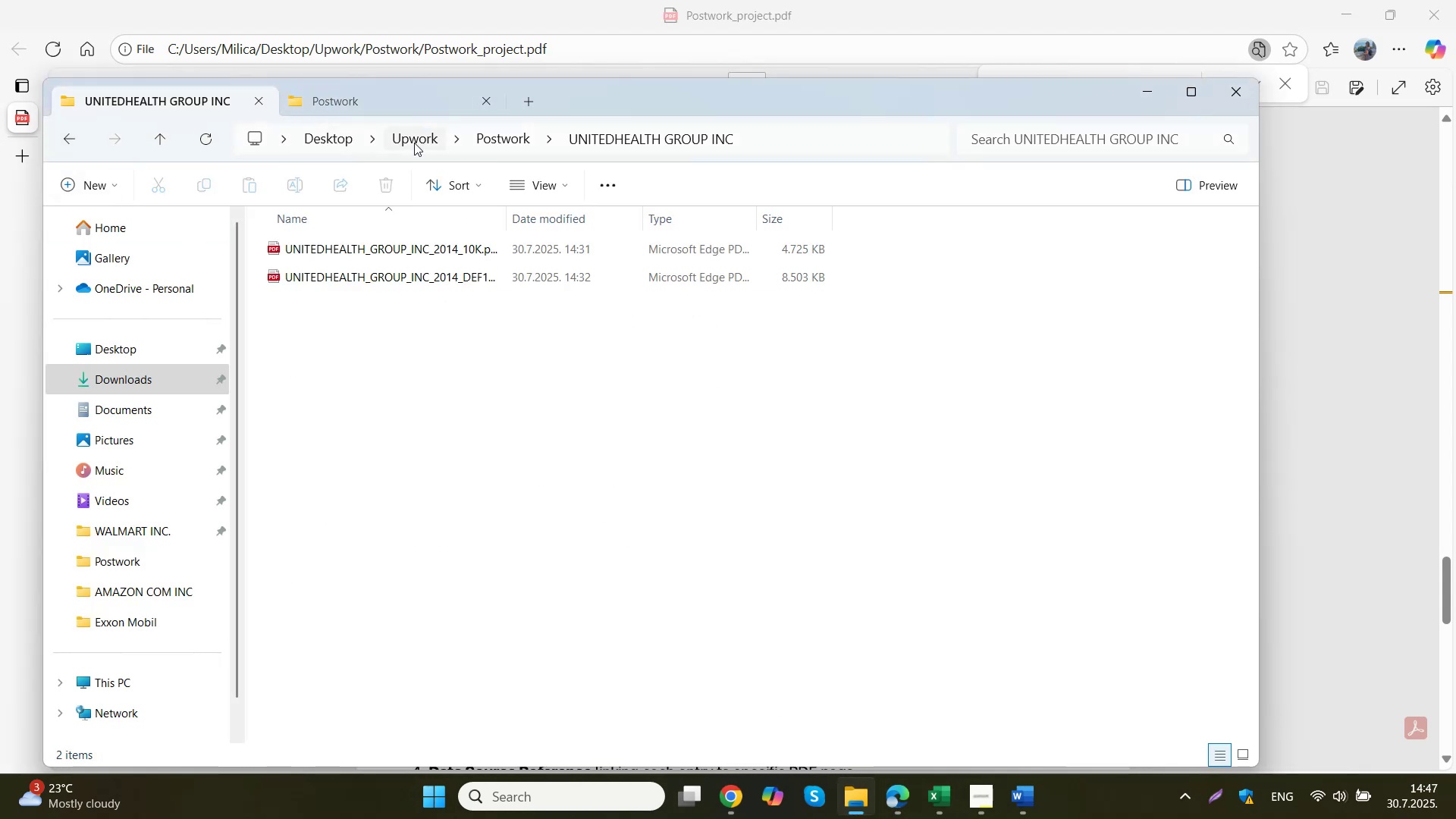 
left_click([487, 138])
 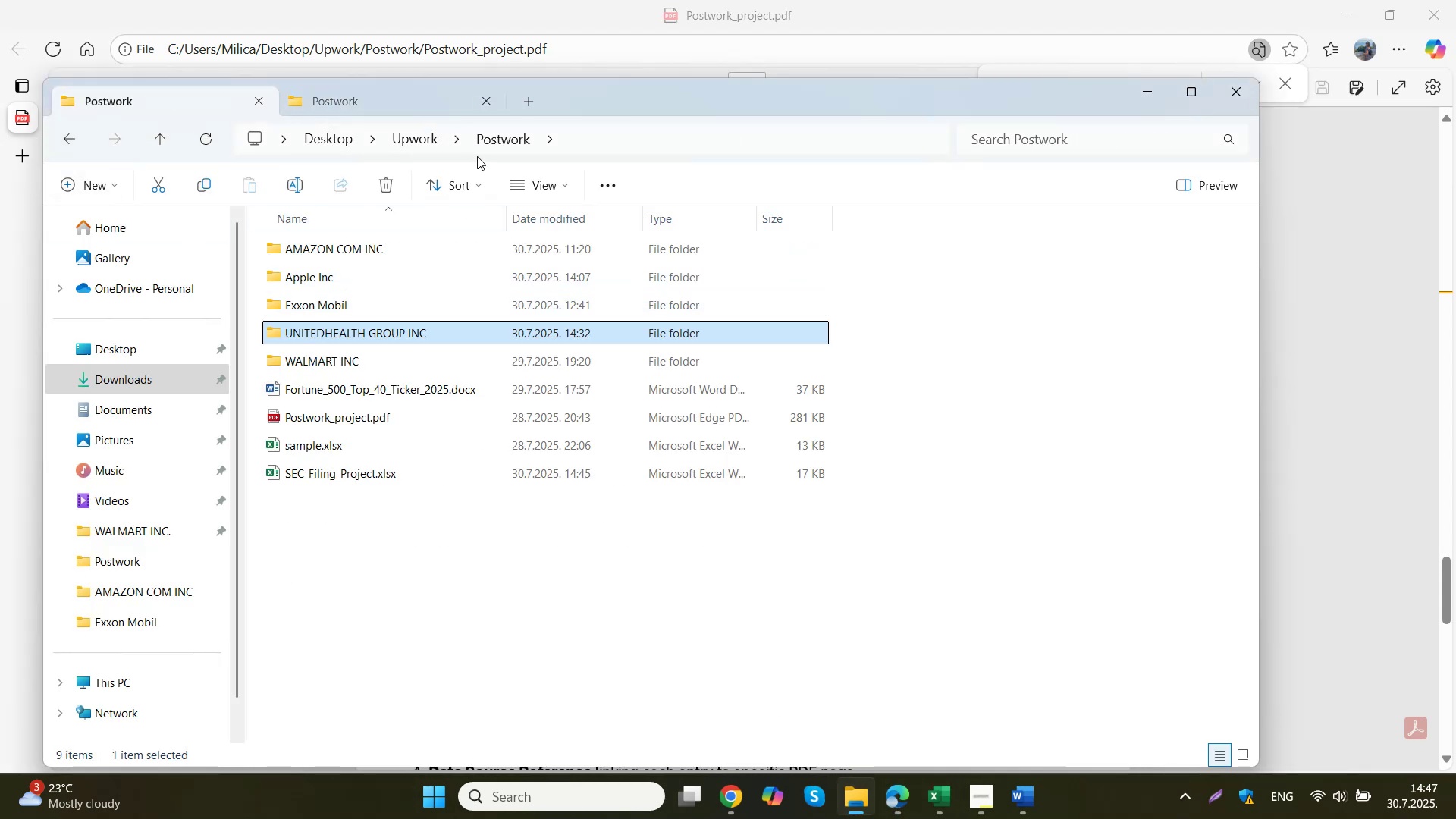 
left_click([422, 140])
 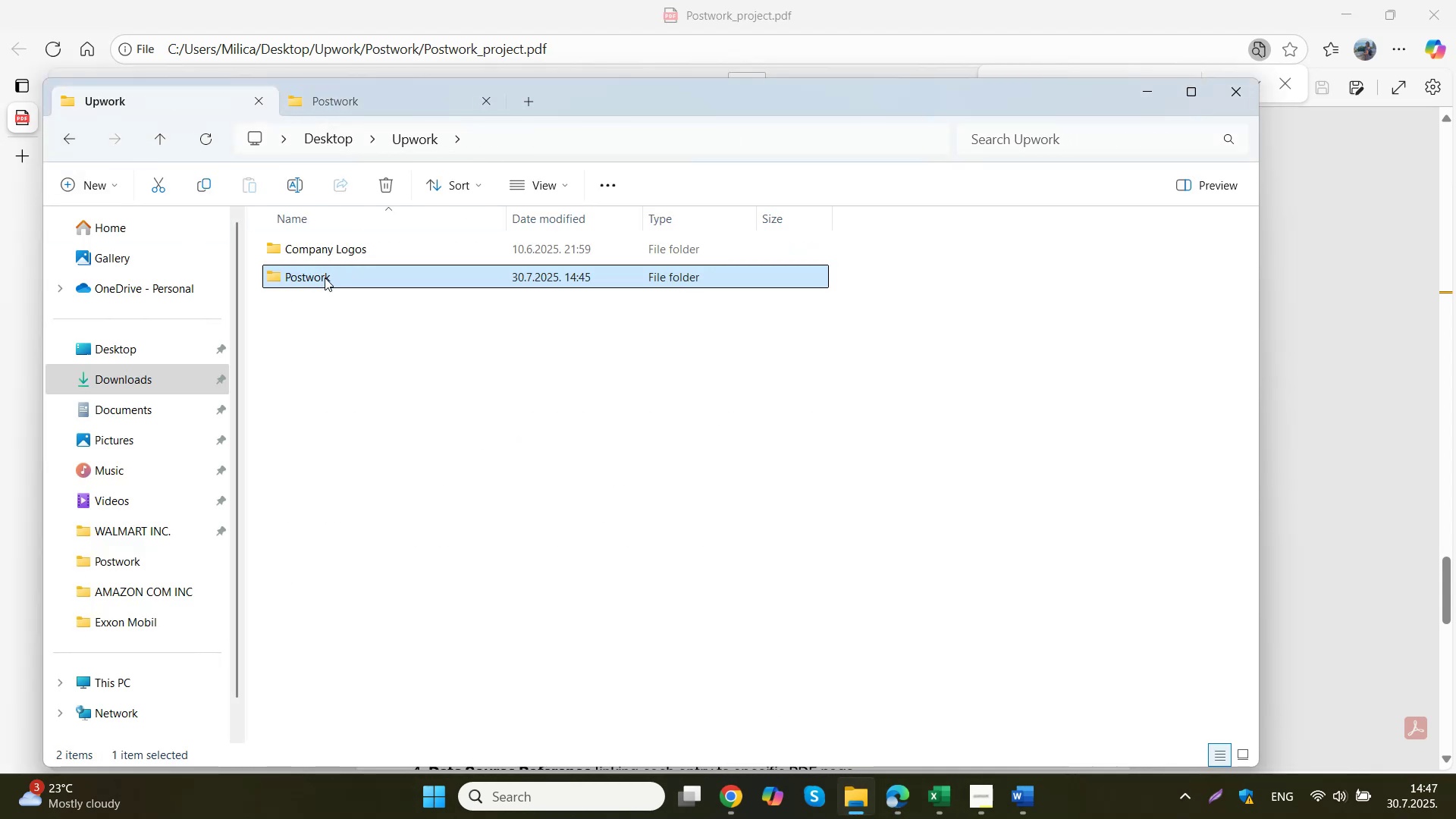 
right_click([325, 278])
 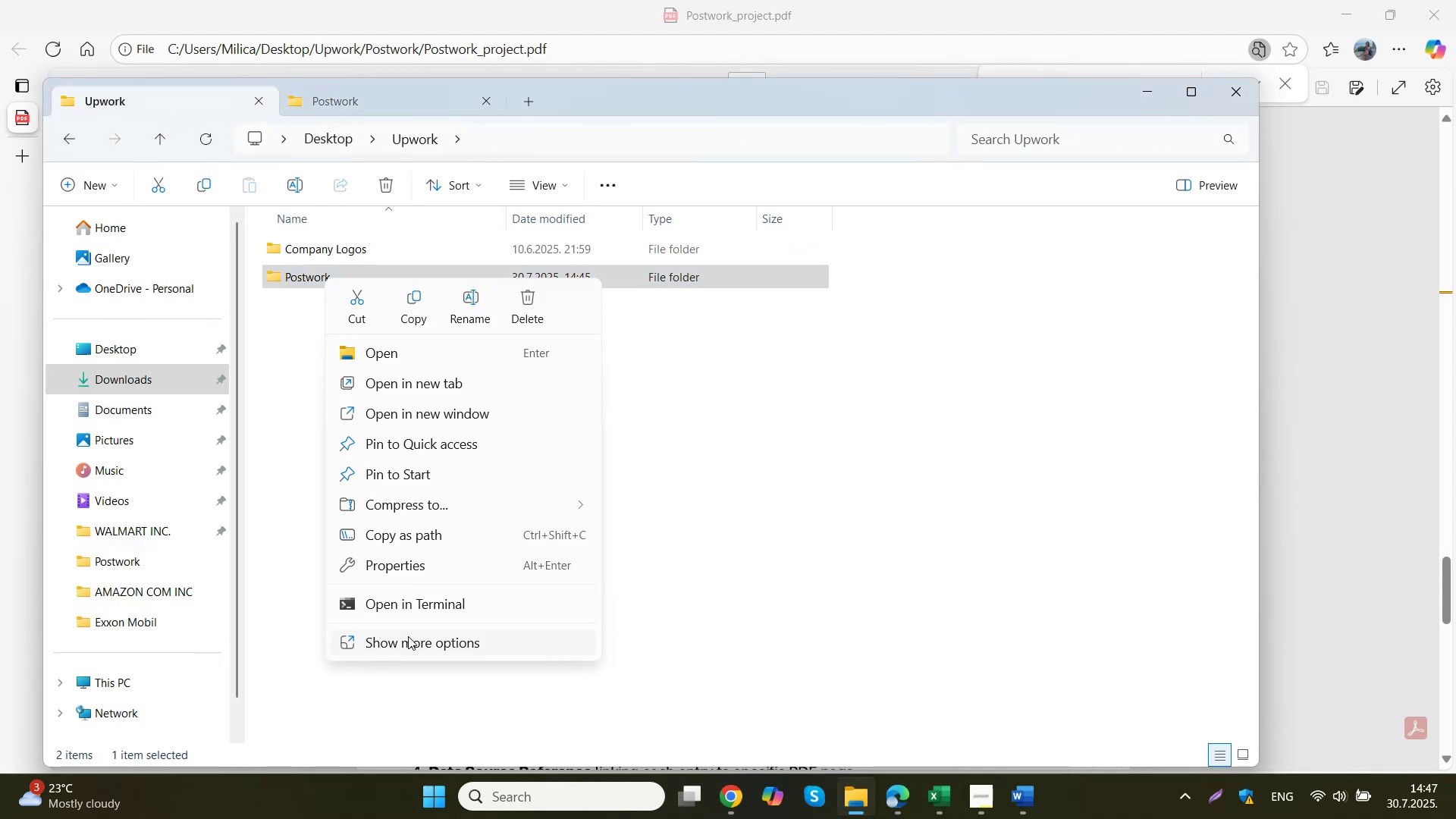 
left_click([408, 642])
 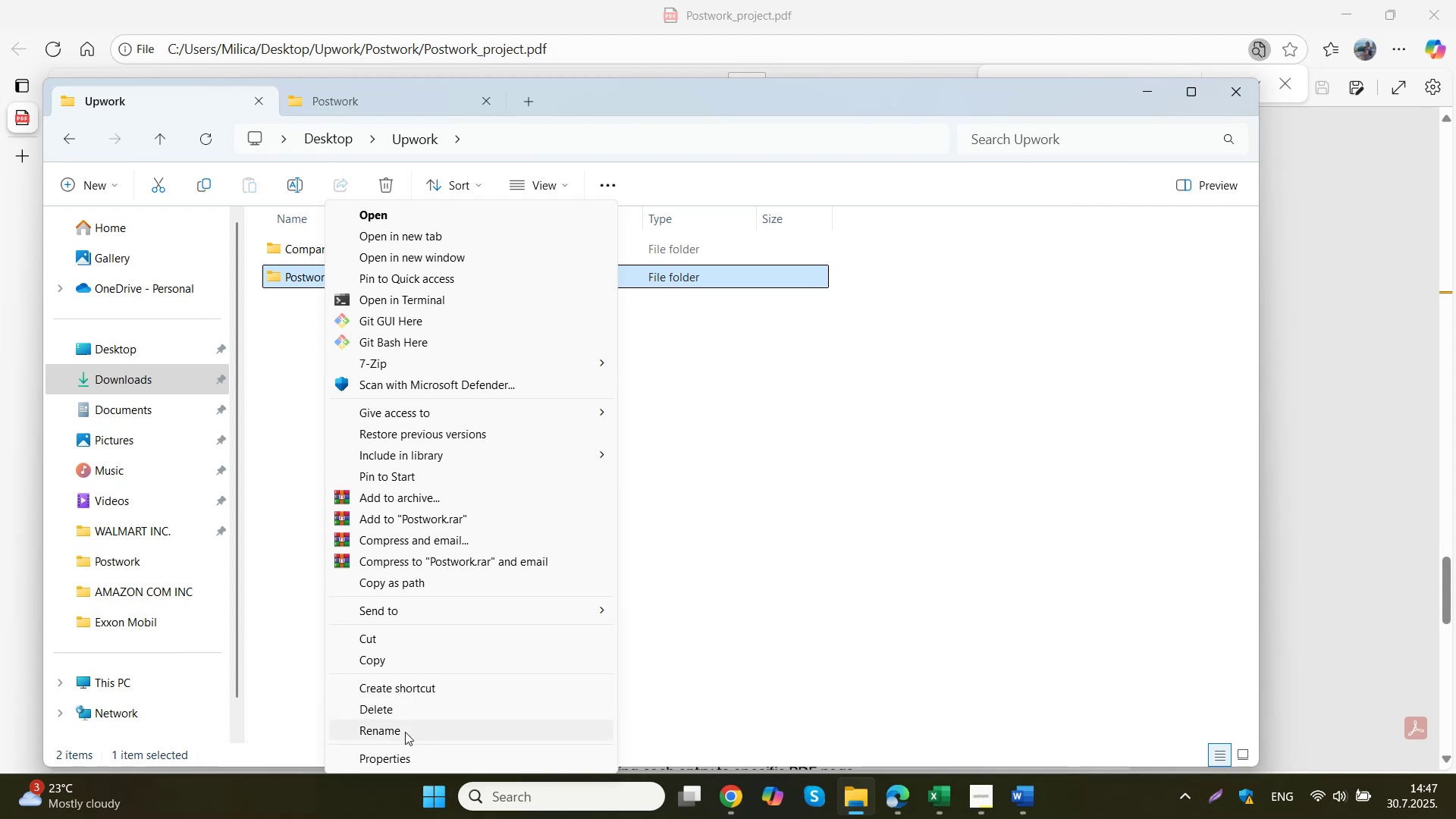 
left_click([403, 734])
 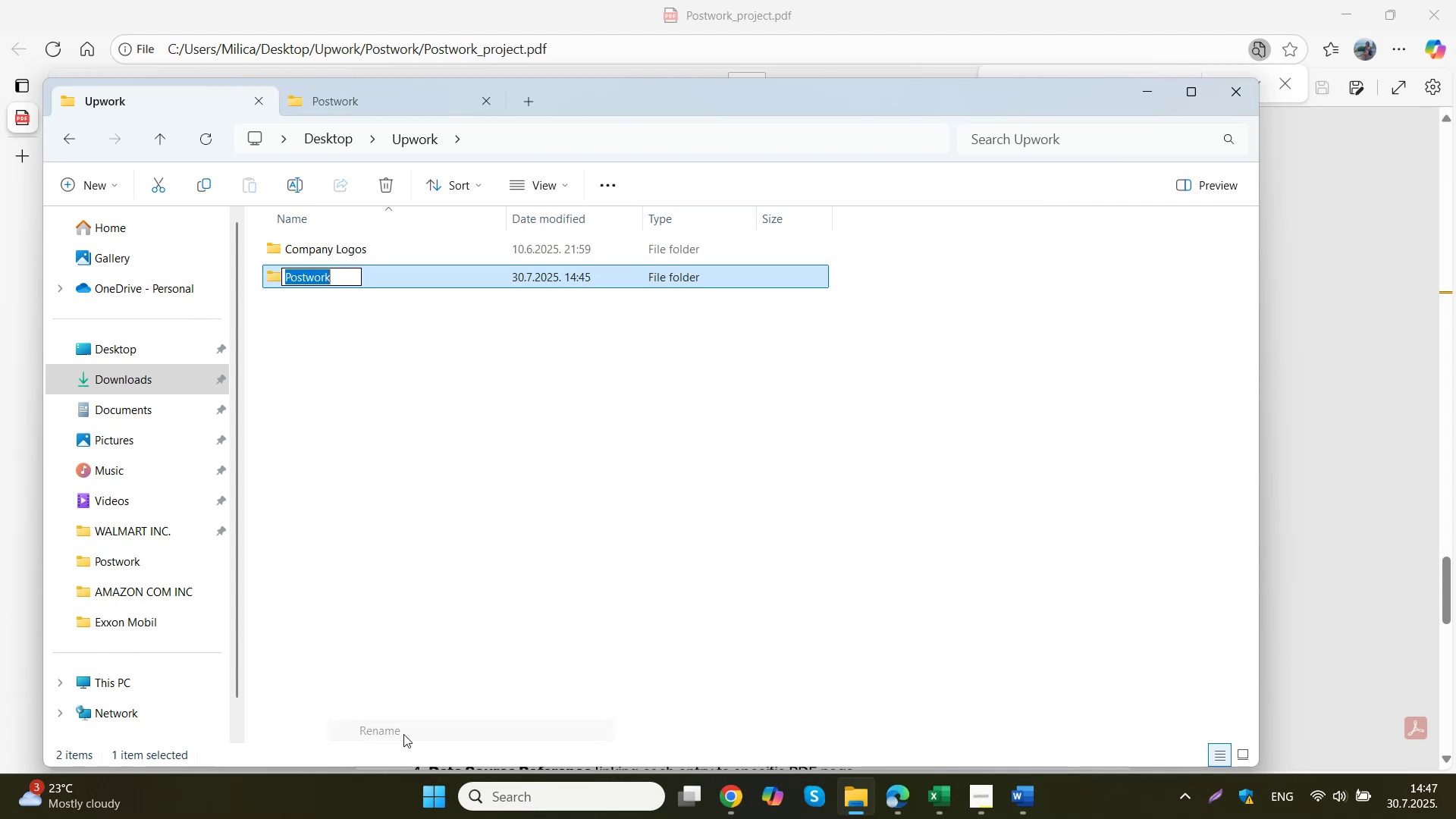 
key(Control+ControlLeft)
 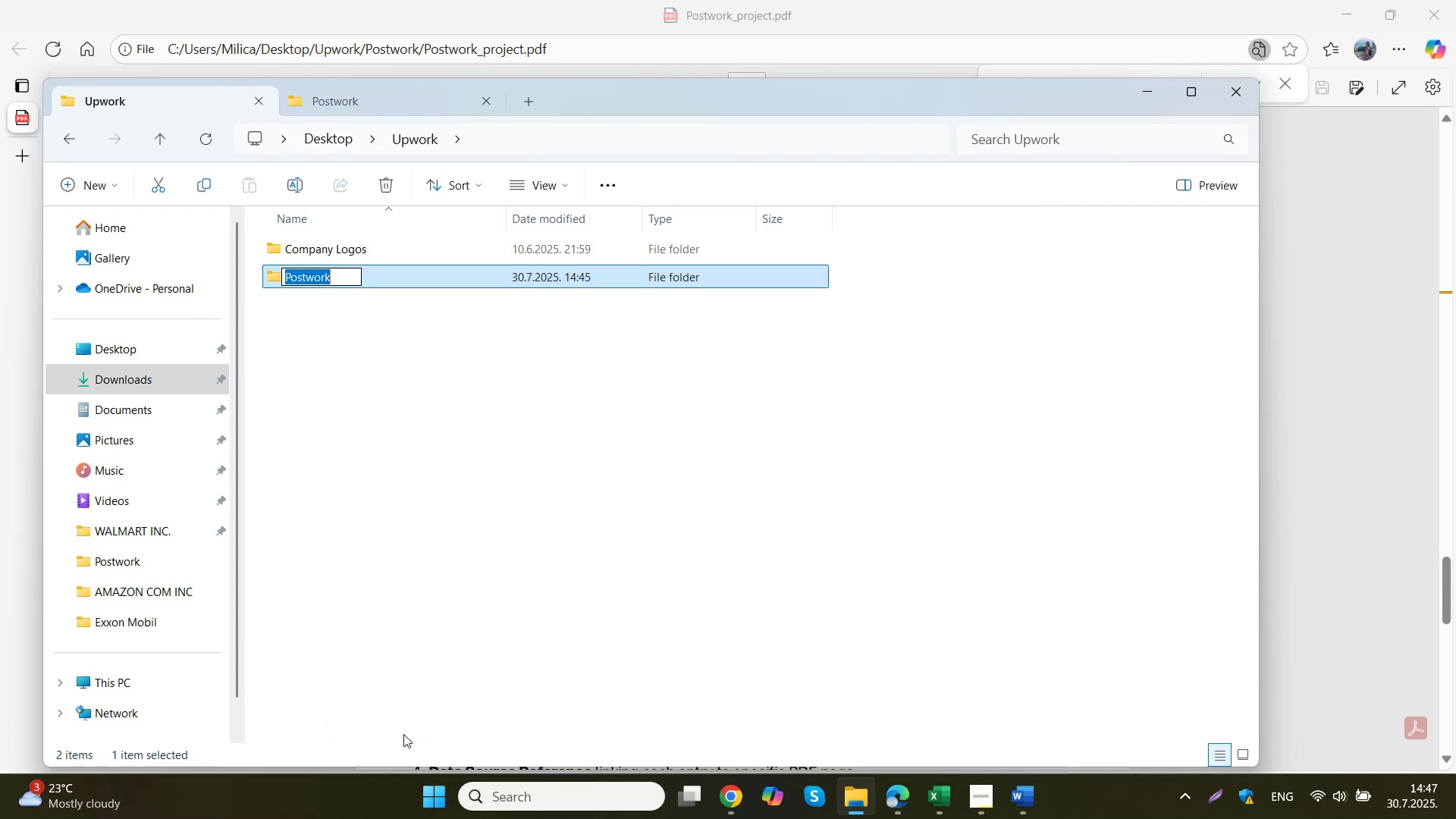 
key(Control+V)
 